 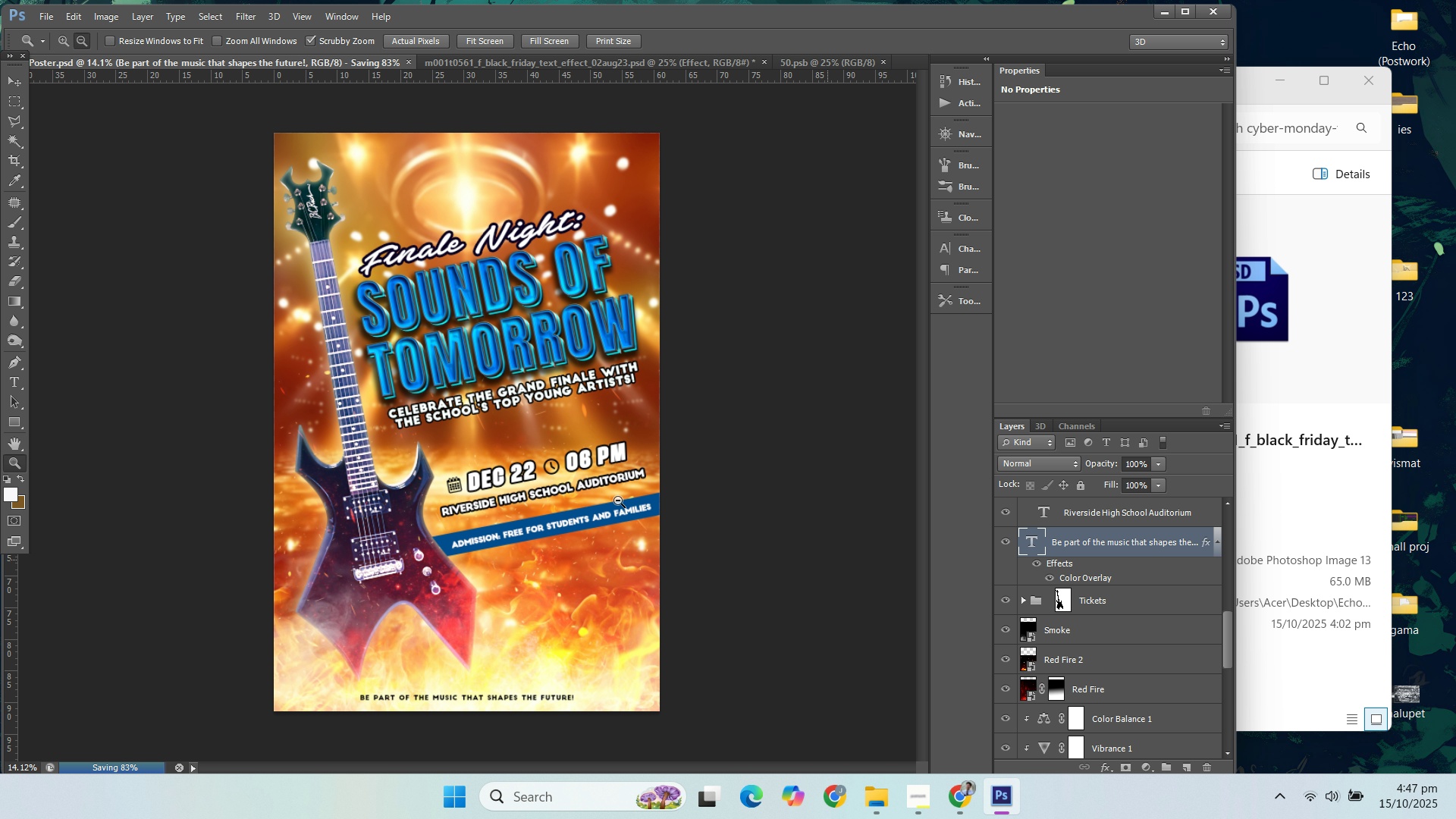 
left_click([8, 89])
 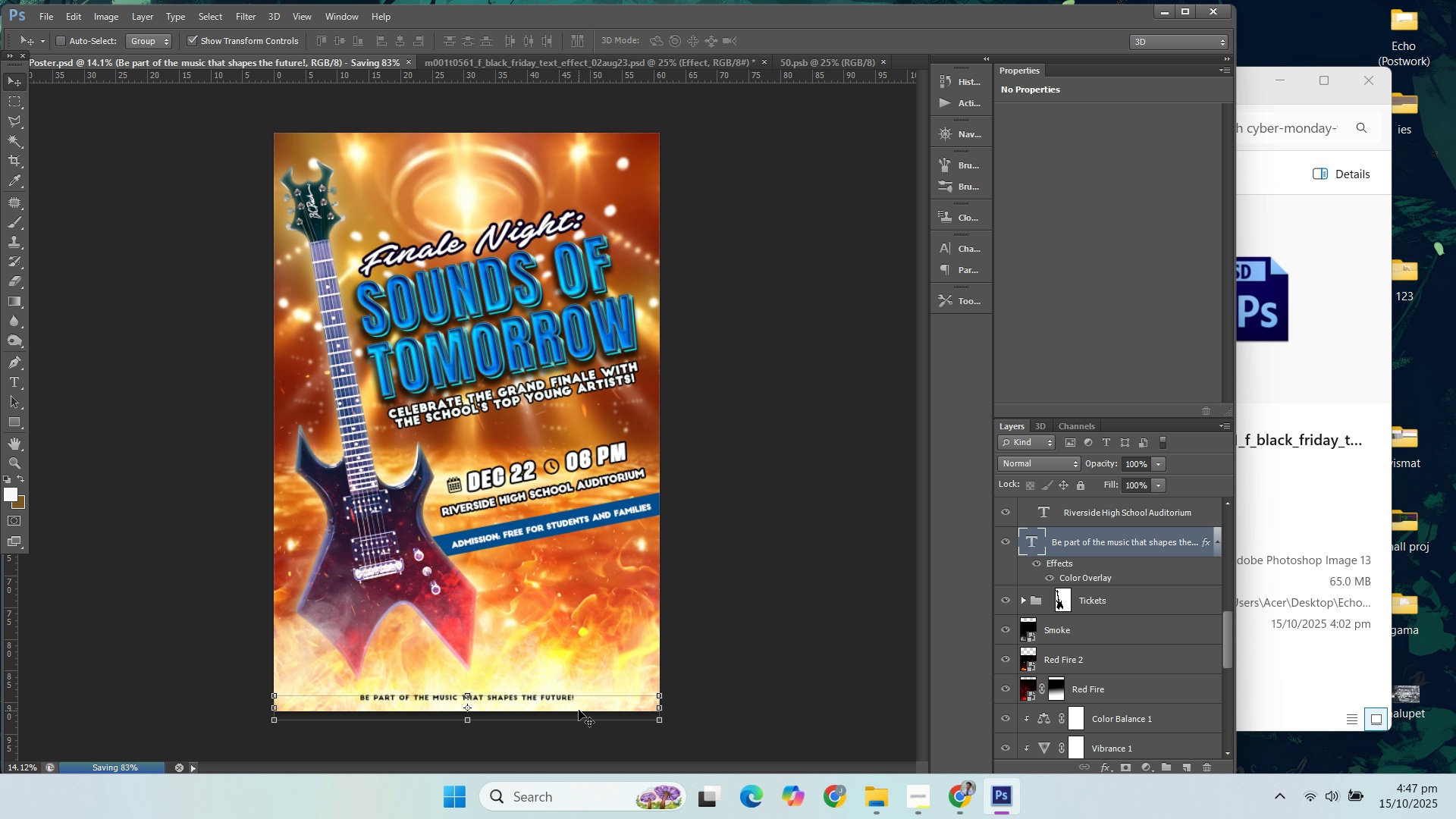 
left_click_drag(start_coordinate=[579, 705], to_coordinate=[574, 704])
 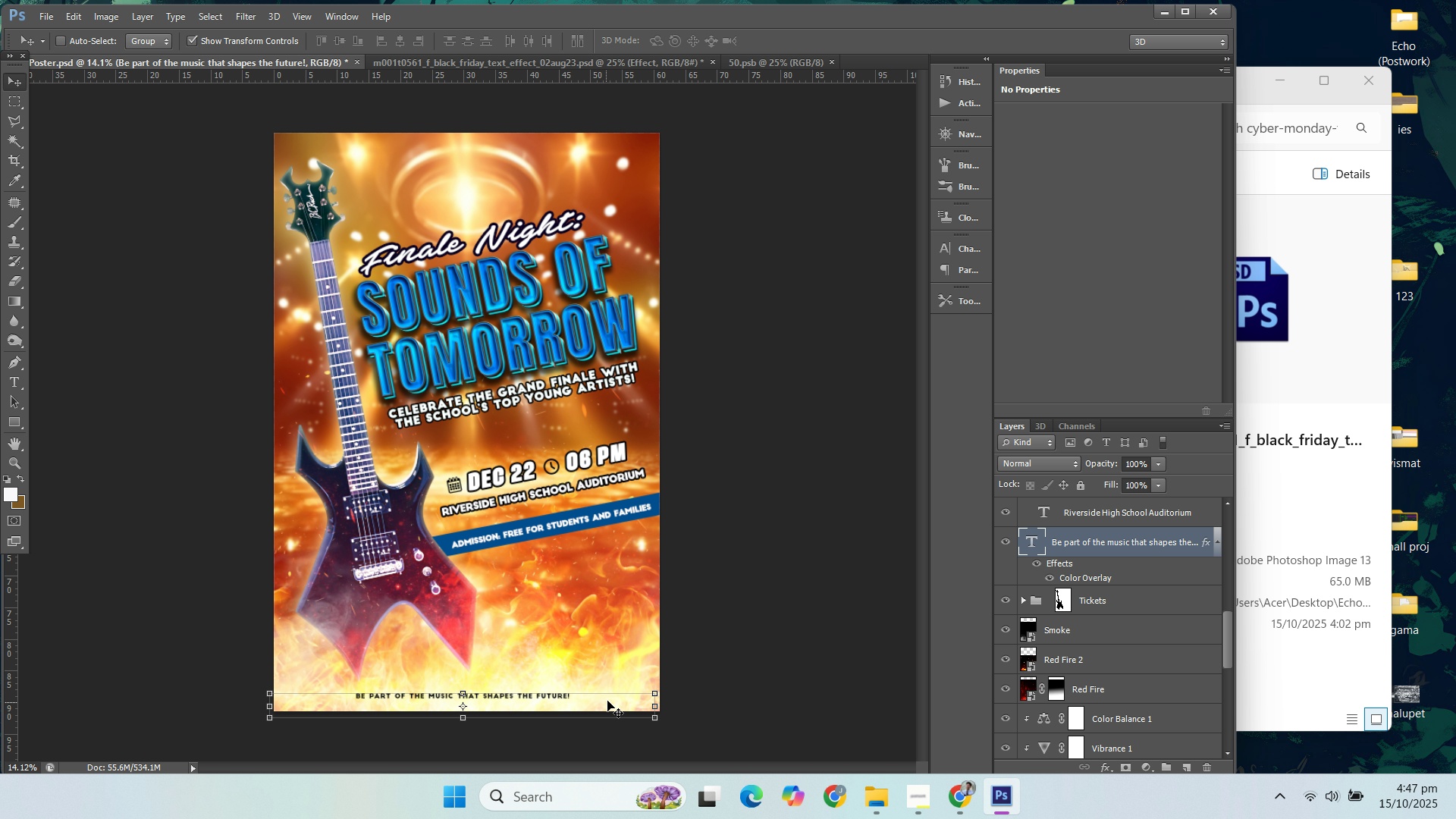 
key(Control+Z)
 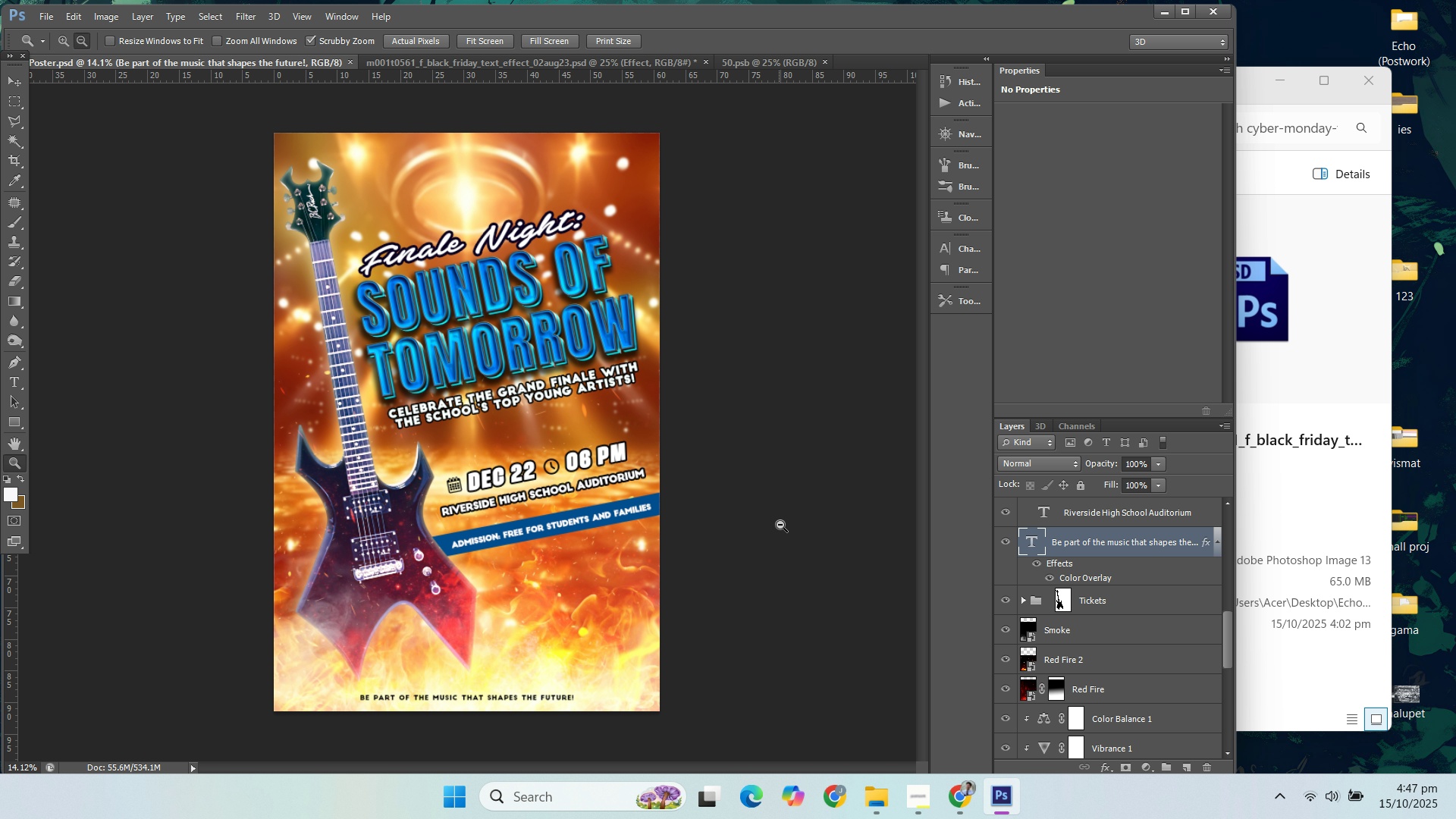 
wait(5.52)
 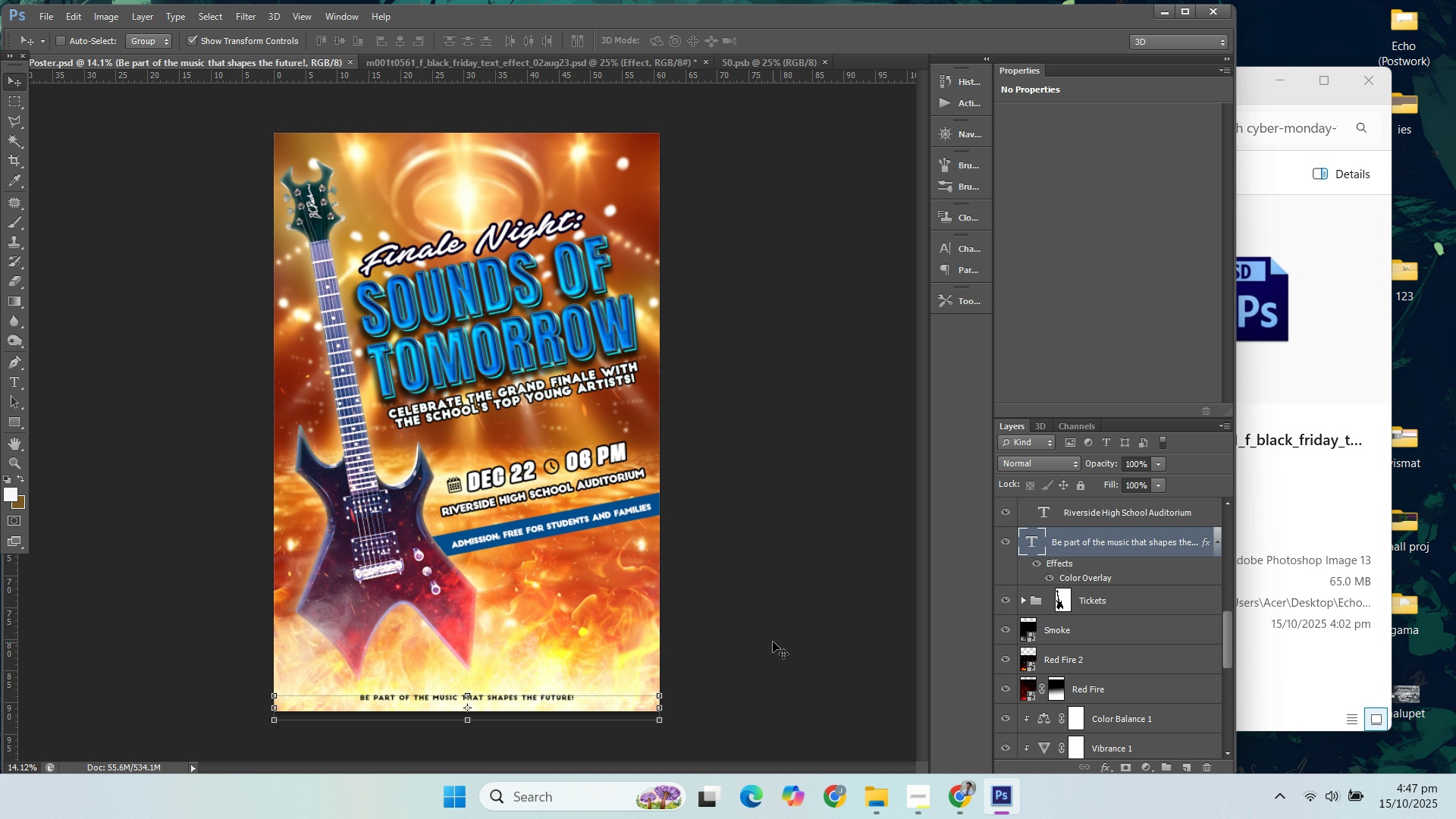 
scroll: coordinate [1072, 550], scroll_direction: up, amount: 33.0
 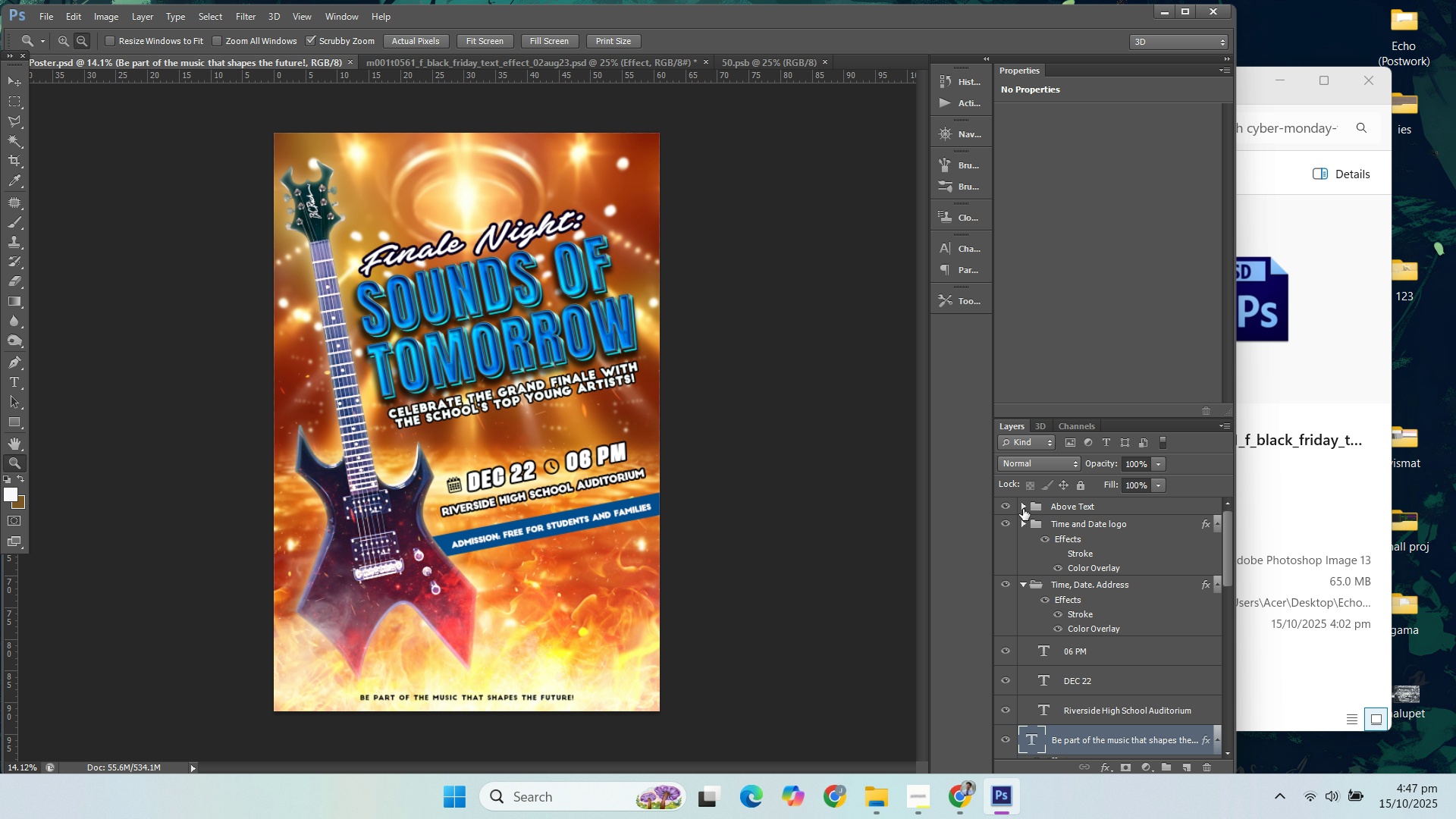 
left_click([1022, 509])
 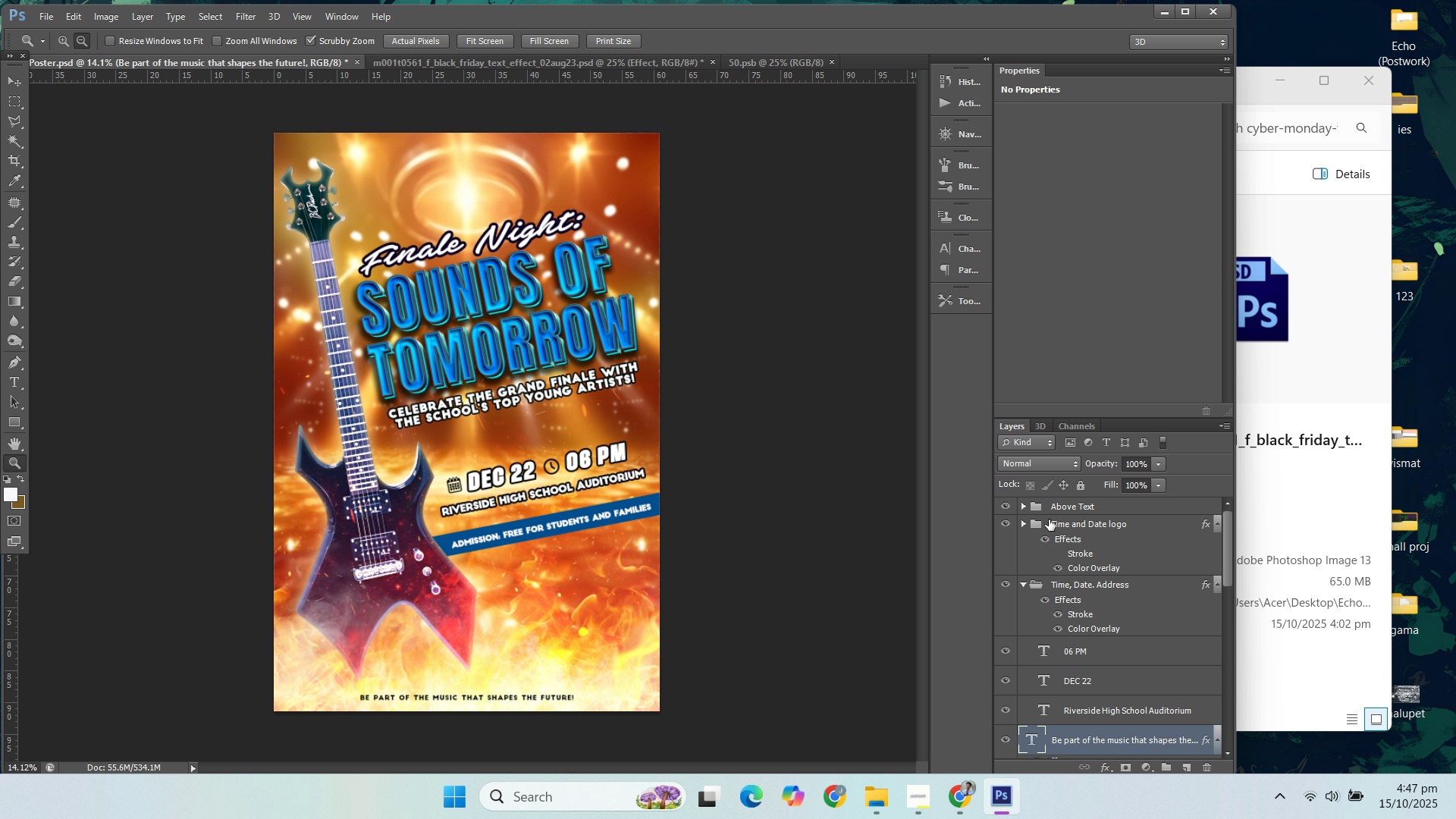 
left_click([1049, 519])
 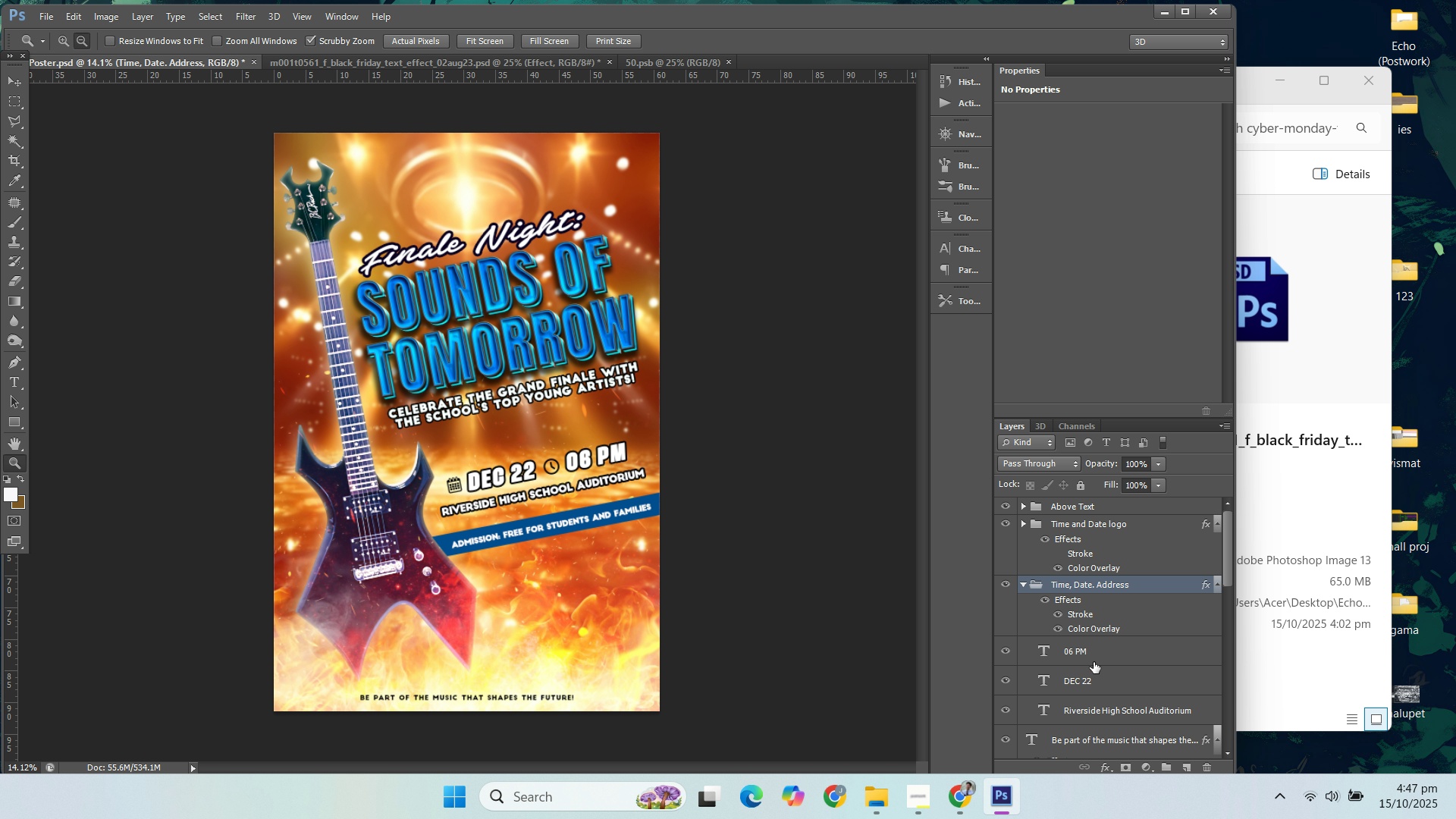 
double_click([1097, 670])
 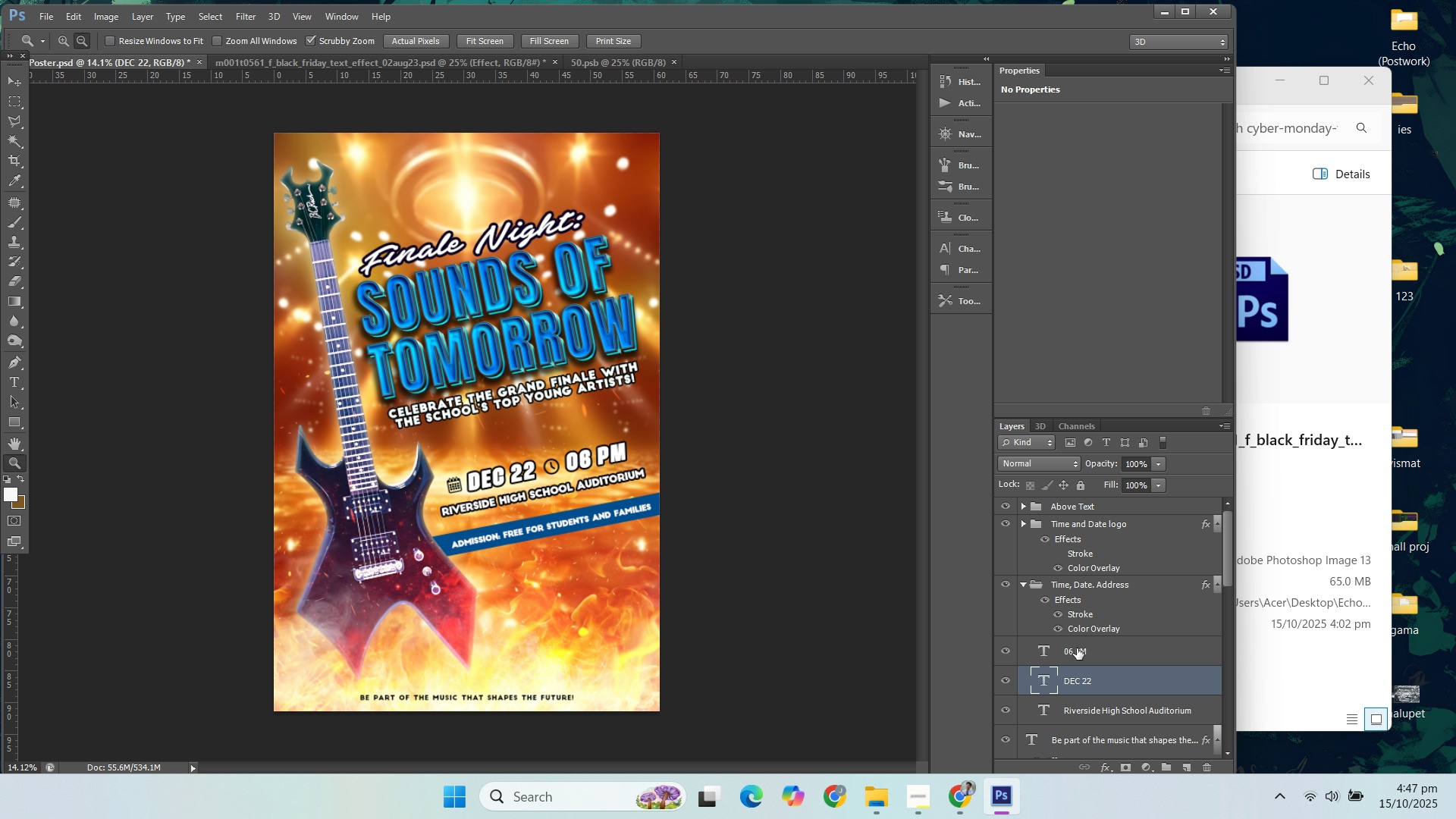 
left_click([1084, 648])
 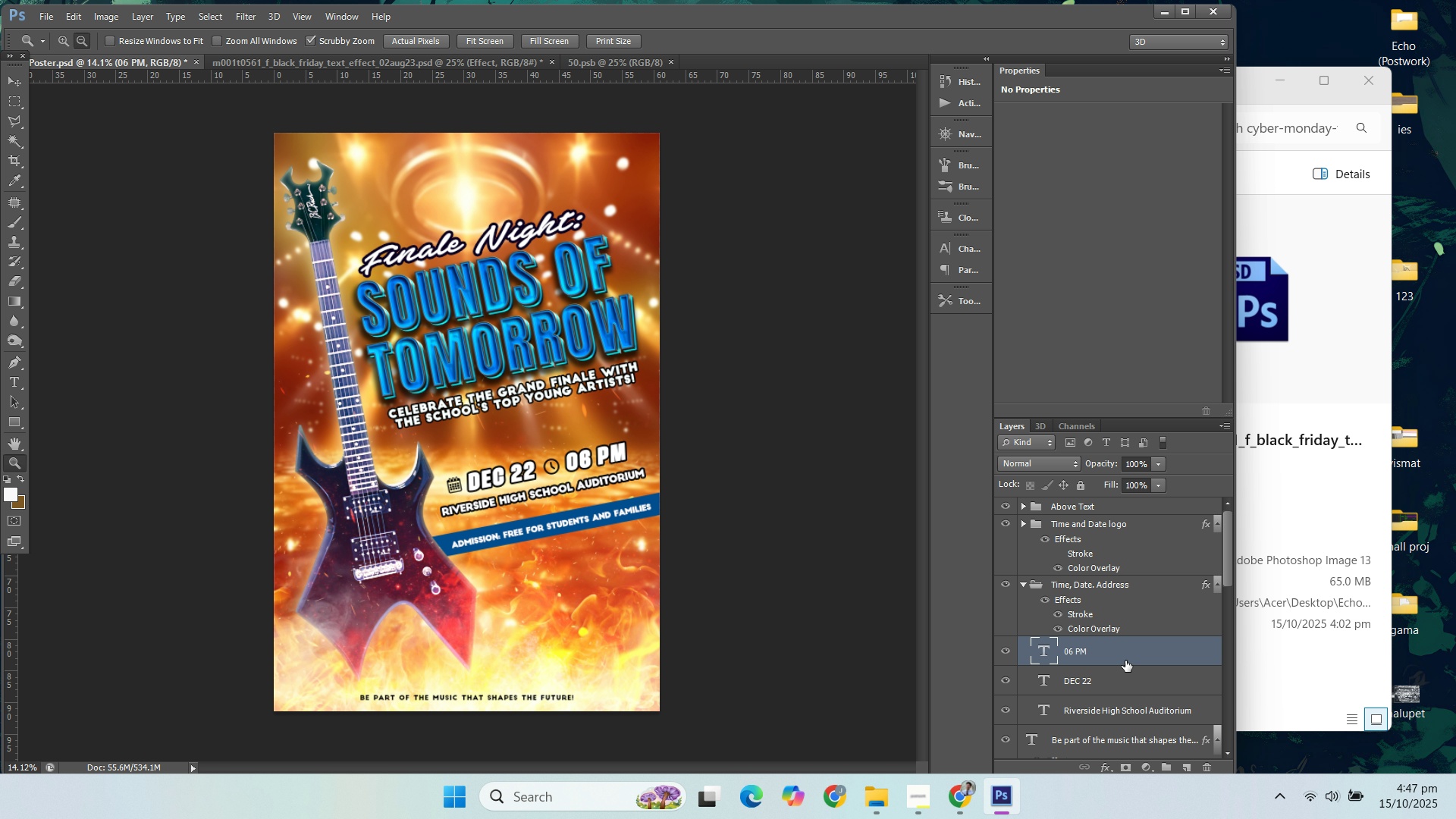 
scroll: coordinate [1126, 661], scroll_direction: down, amount: 2.0
 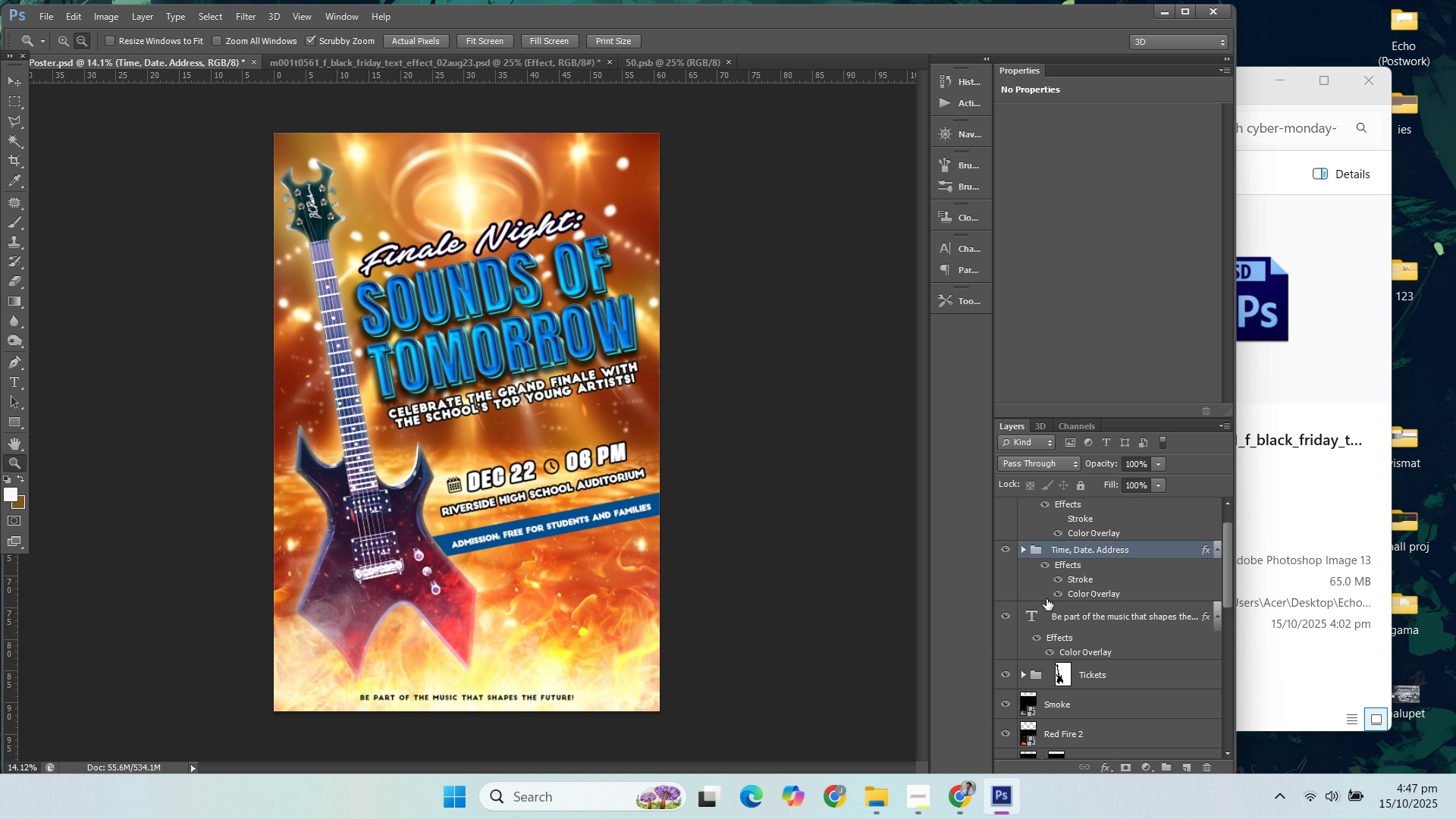 
left_click([1056, 623])
 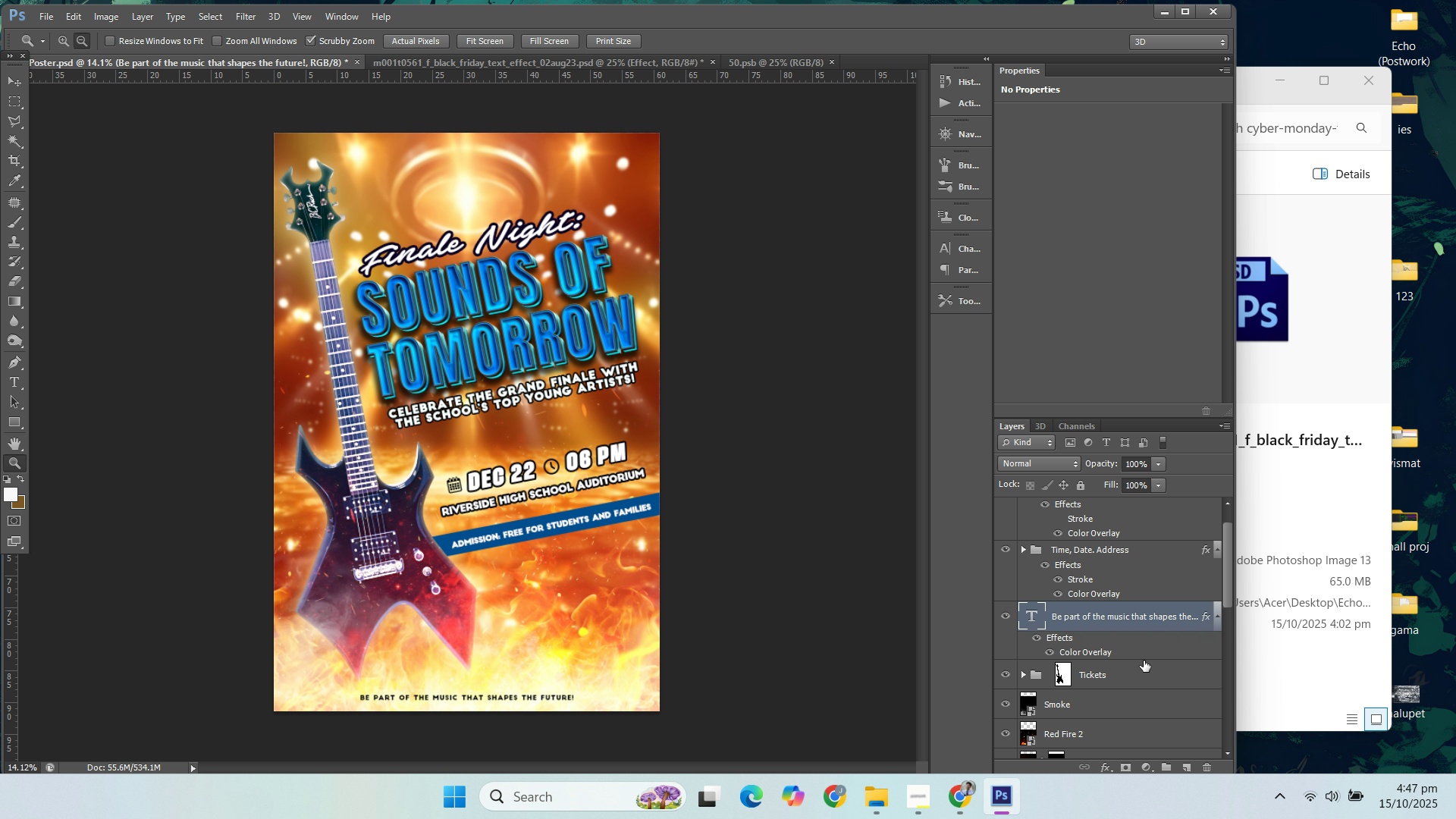 
scroll: coordinate [1151, 651], scroll_direction: up, amount: 6.0
 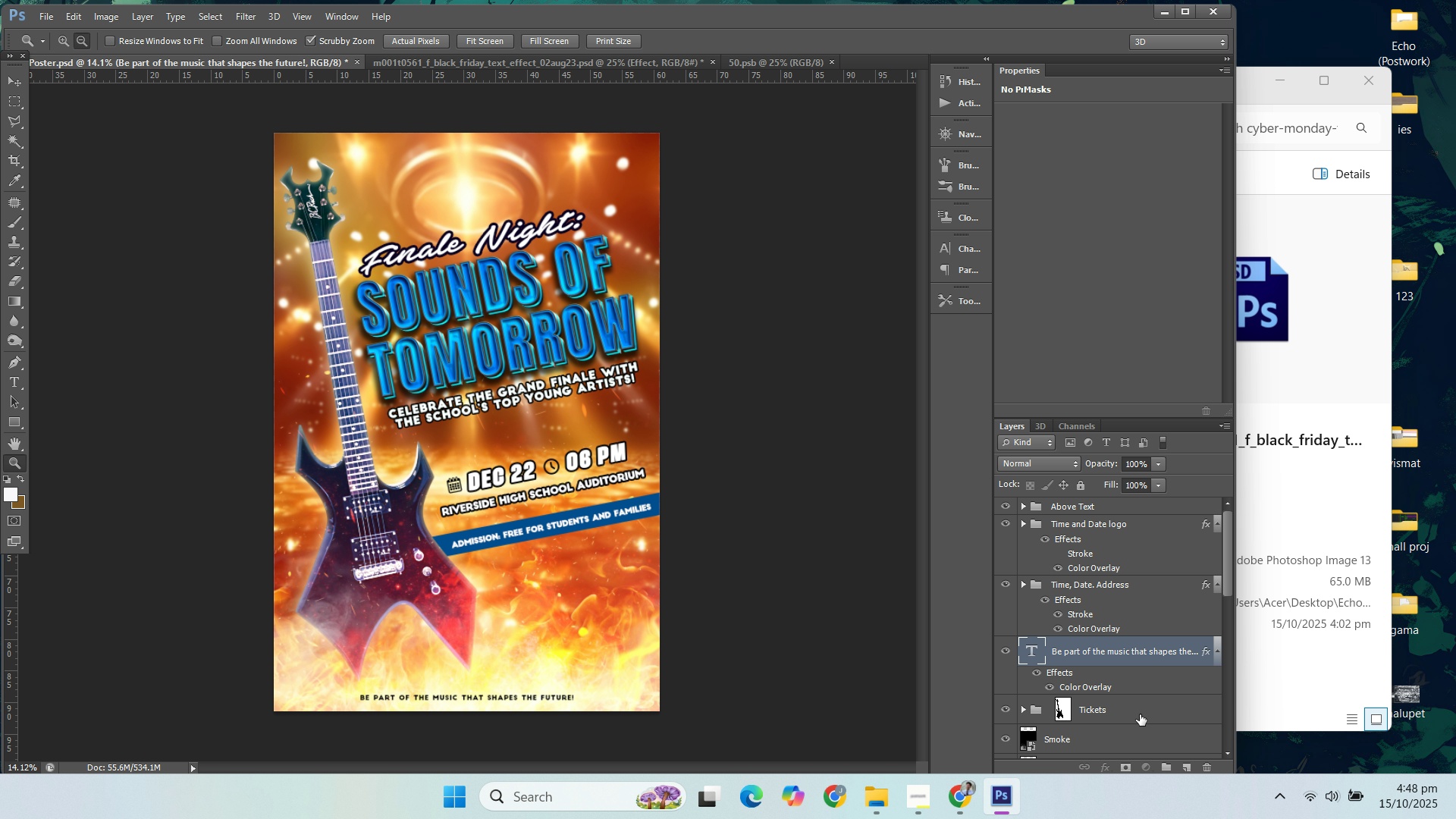 
scroll: coordinate [1104, 653], scroll_direction: down, amount: 11.0
 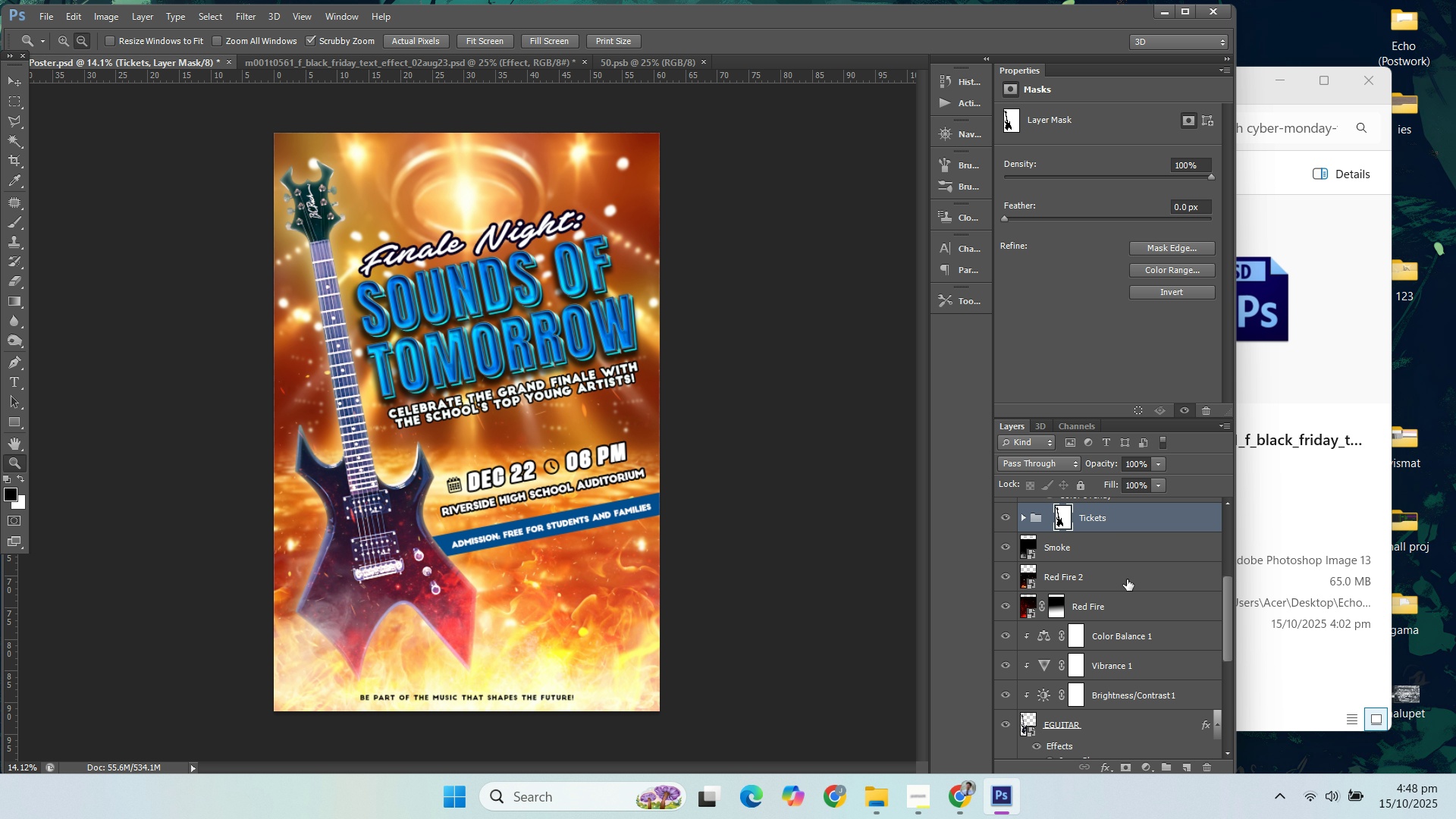 
left_click([1124, 557])
 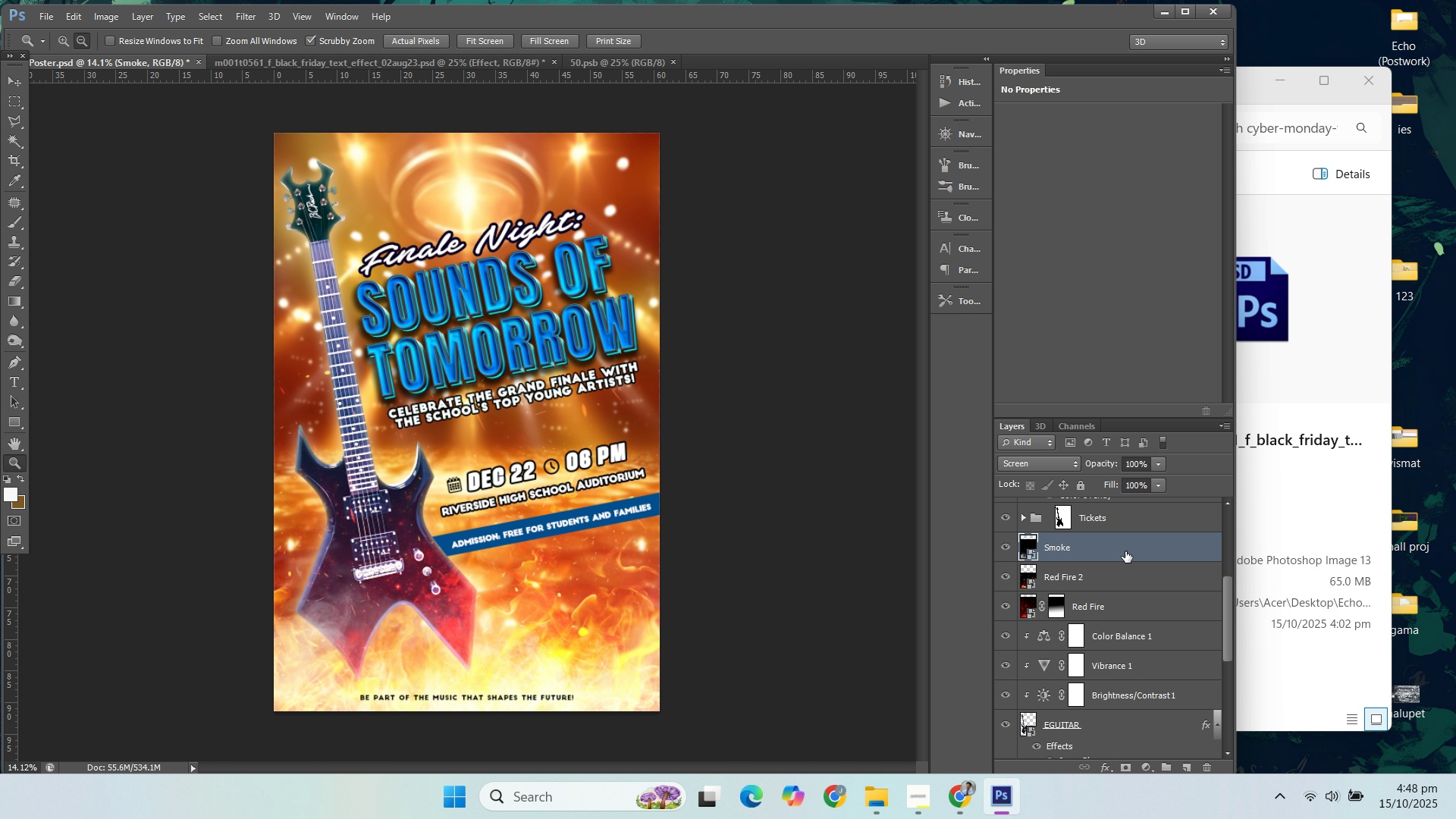 
scroll: coordinate [1150, 548], scroll_direction: up, amount: 19.0
 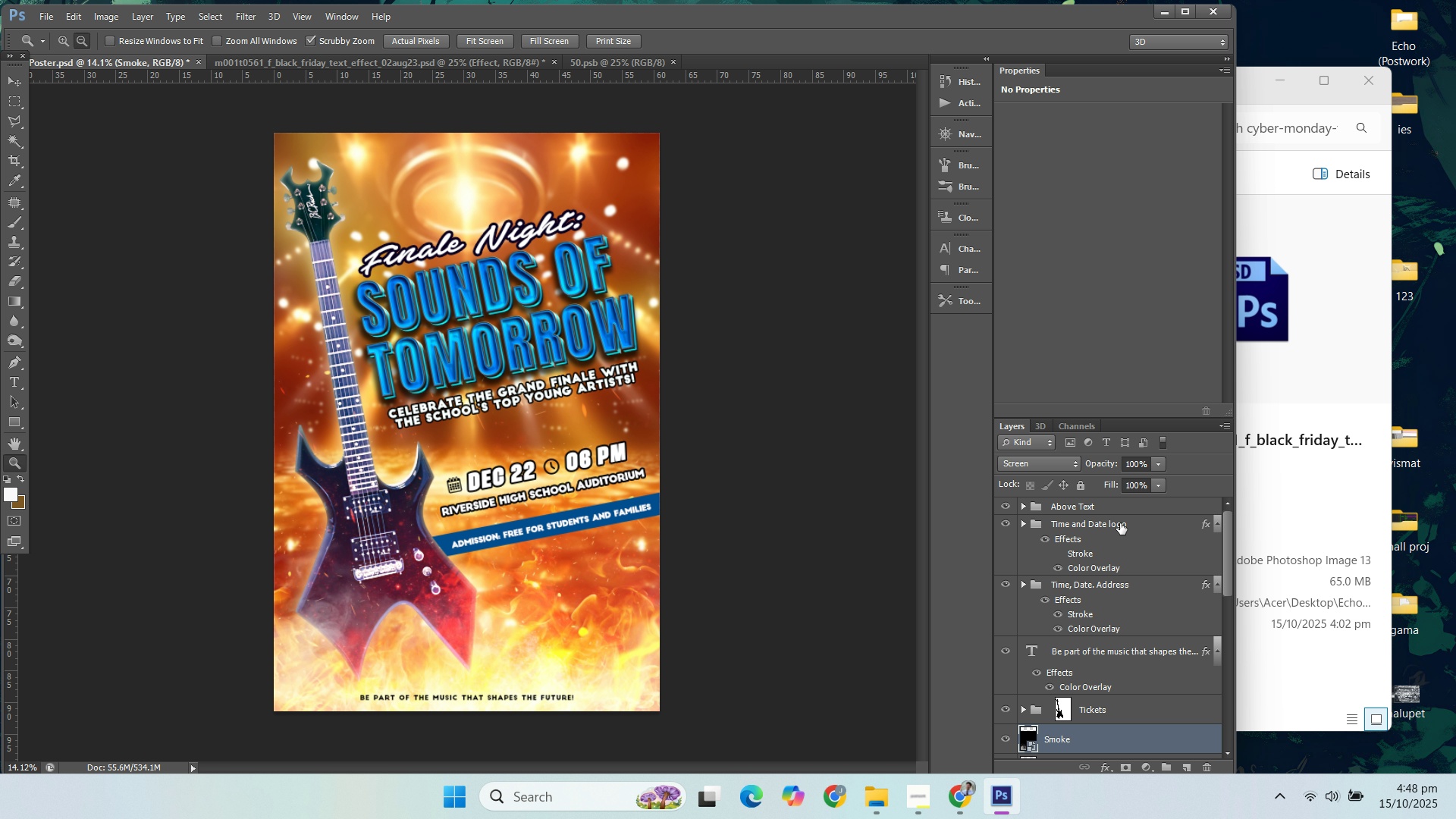 
scroll: coordinate [1130, 570], scroll_direction: down, amount: 2.0
 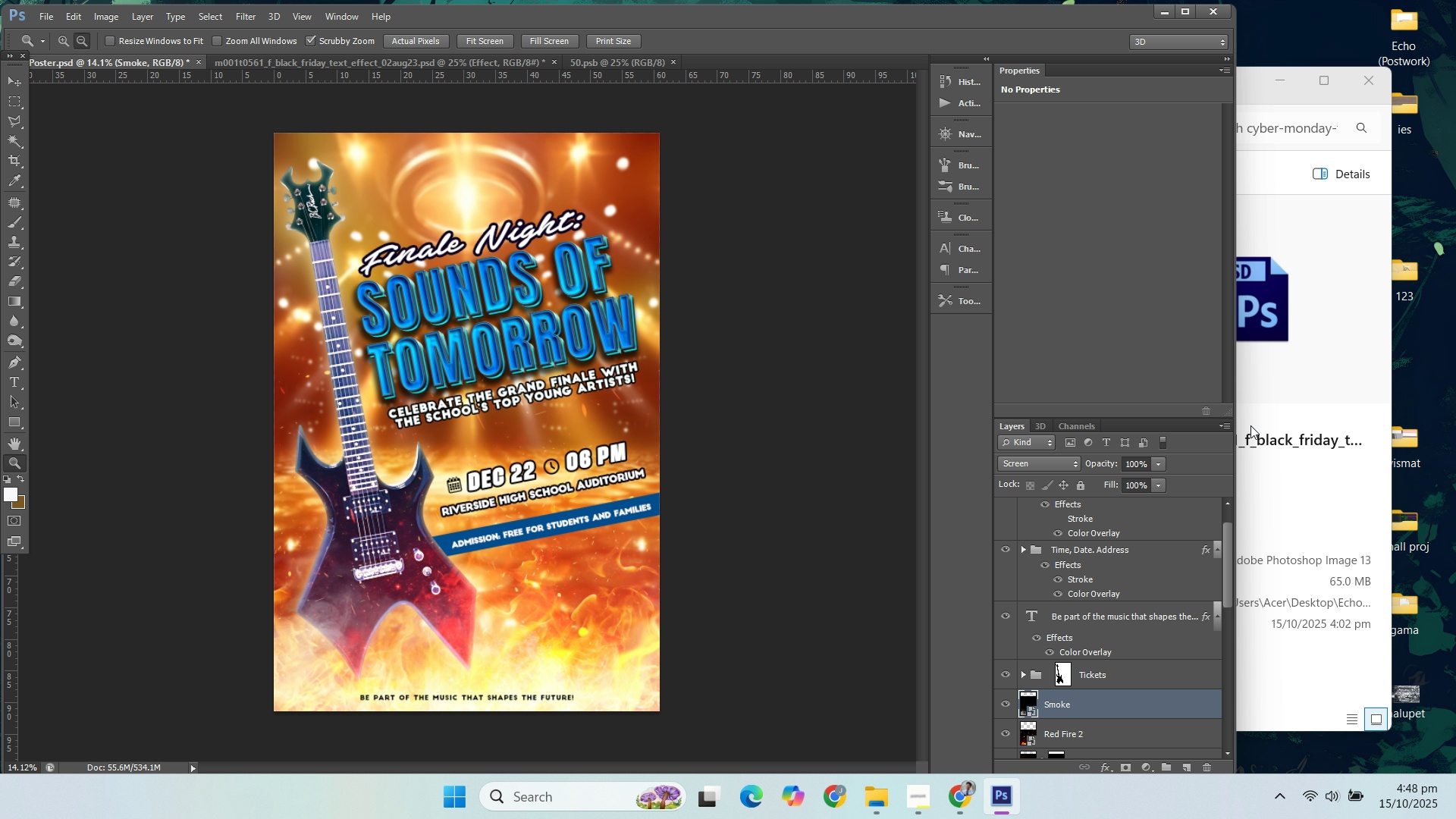 
left_click([1271, 413])
 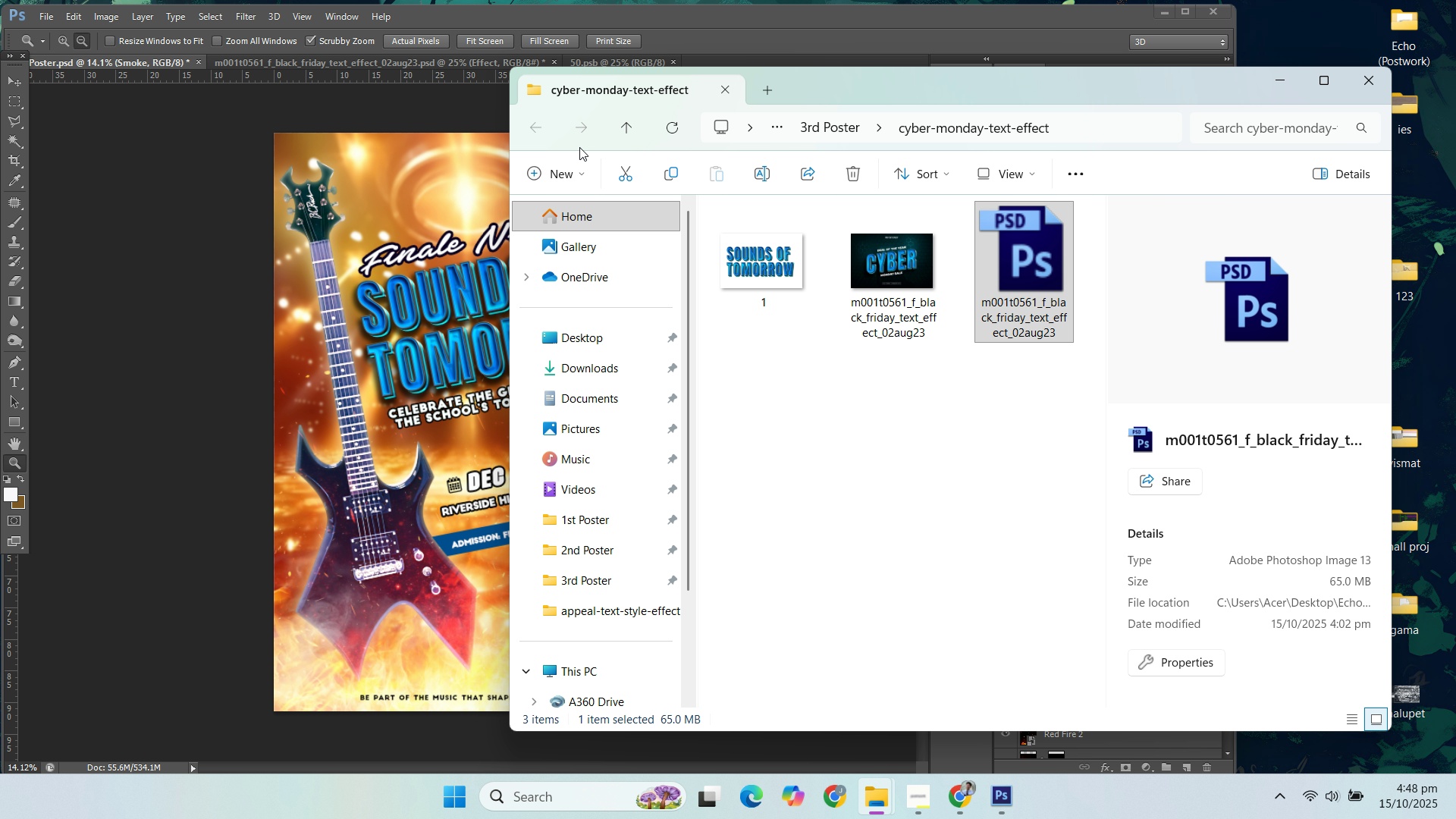 
left_click([538, 135])
 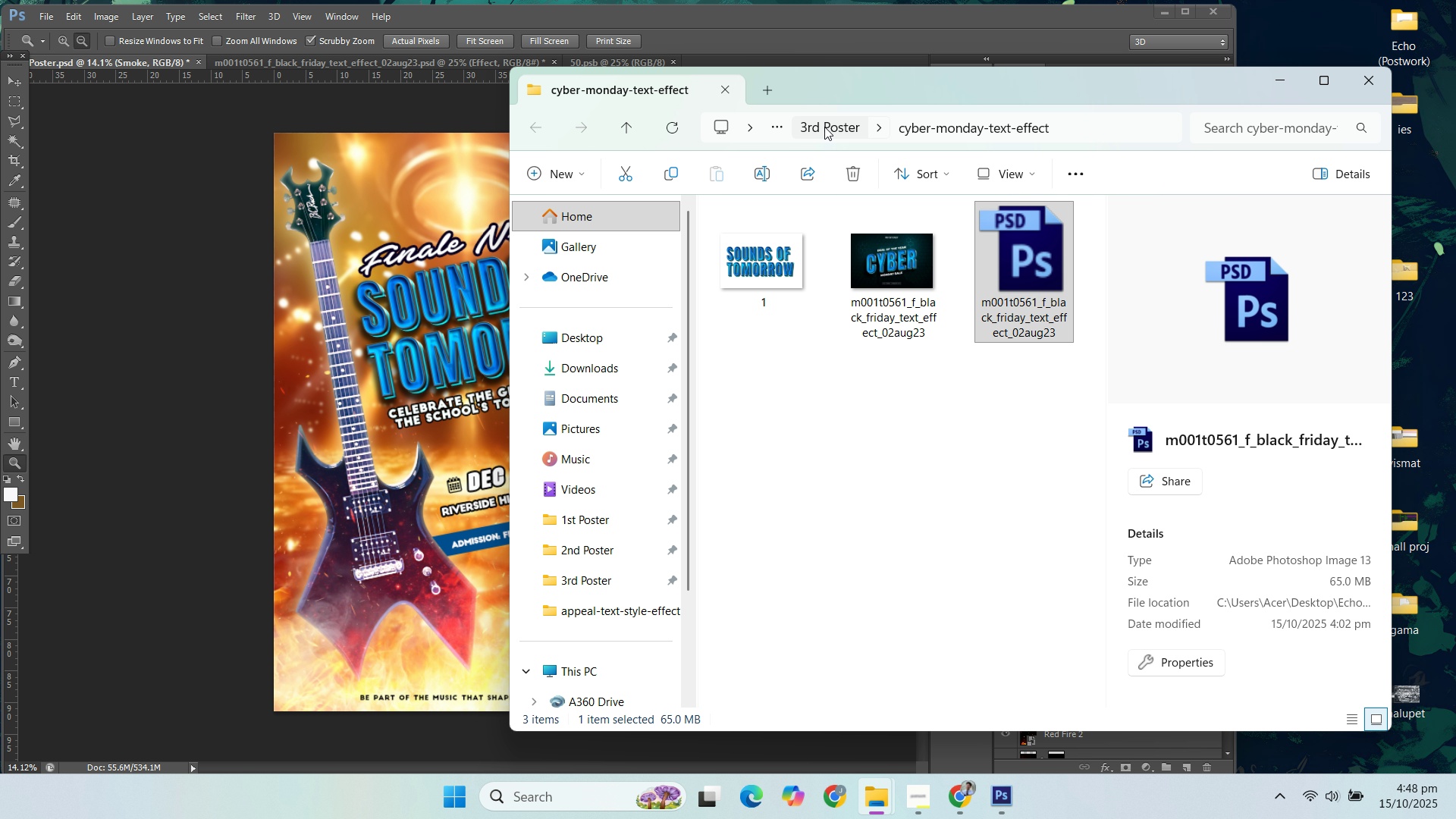 
left_click([824, 127])
 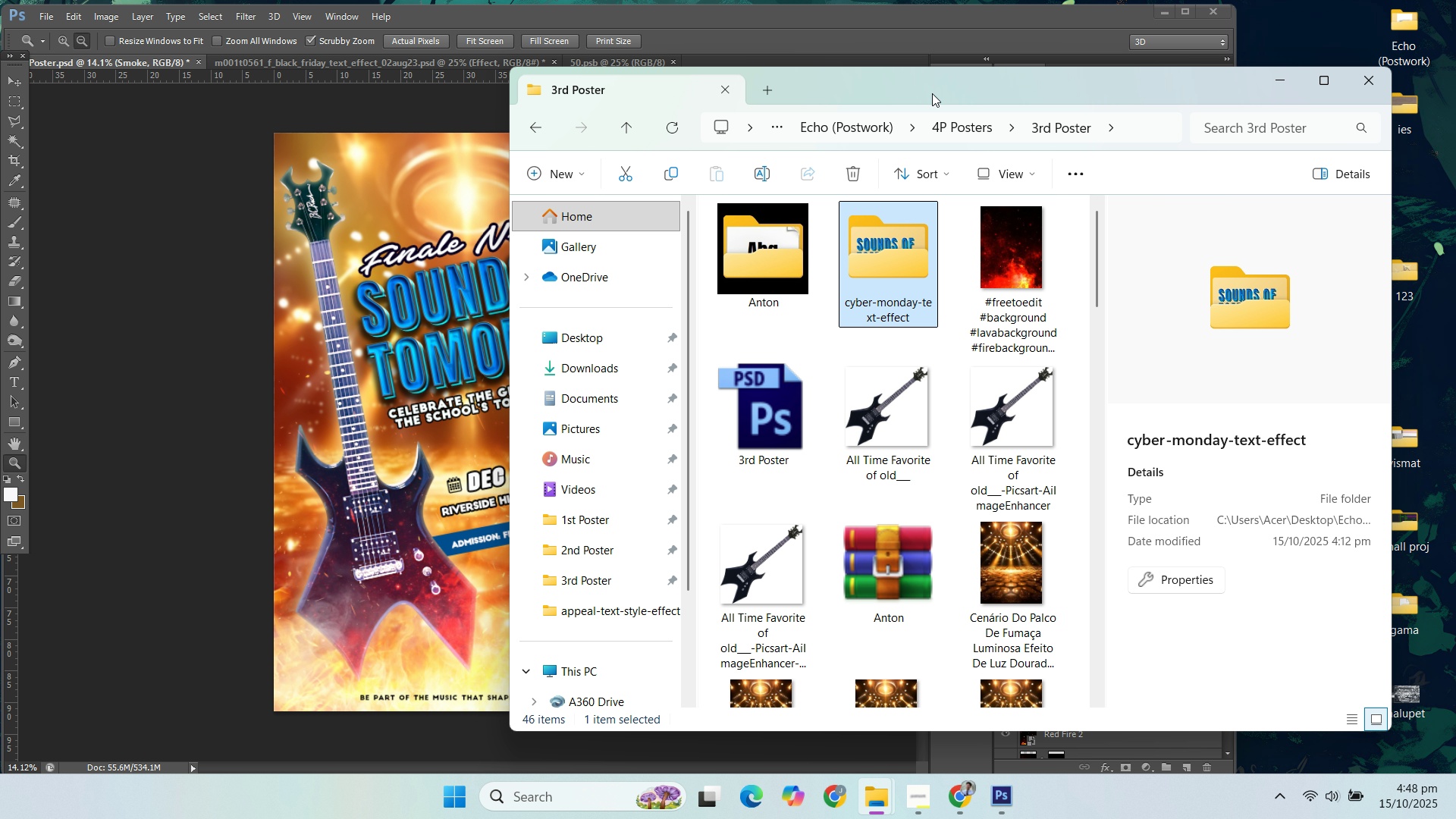 
left_click_drag(start_coordinate=[927, 92], to_coordinate=[1180, 64])
 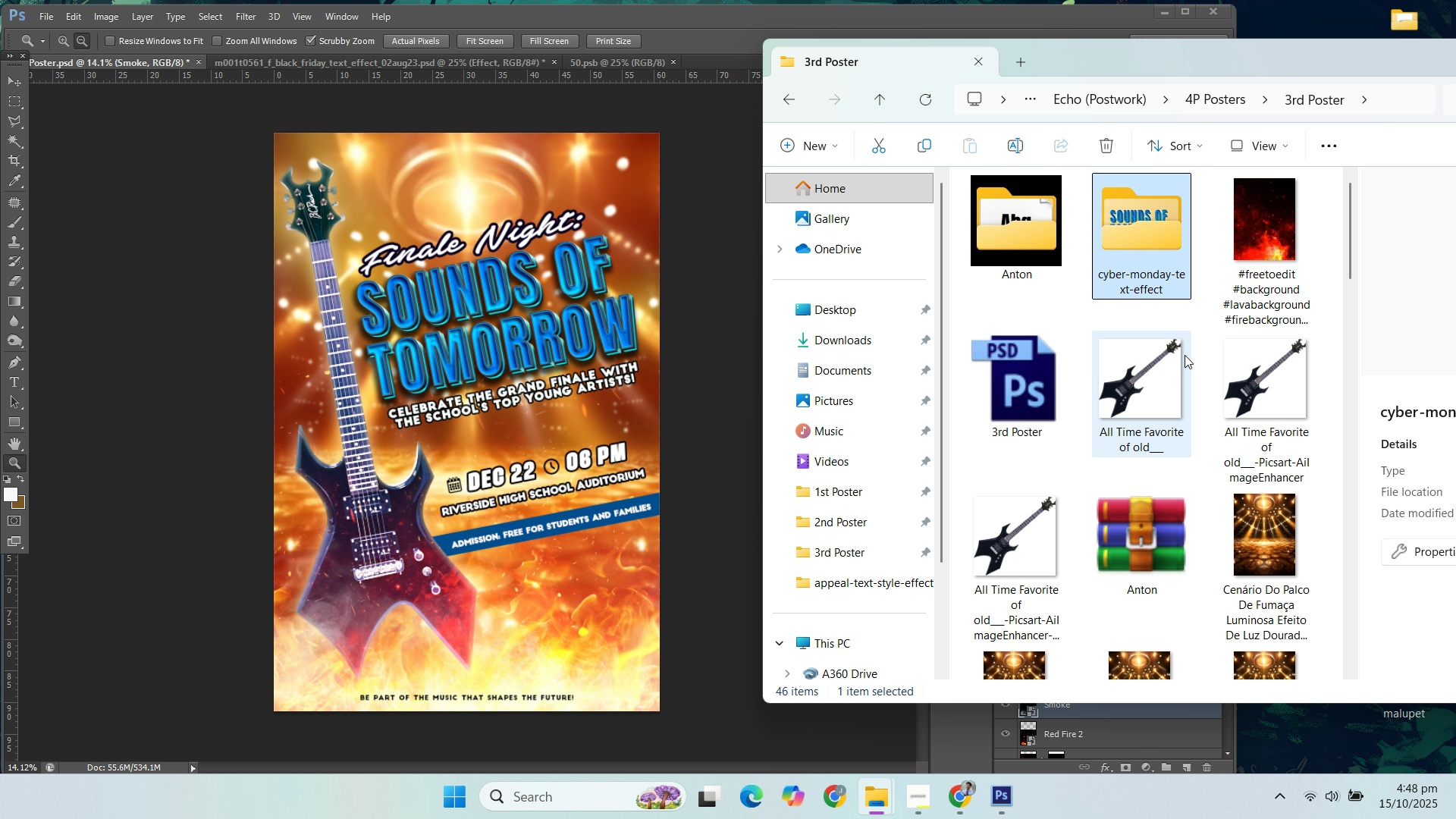 
scroll: coordinate [1277, 368], scroll_direction: down, amount: 4.0
 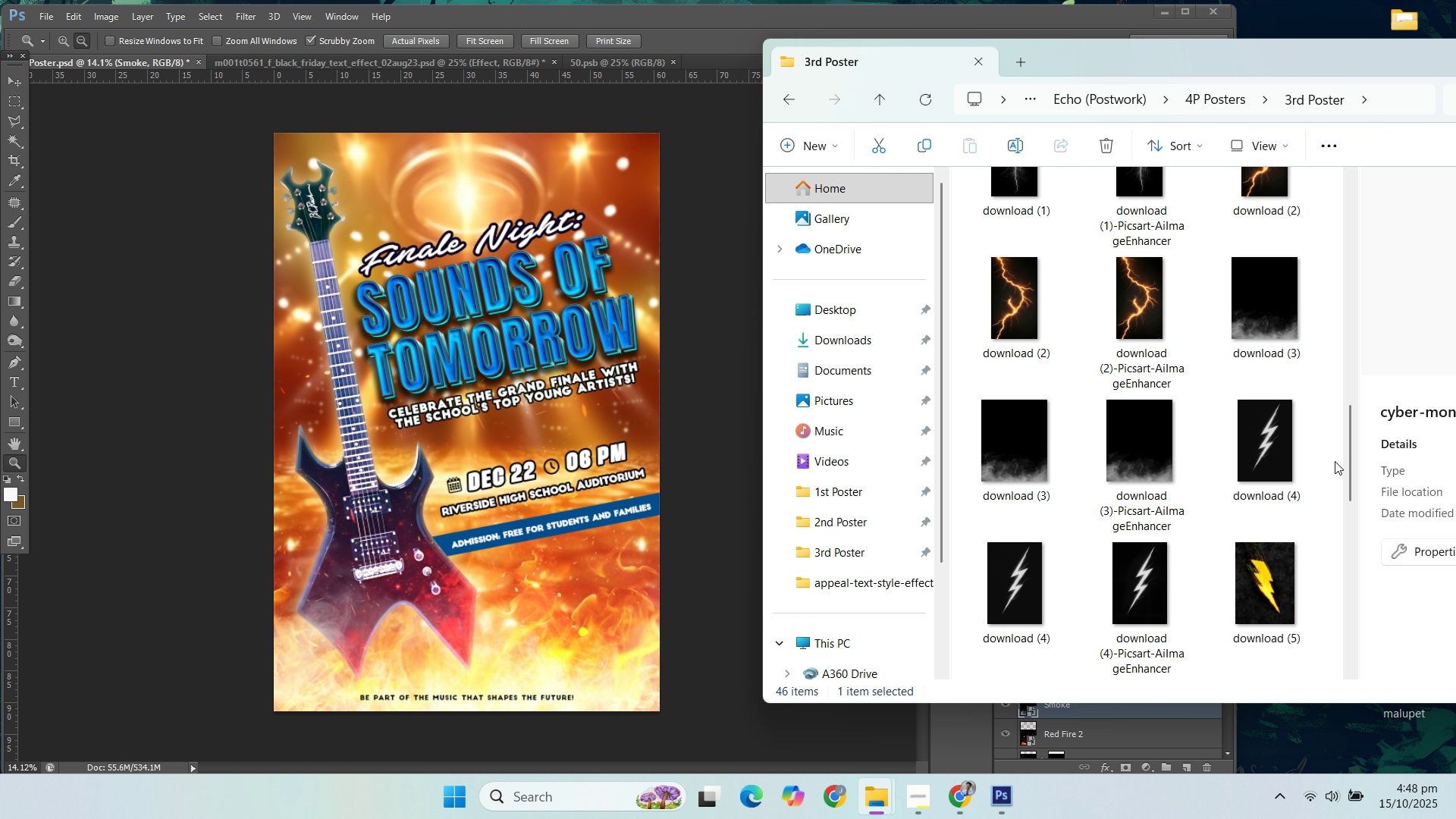 
left_click_drag(start_coordinate=[1345, 446], to_coordinate=[1348, 477])
 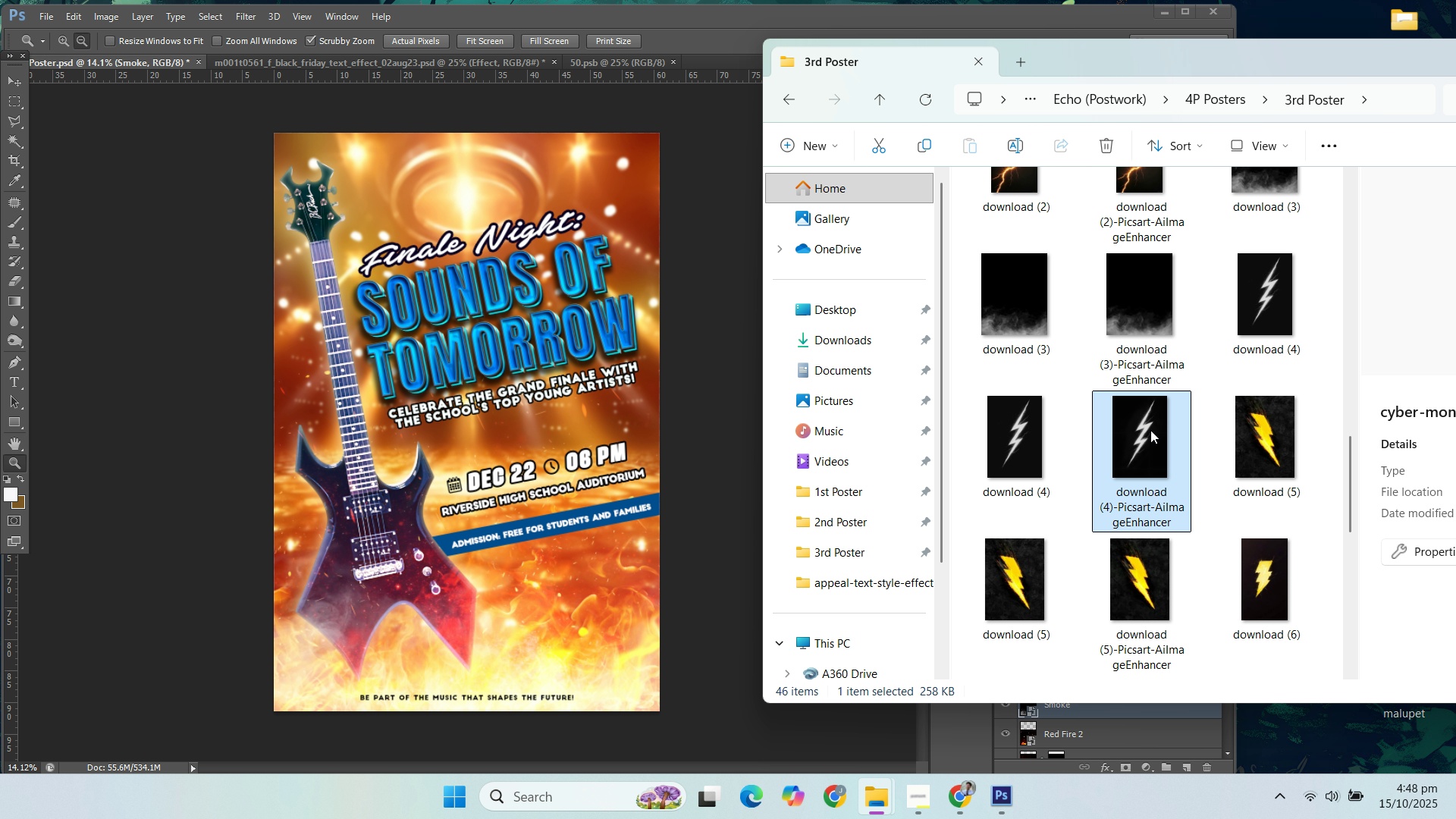 
left_click([1150, 430])
 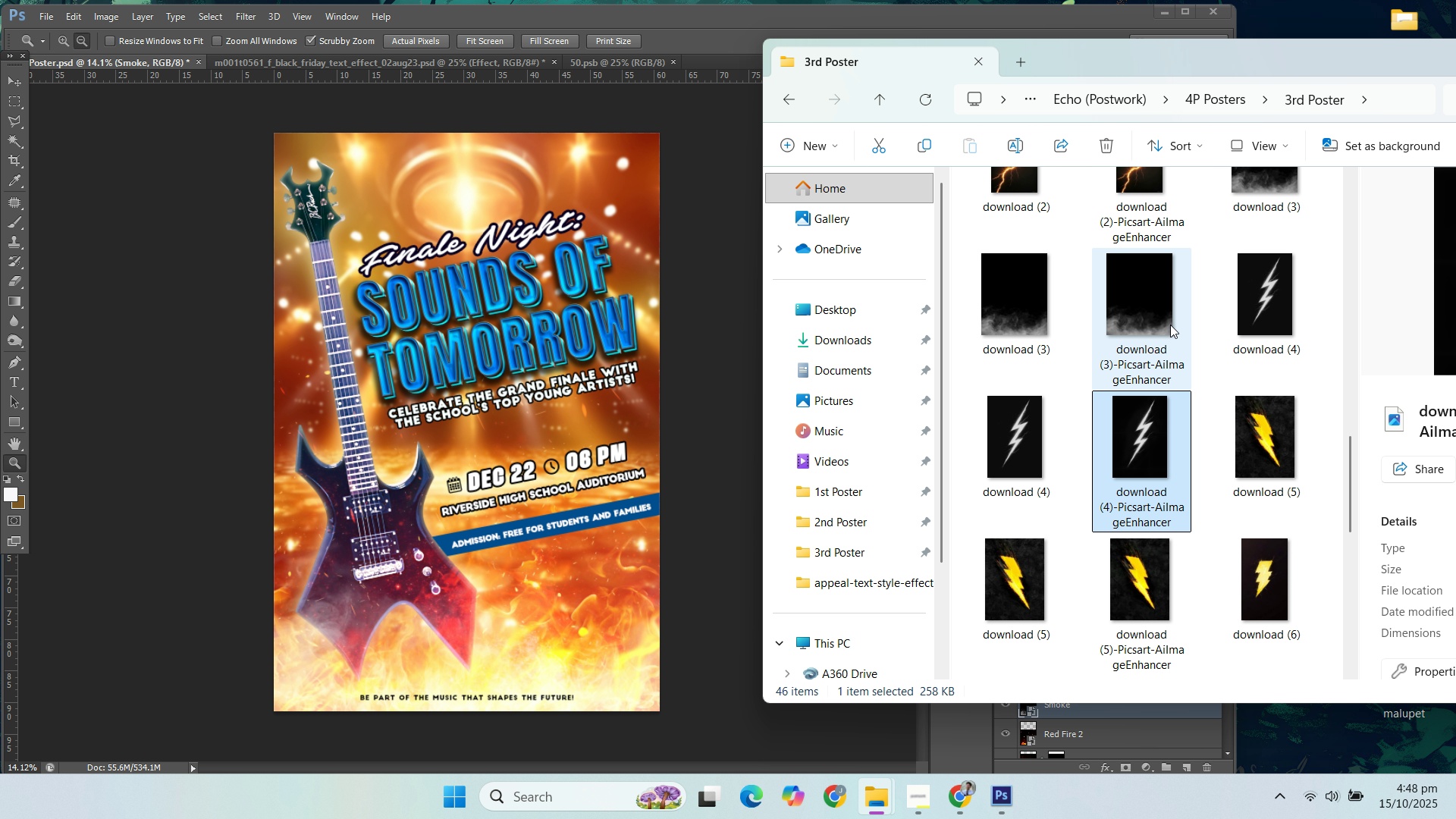 
left_click_drag(start_coordinate=[1165, 418], to_coordinate=[1128, 450])
 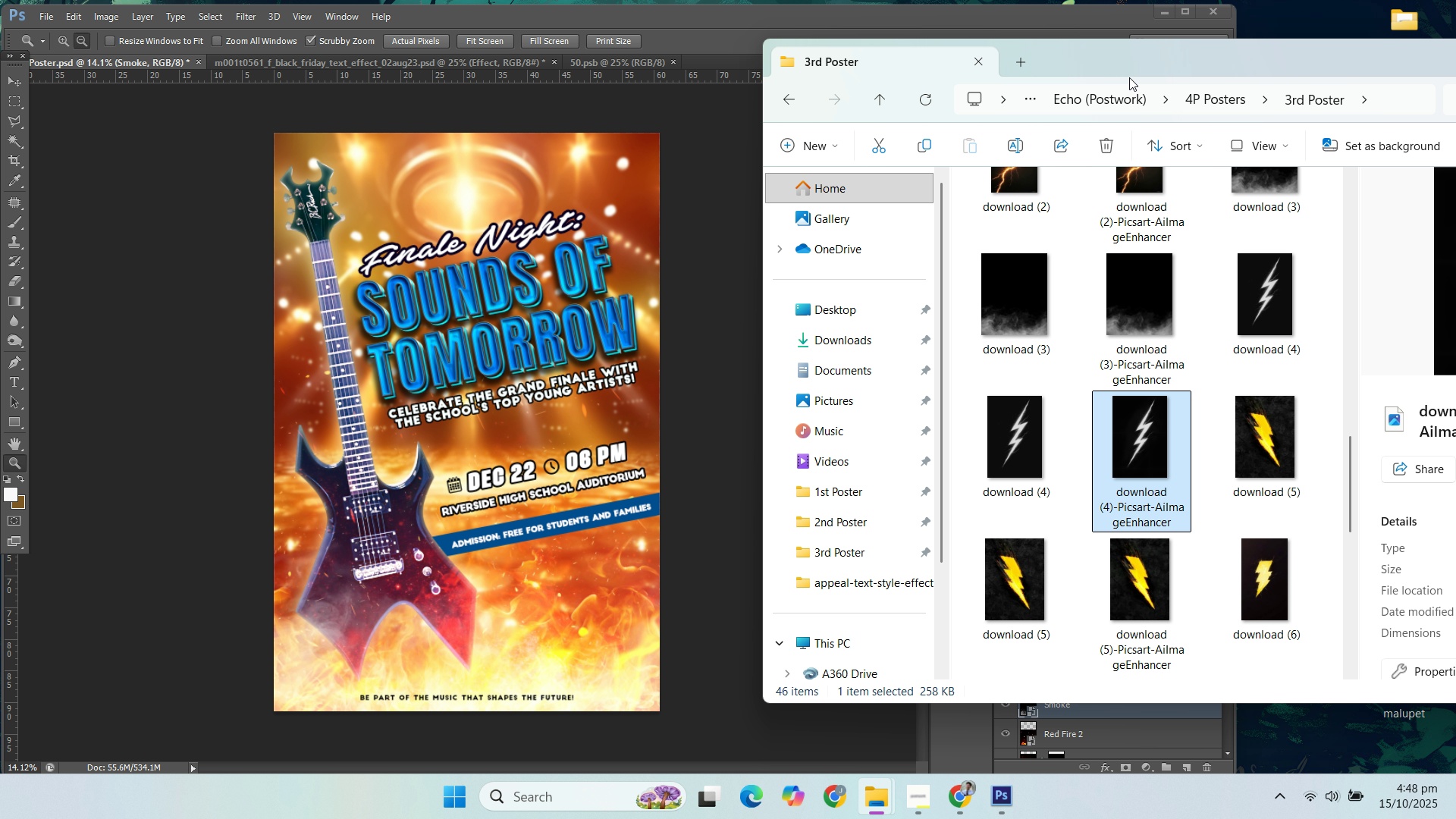 
left_click_drag(start_coordinate=[1123, 73], to_coordinate=[1039, 73])
 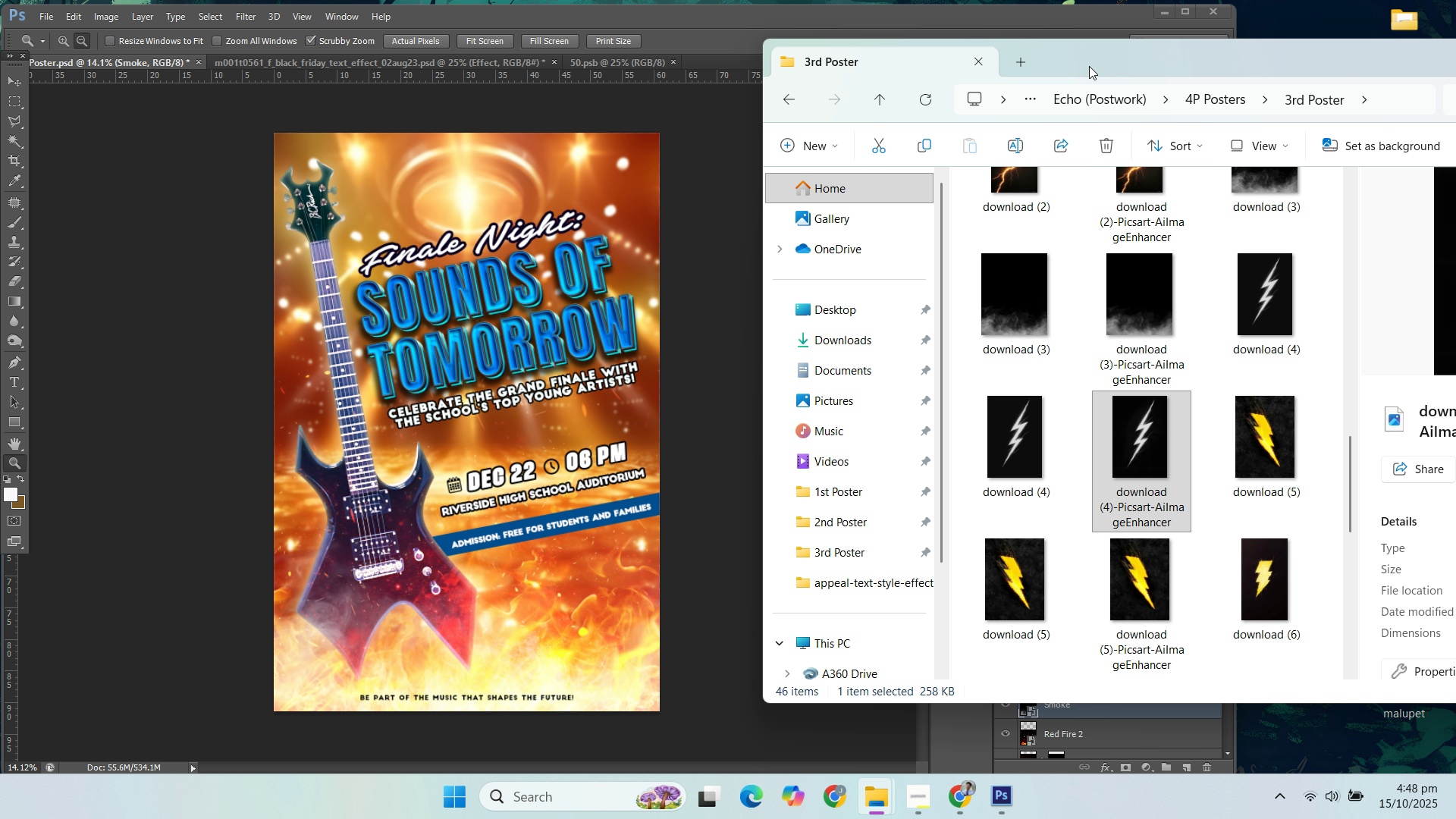 
left_click_drag(start_coordinate=[1089, 66], to_coordinate=[987, 79])
 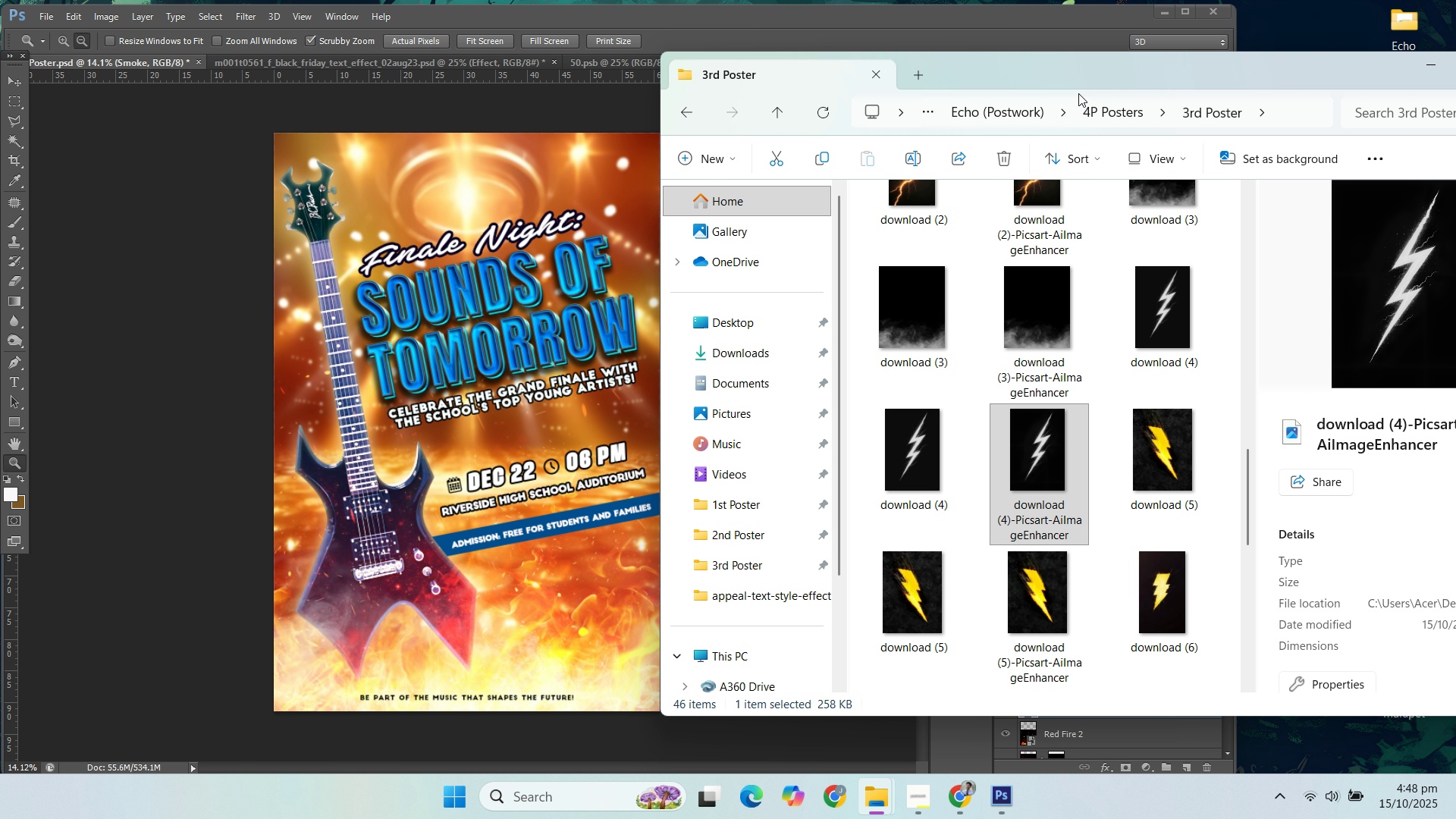 
left_click_drag(start_coordinate=[1083, 72], to_coordinate=[1016, 77])
 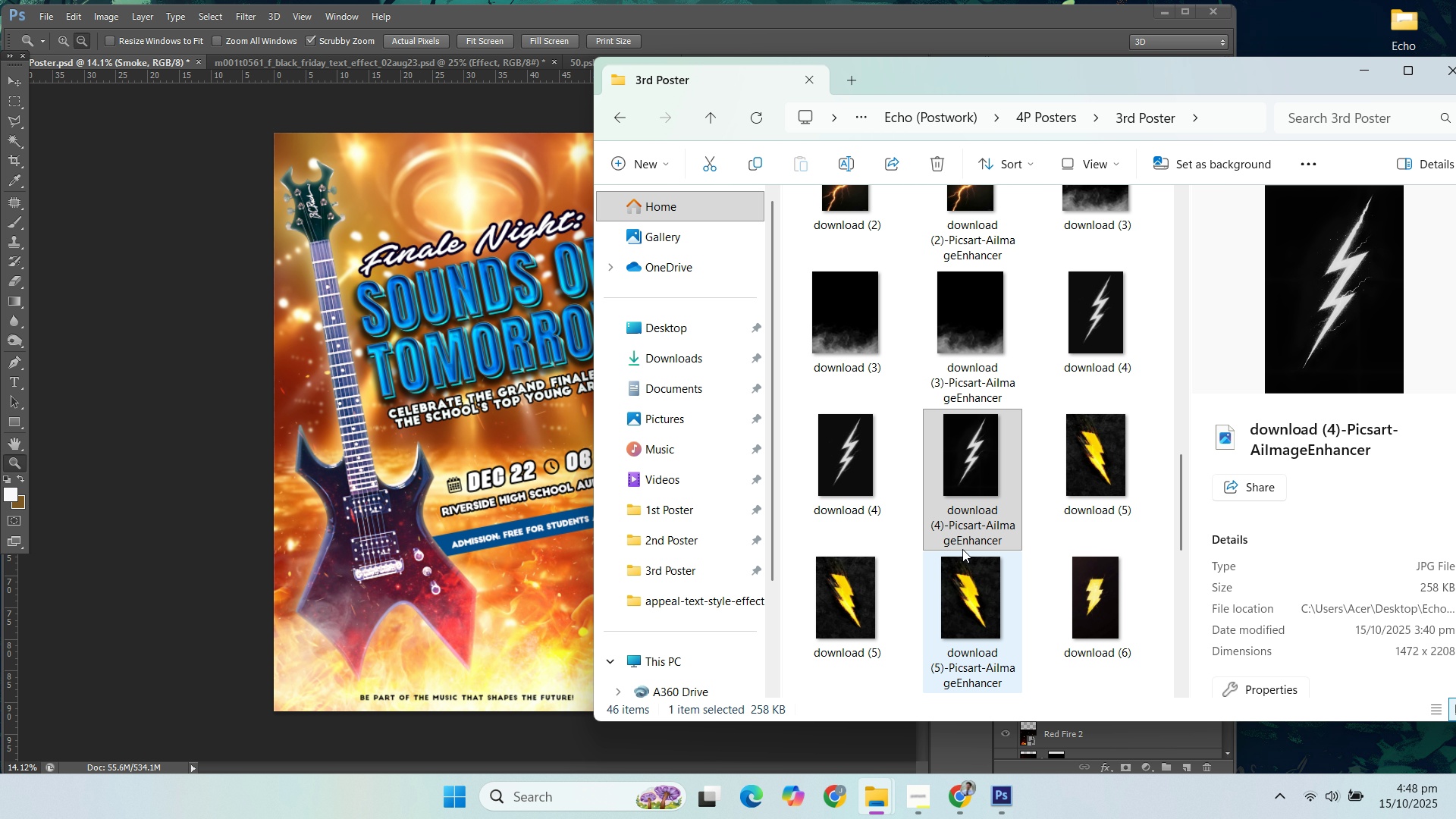 
left_click_drag(start_coordinate=[971, 479], to_coordinate=[447, 209])
 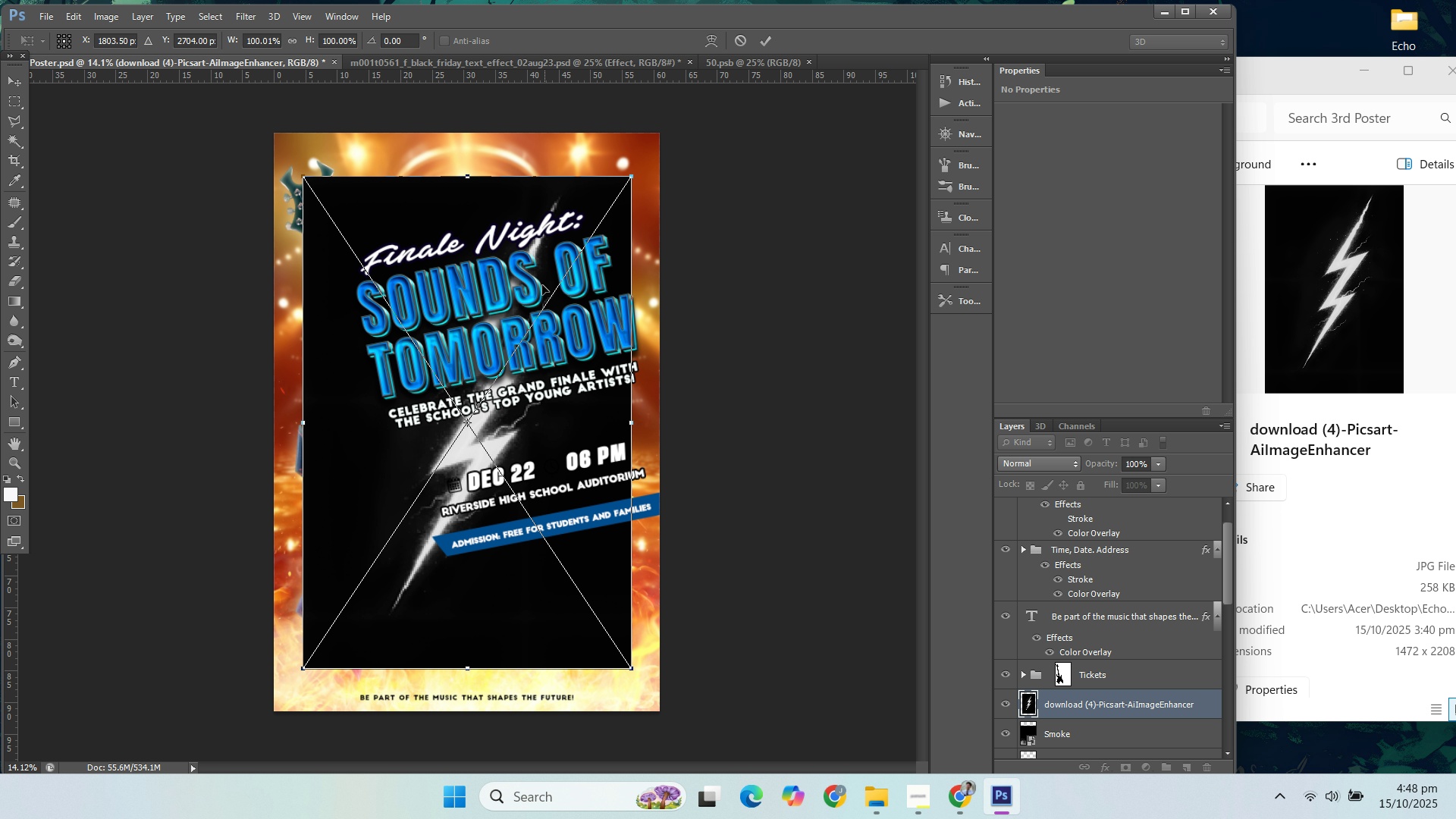 
left_click_drag(start_coordinate=[521, 337], to_coordinate=[507, 143])
 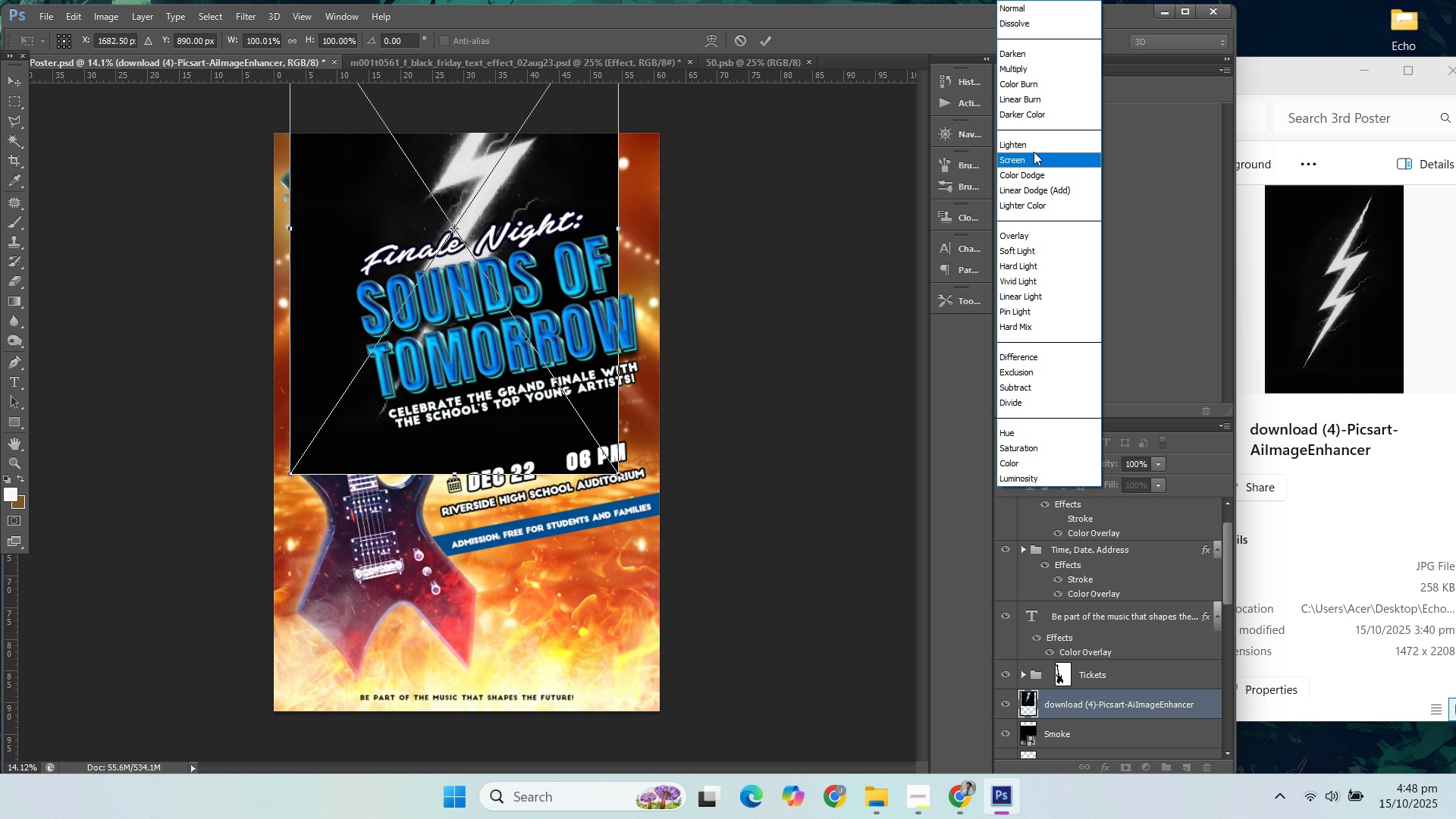 
left_click([1032, 155])
 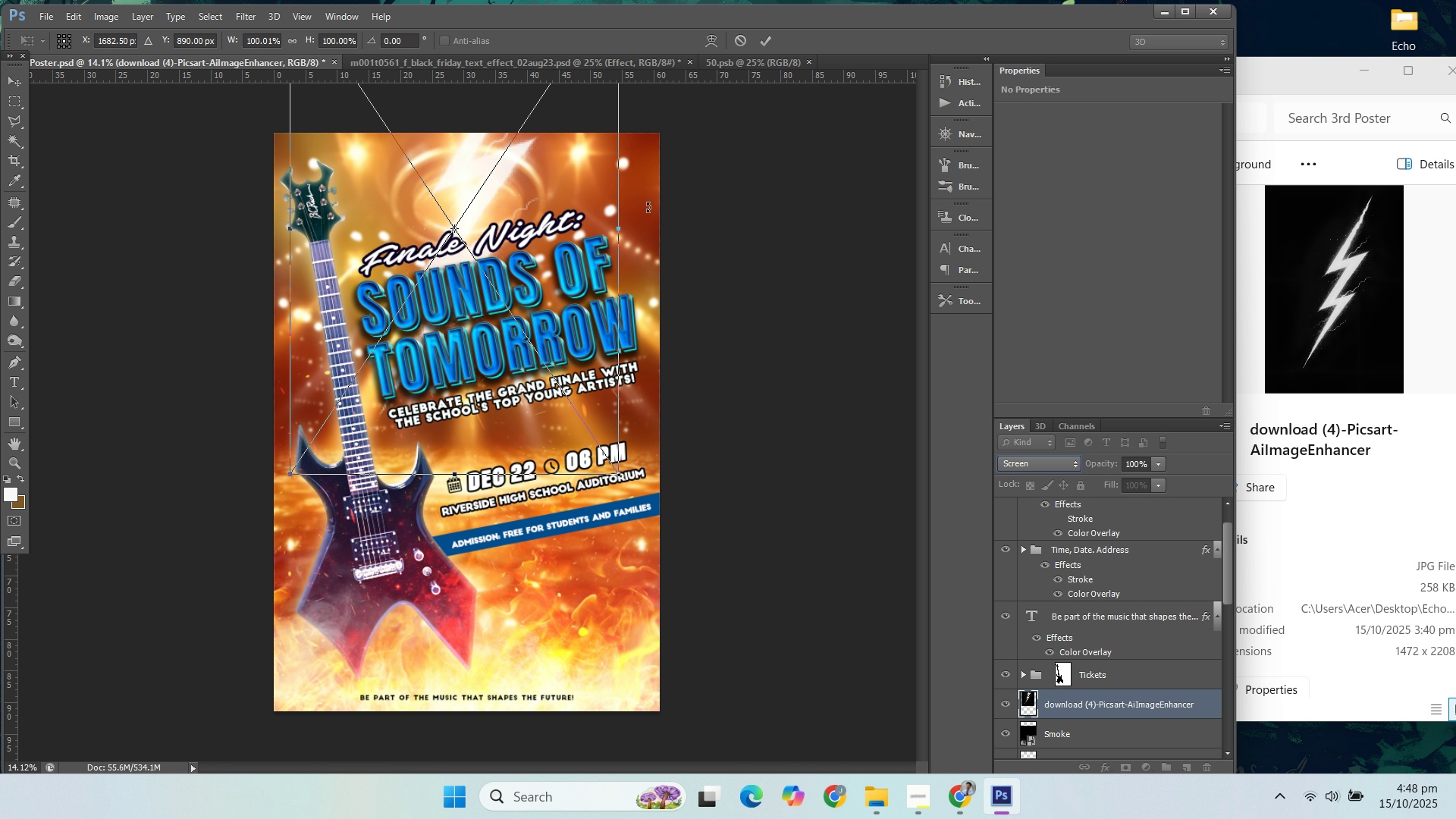 
left_click([648, 207])
 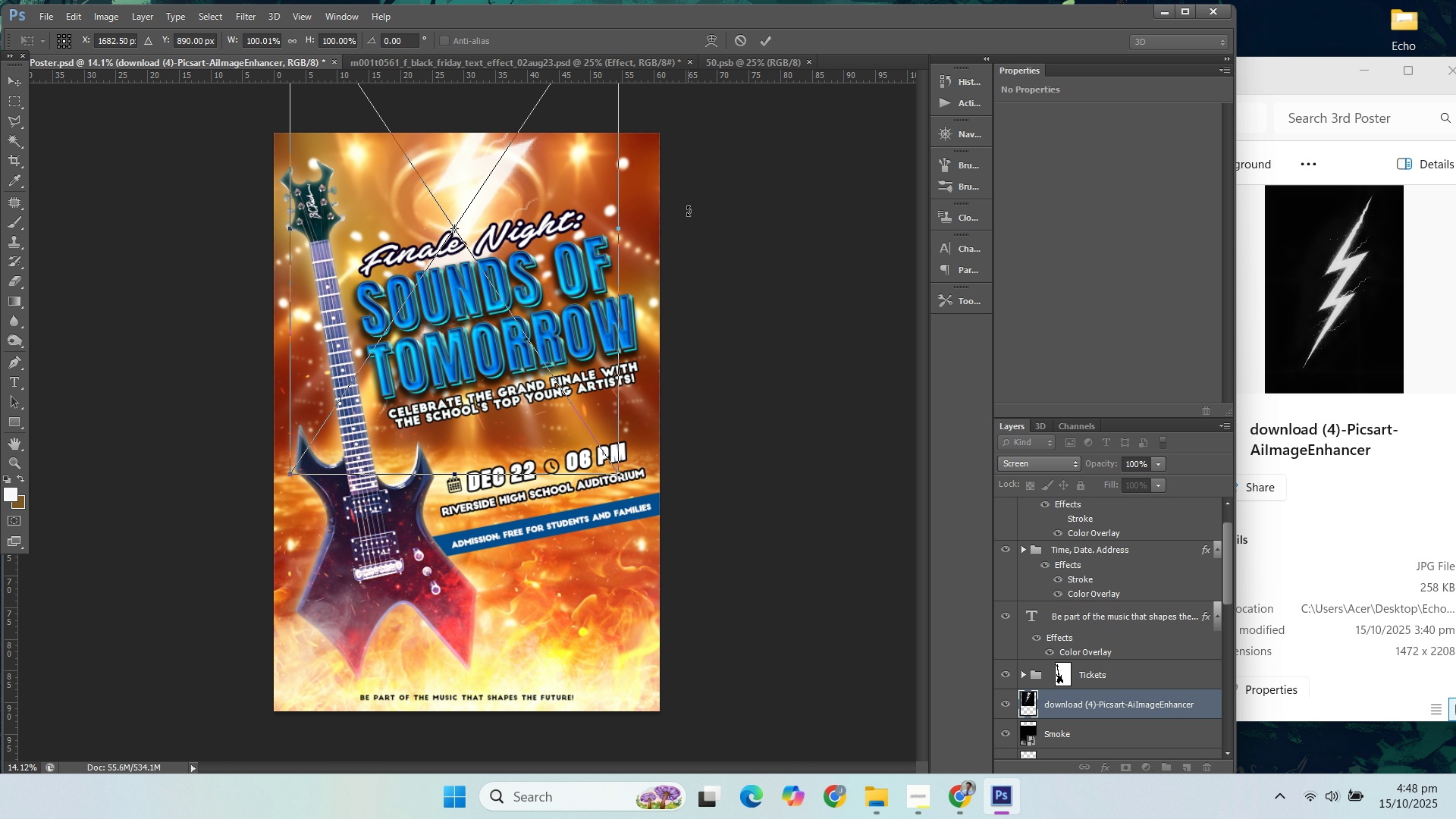 
left_click_drag(start_coordinate=[688, 211], to_coordinate=[686, 337])
 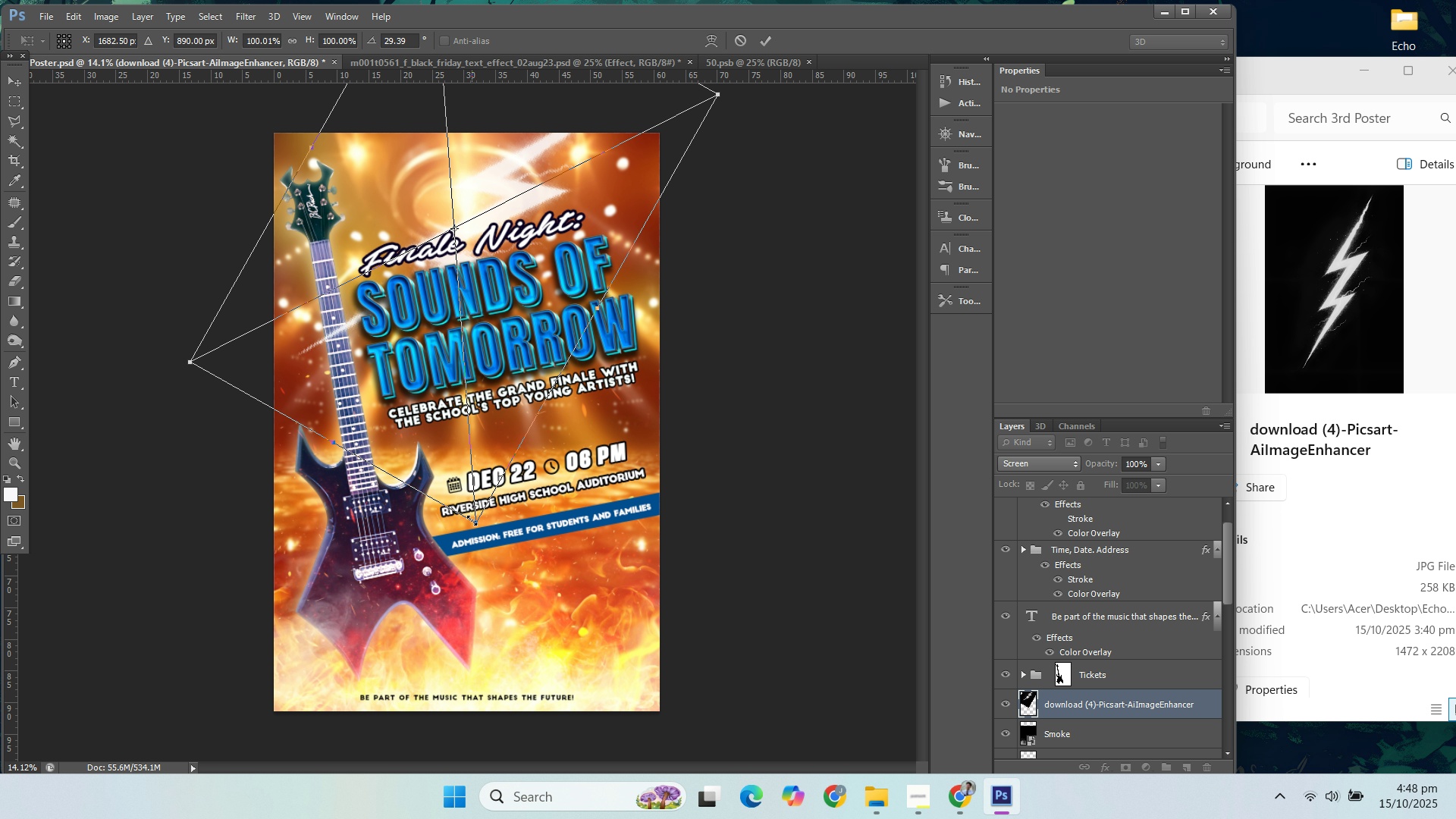 
left_click_drag(start_coordinate=[476, 527], to_coordinate=[512, 379])
 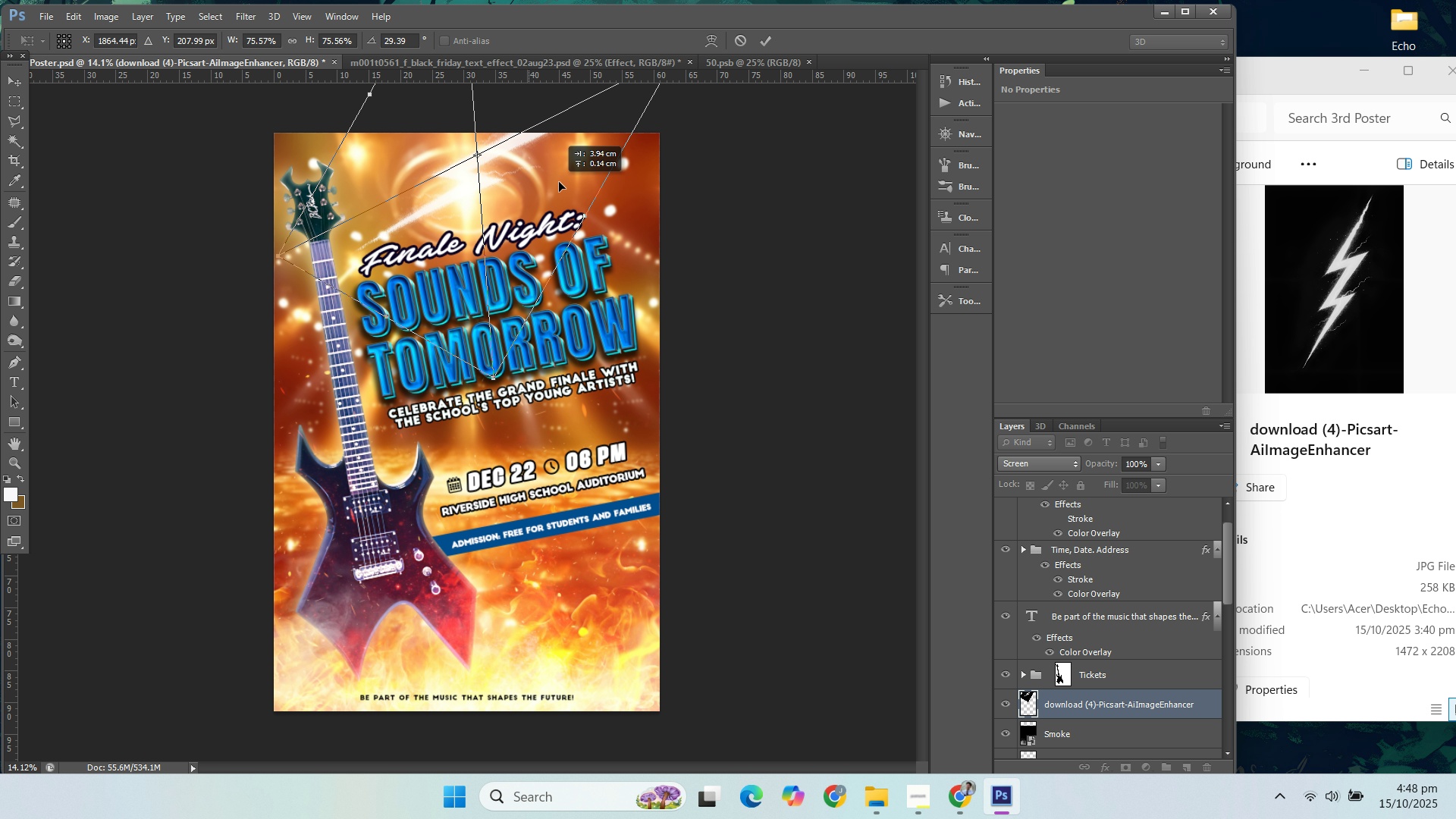 
hold_key(key=ShiftLeft, duration=1.08)
 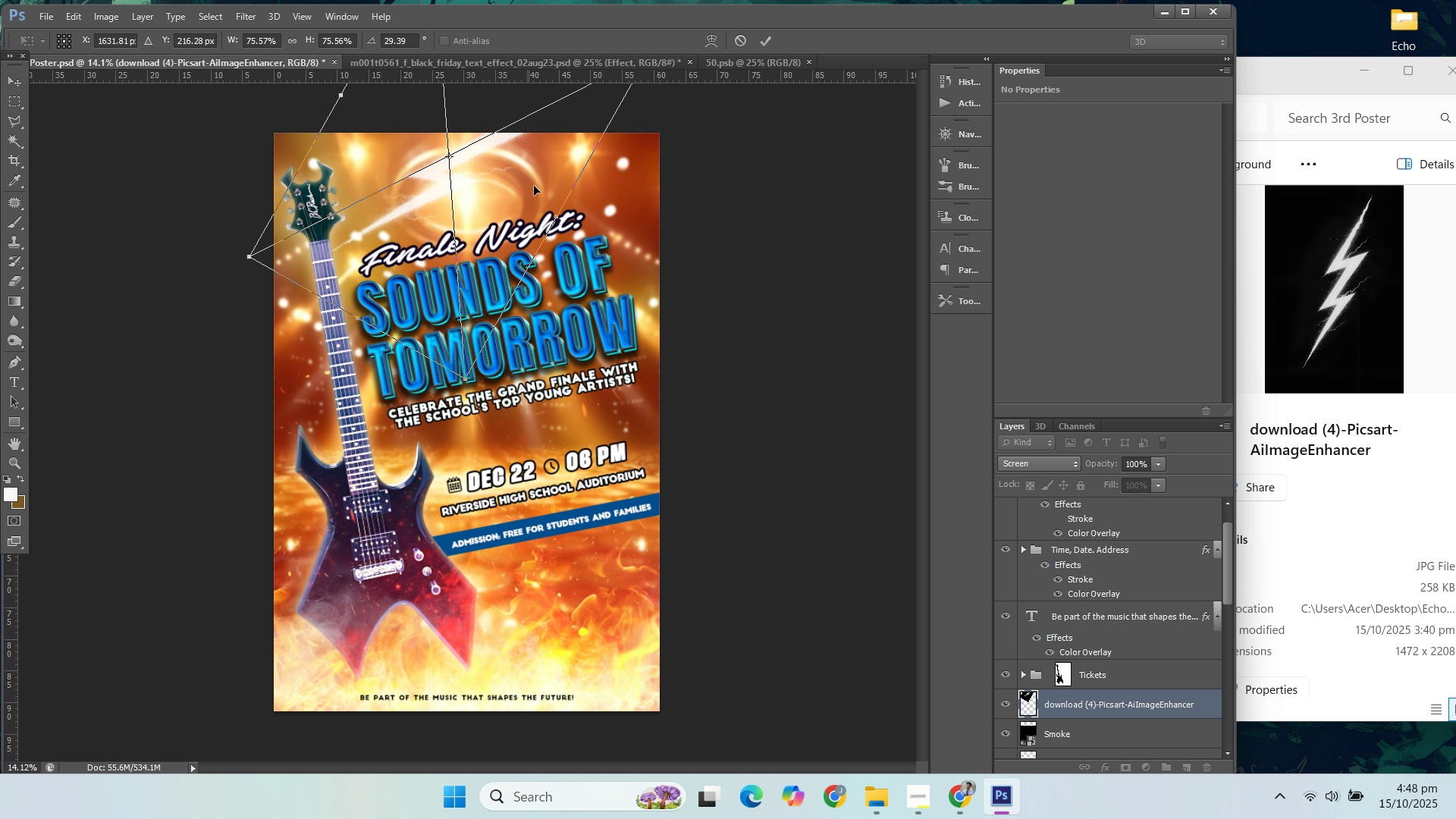 
left_click_drag(start_coordinate=[529, 186], to_coordinate=[560, 182])
 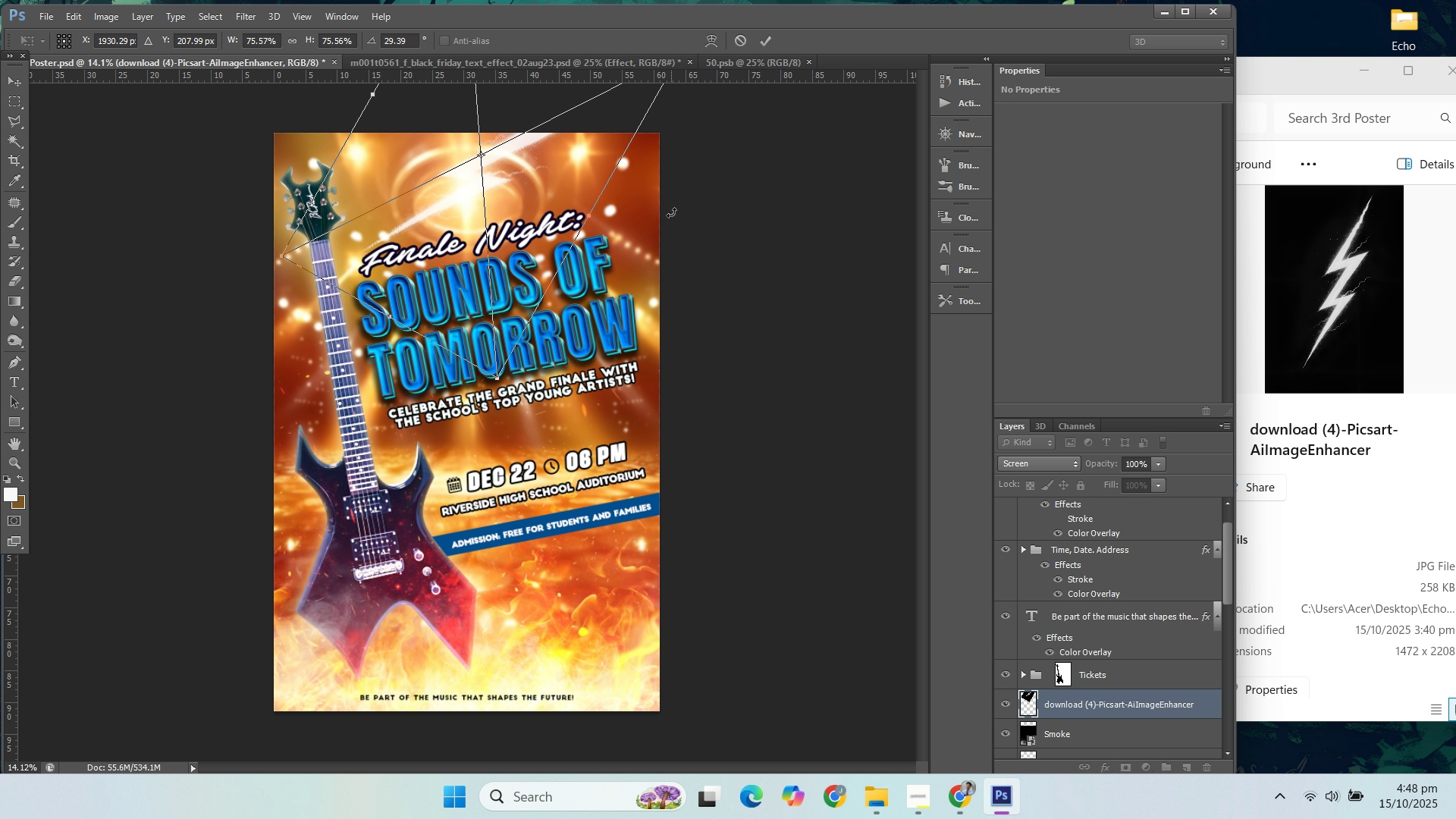 
left_click_drag(start_coordinate=[671, 212], to_coordinate=[642, 143])
 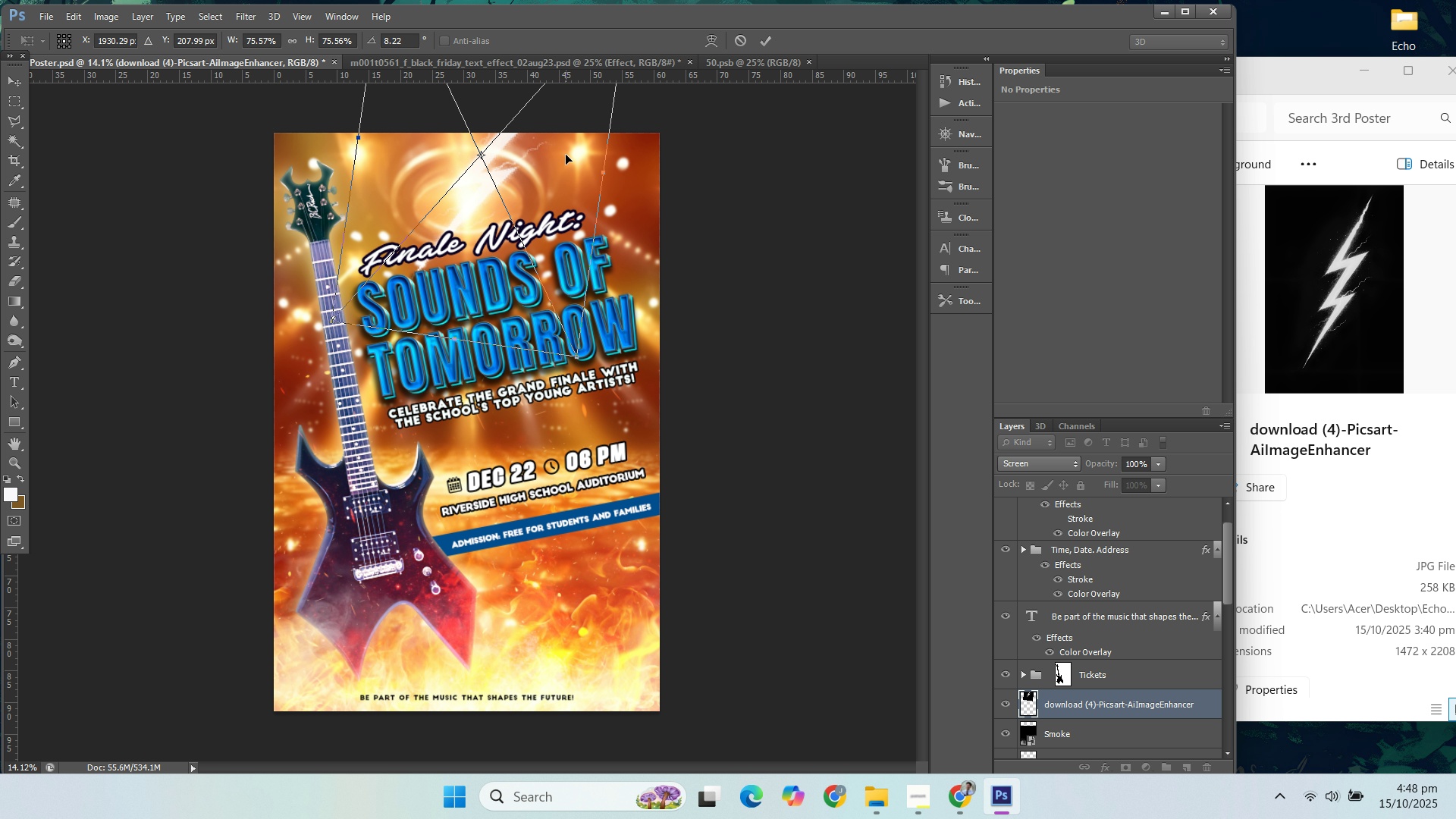 
left_click_drag(start_coordinate=[565, 155], to_coordinate=[554, 181])
 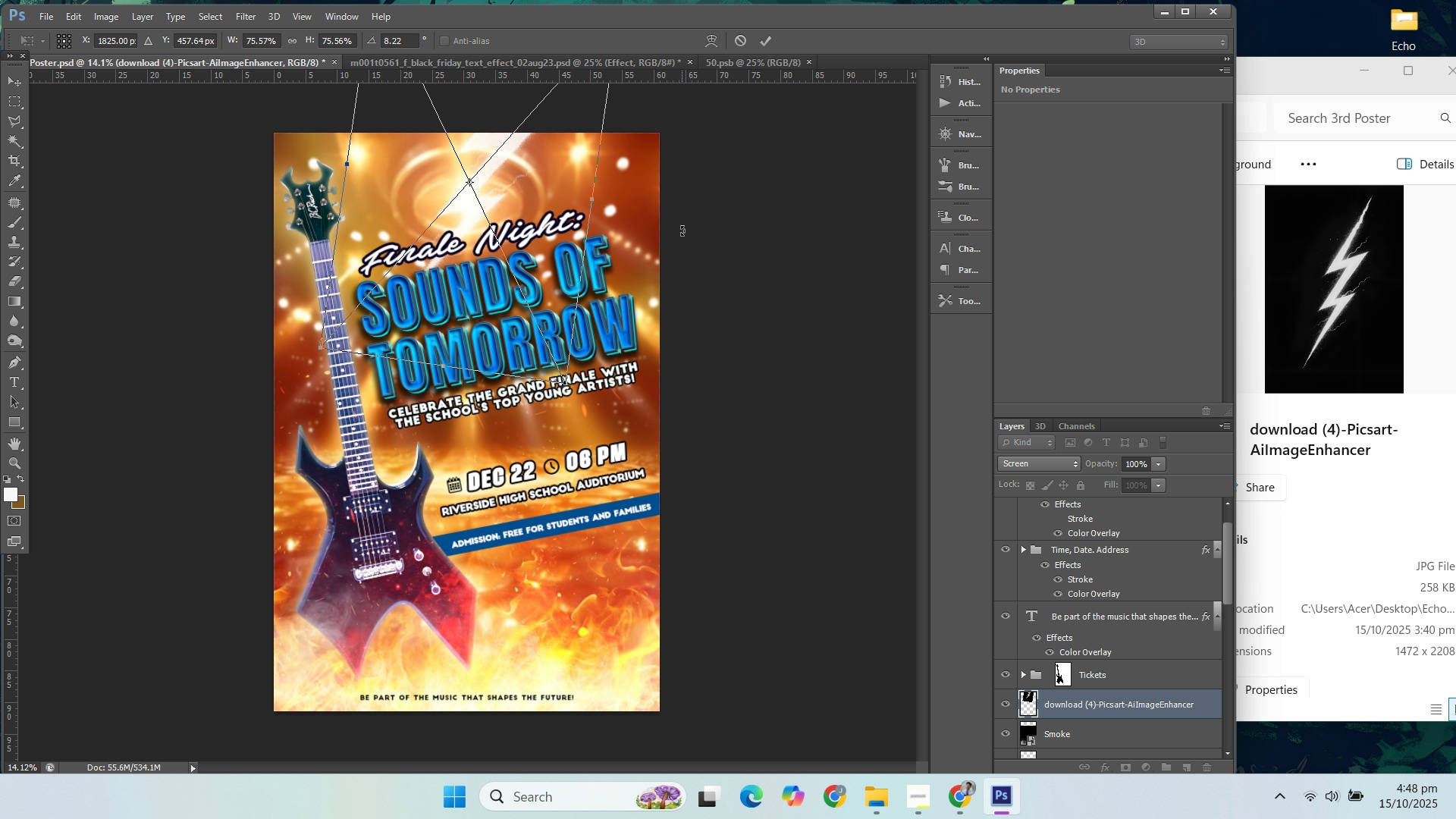 
key(Enter)
 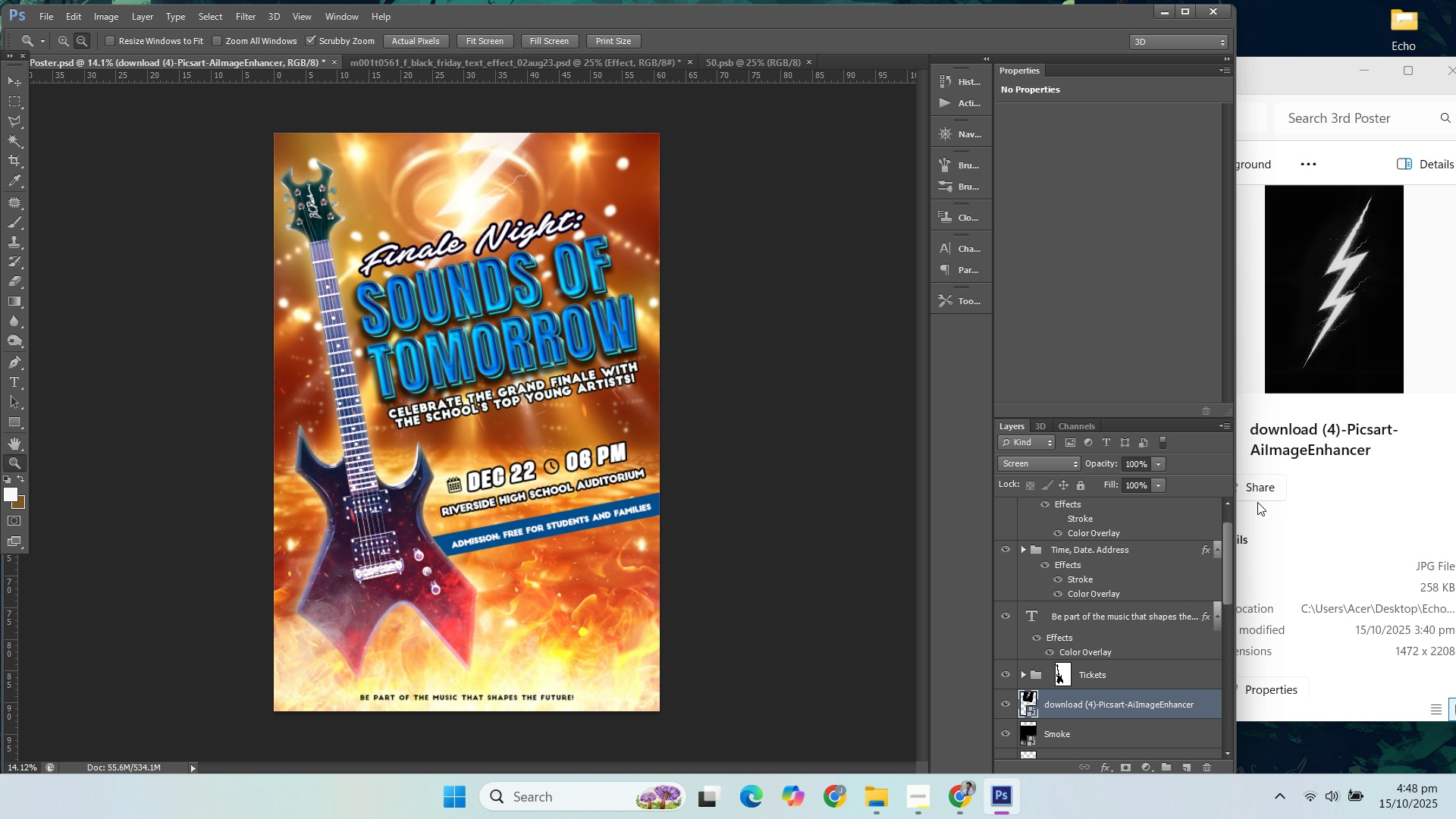 
left_click([1276, 485])
 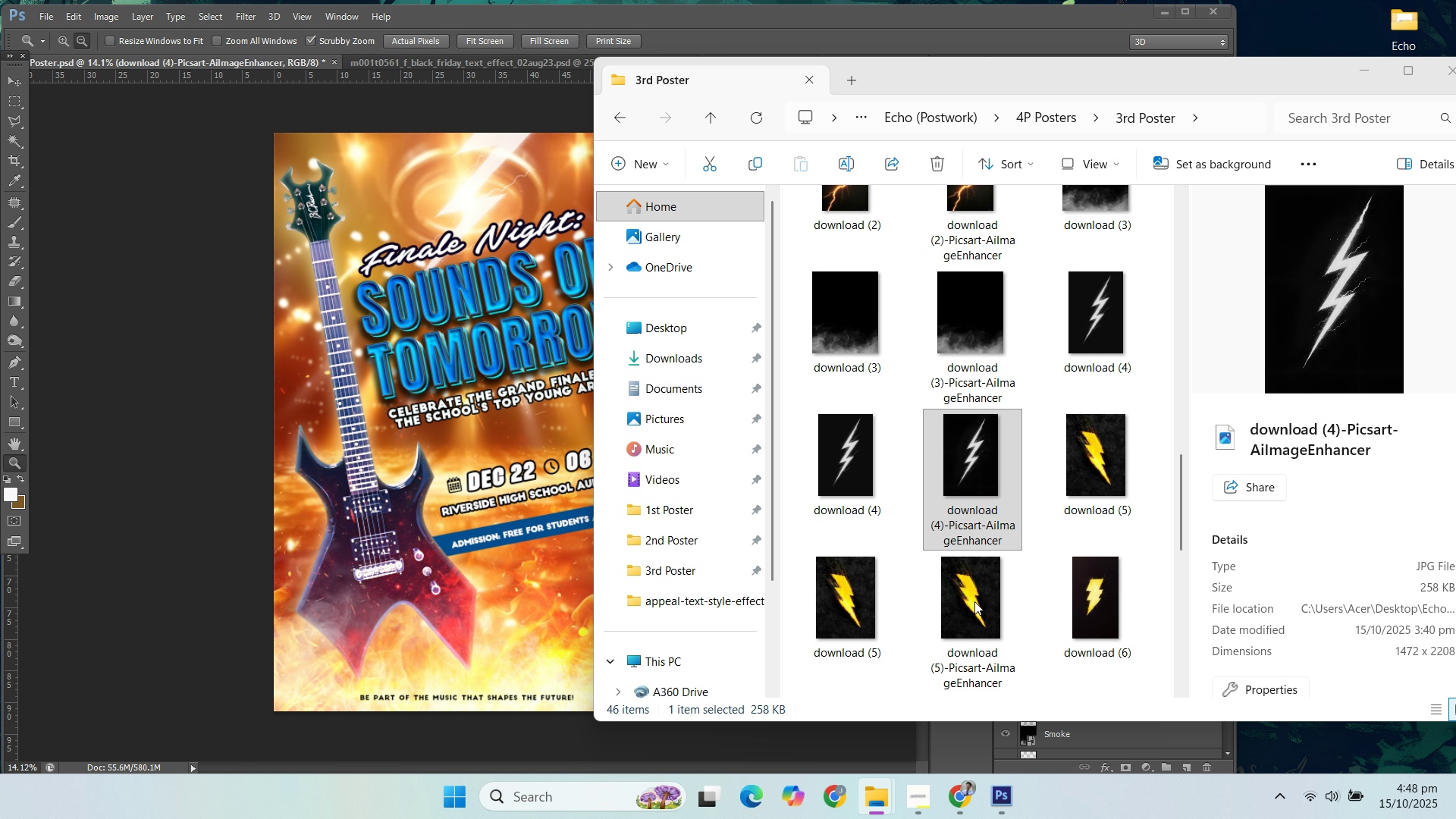 
left_click([974, 601])
 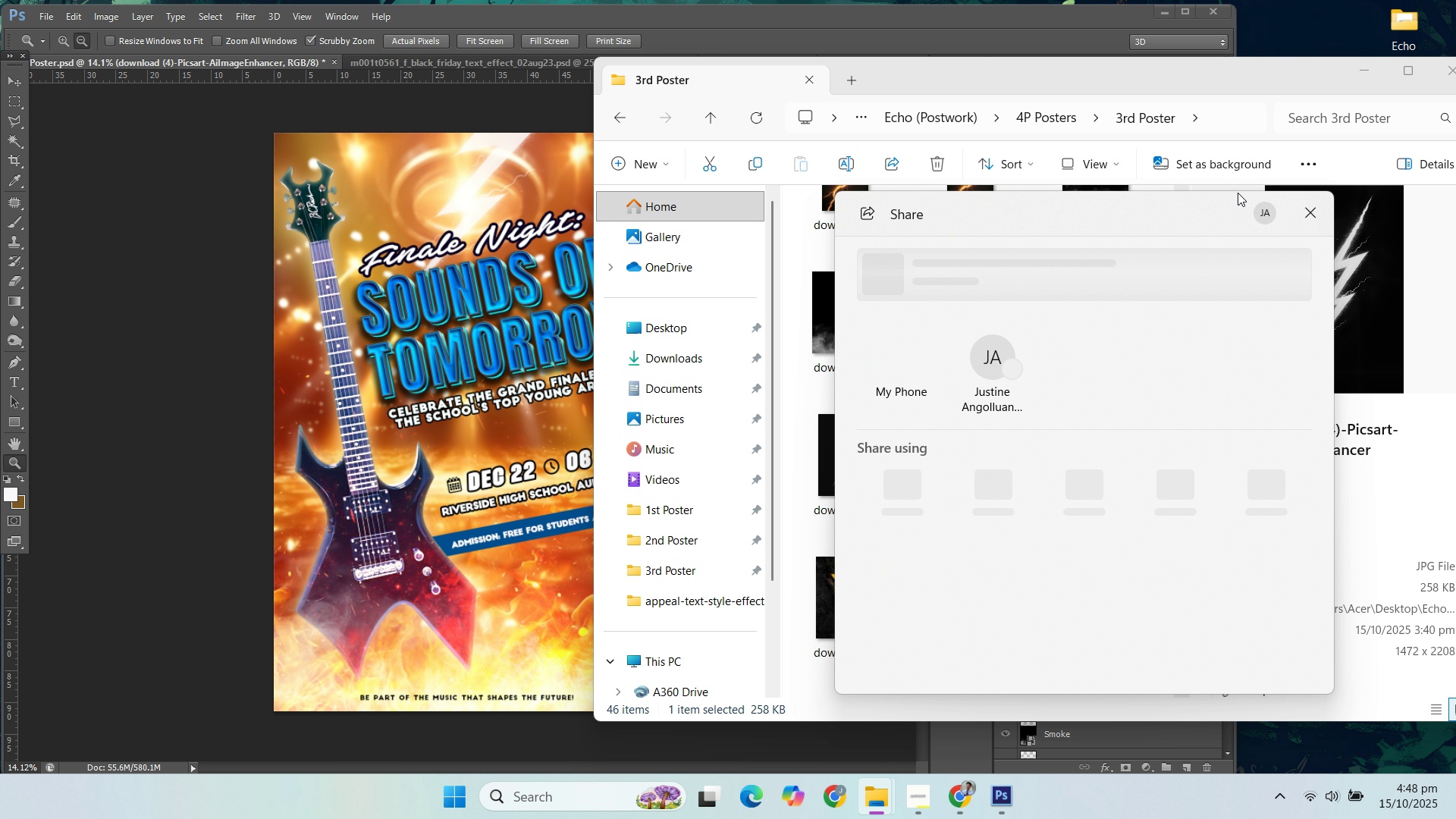 
wait(5.08)
 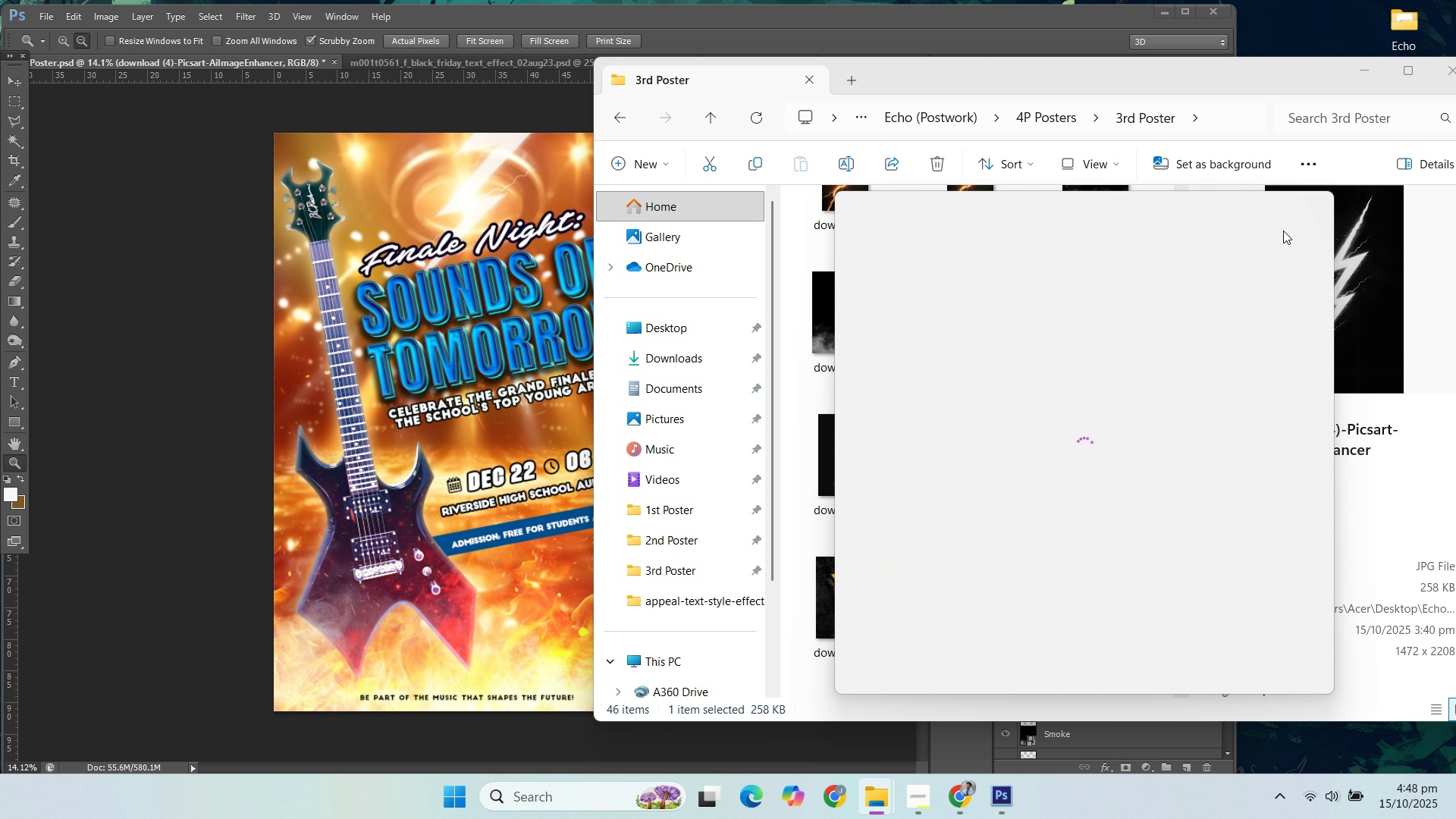 
left_click([1314, 212])
 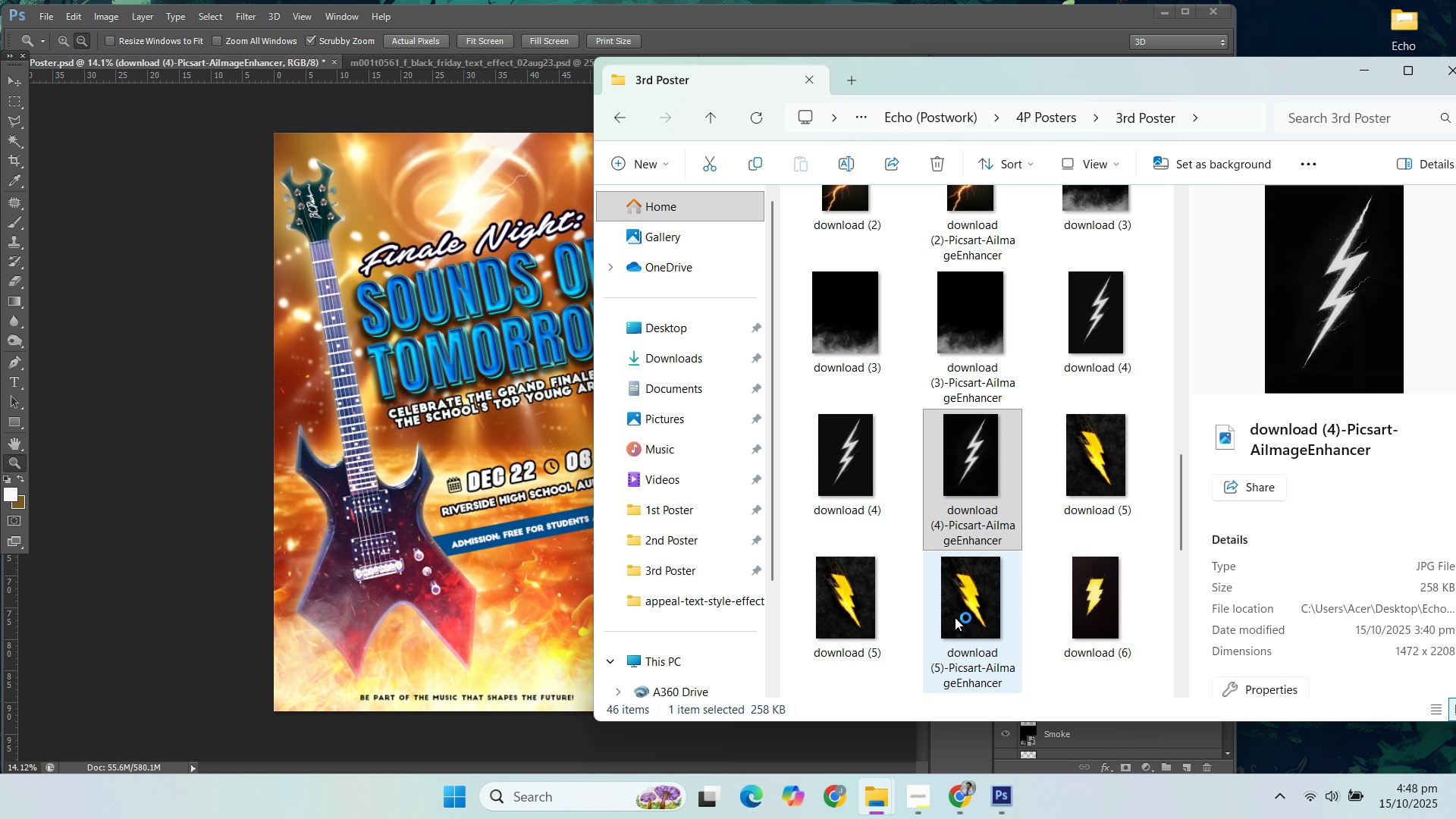 
left_click_drag(start_coordinate=[964, 617], to_coordinate=[971, 613])
 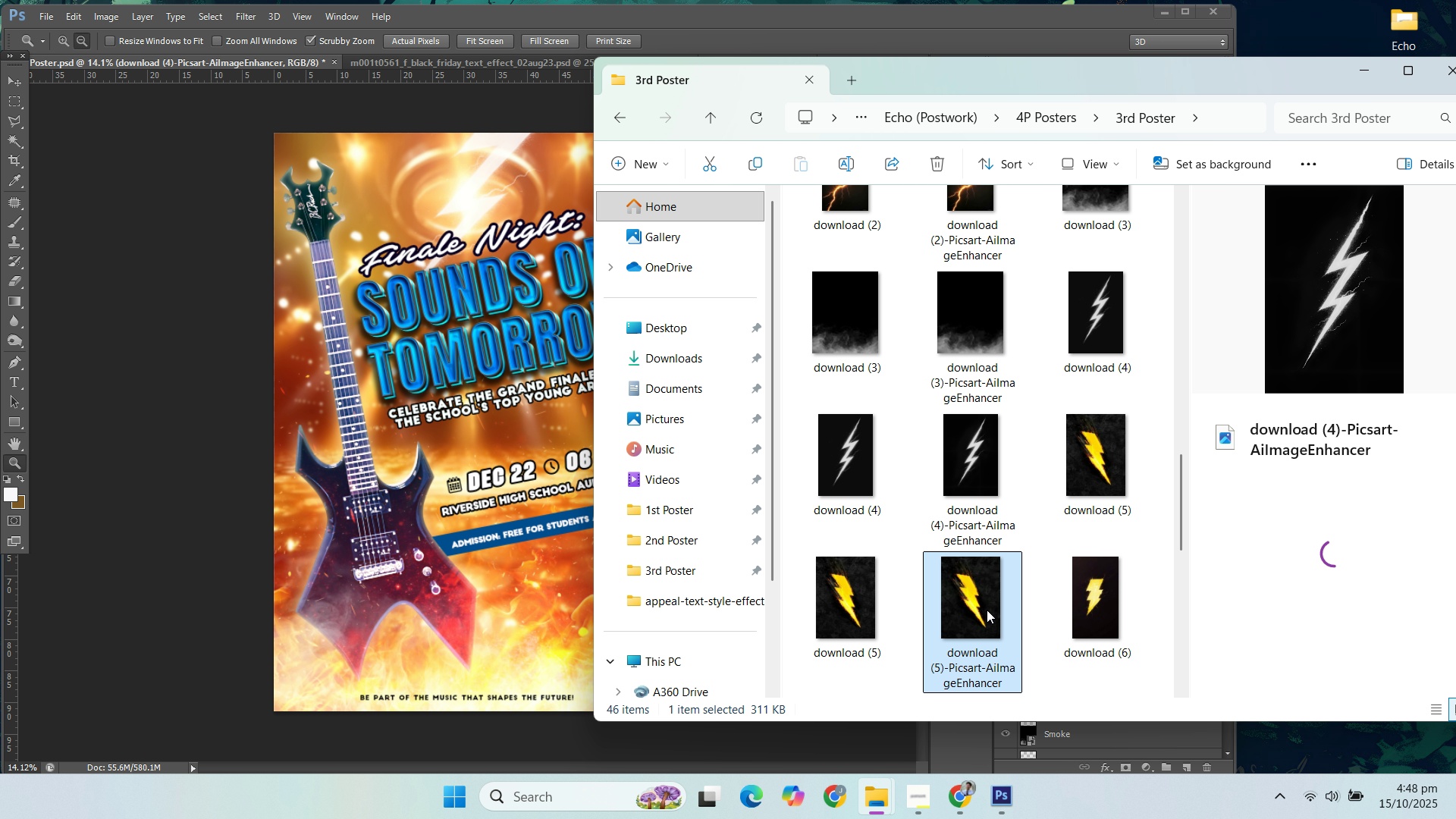 
left_click_drag(start_coordinate=[987, 610], to_coordinate=[564, 241])
 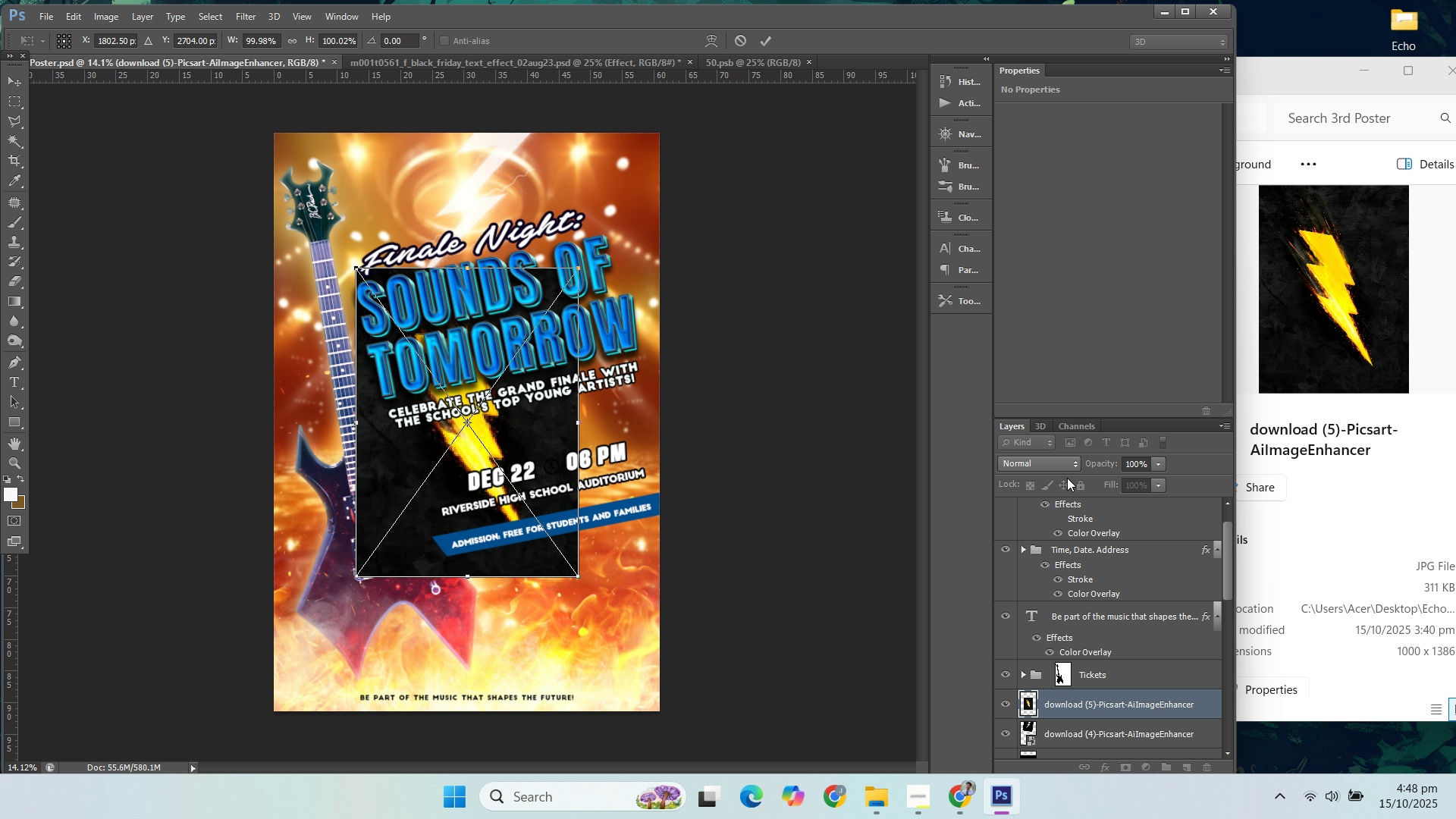 
left_click([1056, 463])
 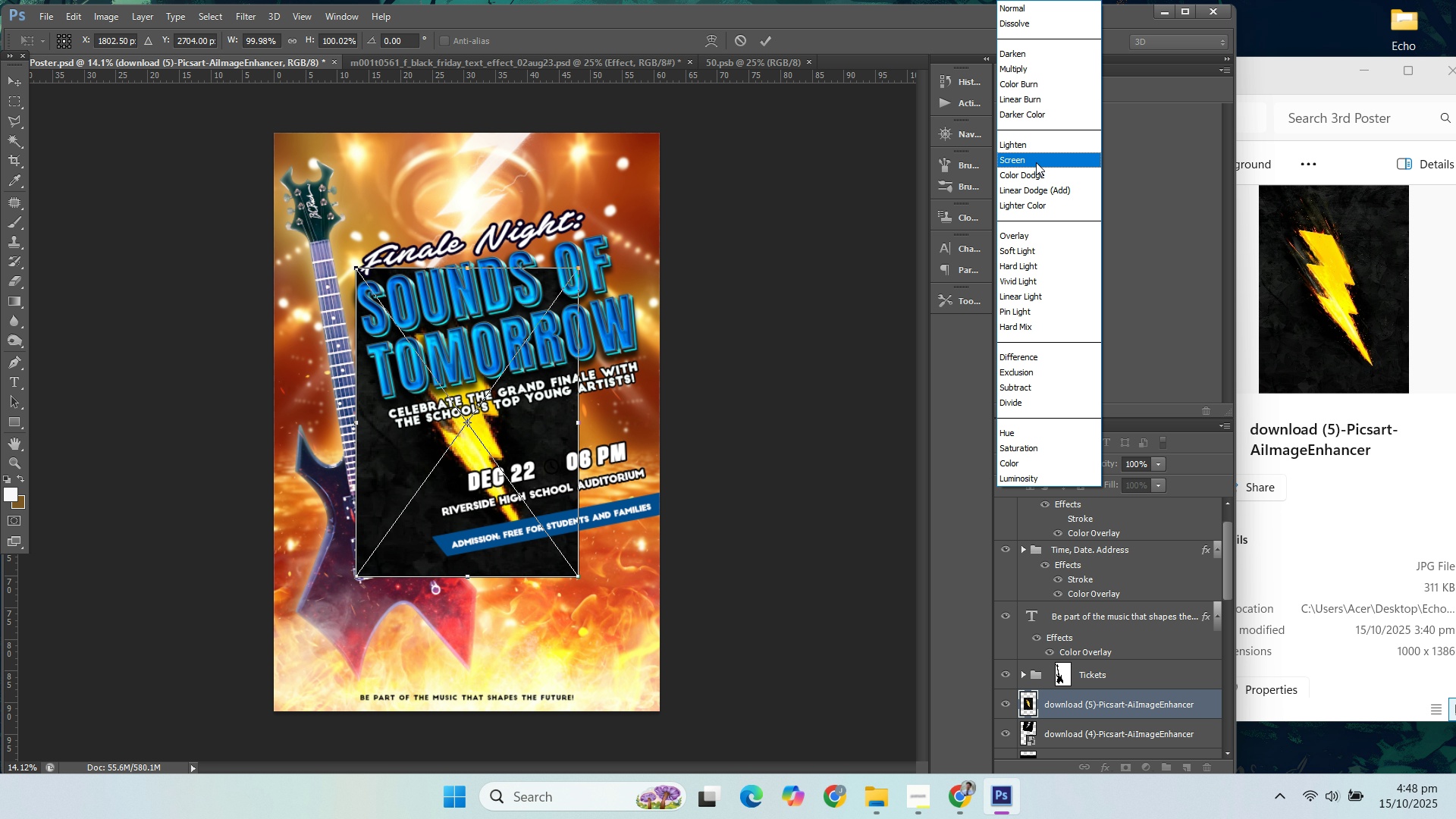 
left_click([1036, 162])
 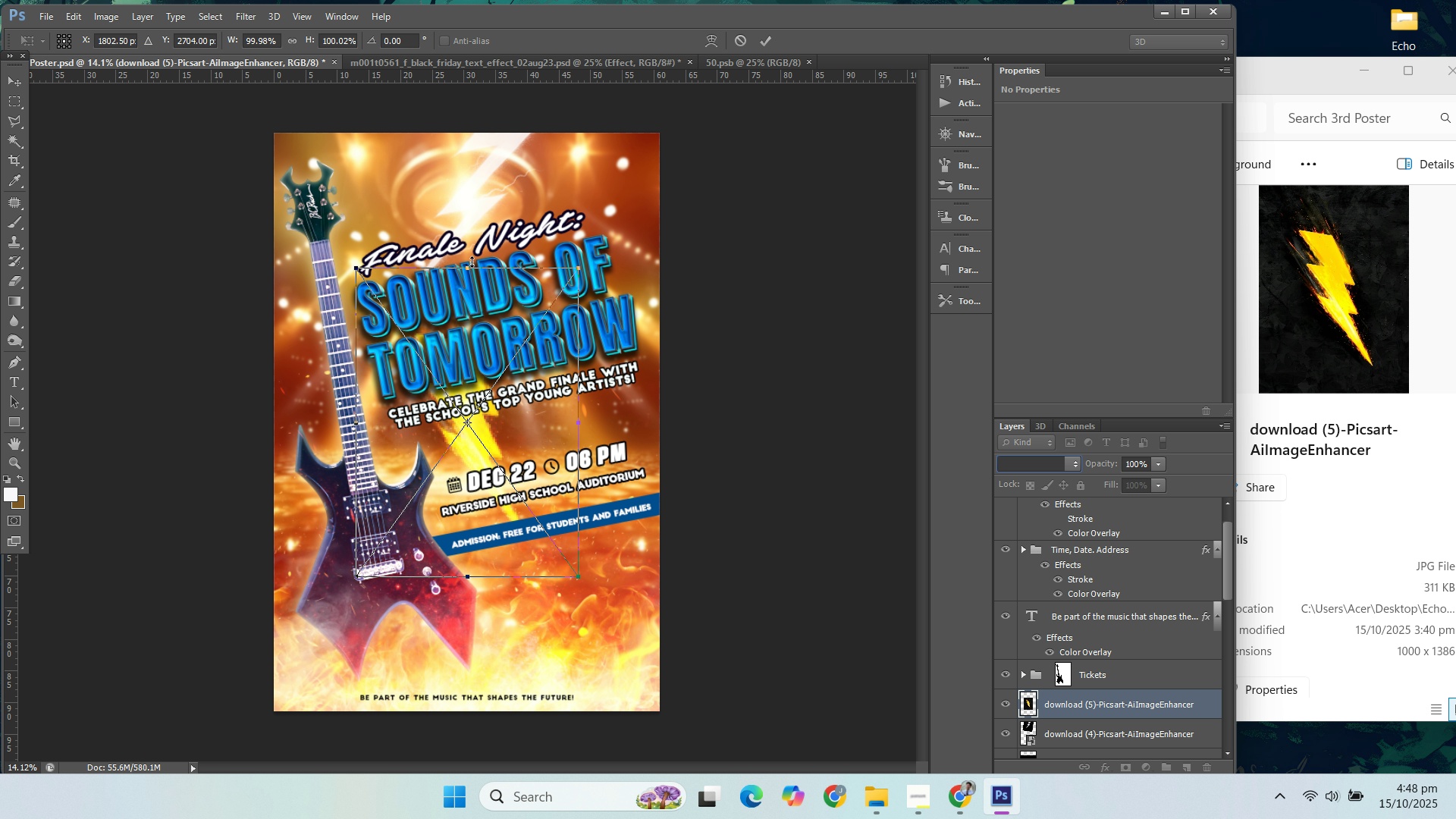 
left_click([472, 262])
 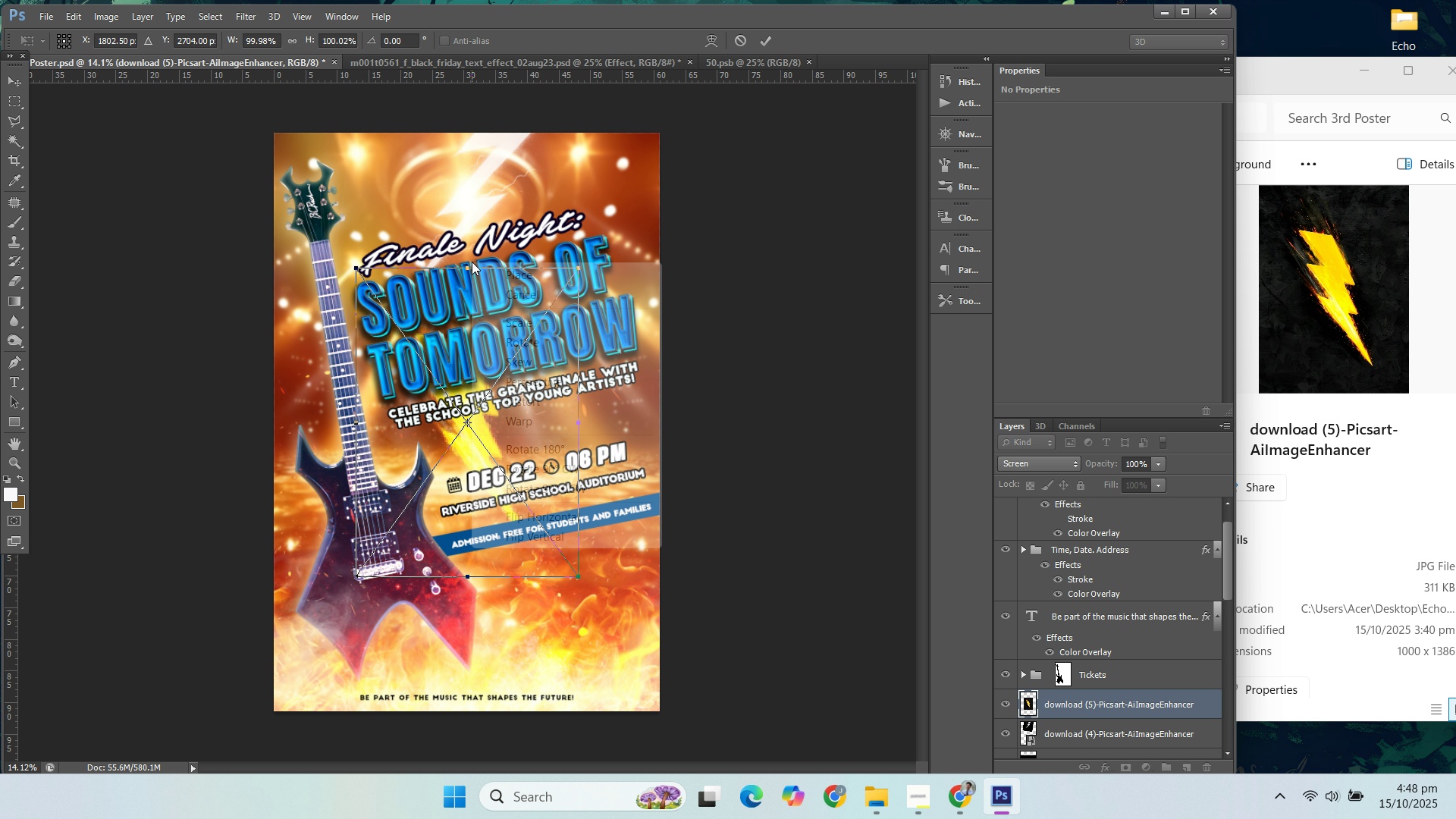 
right_click([472, 262])
 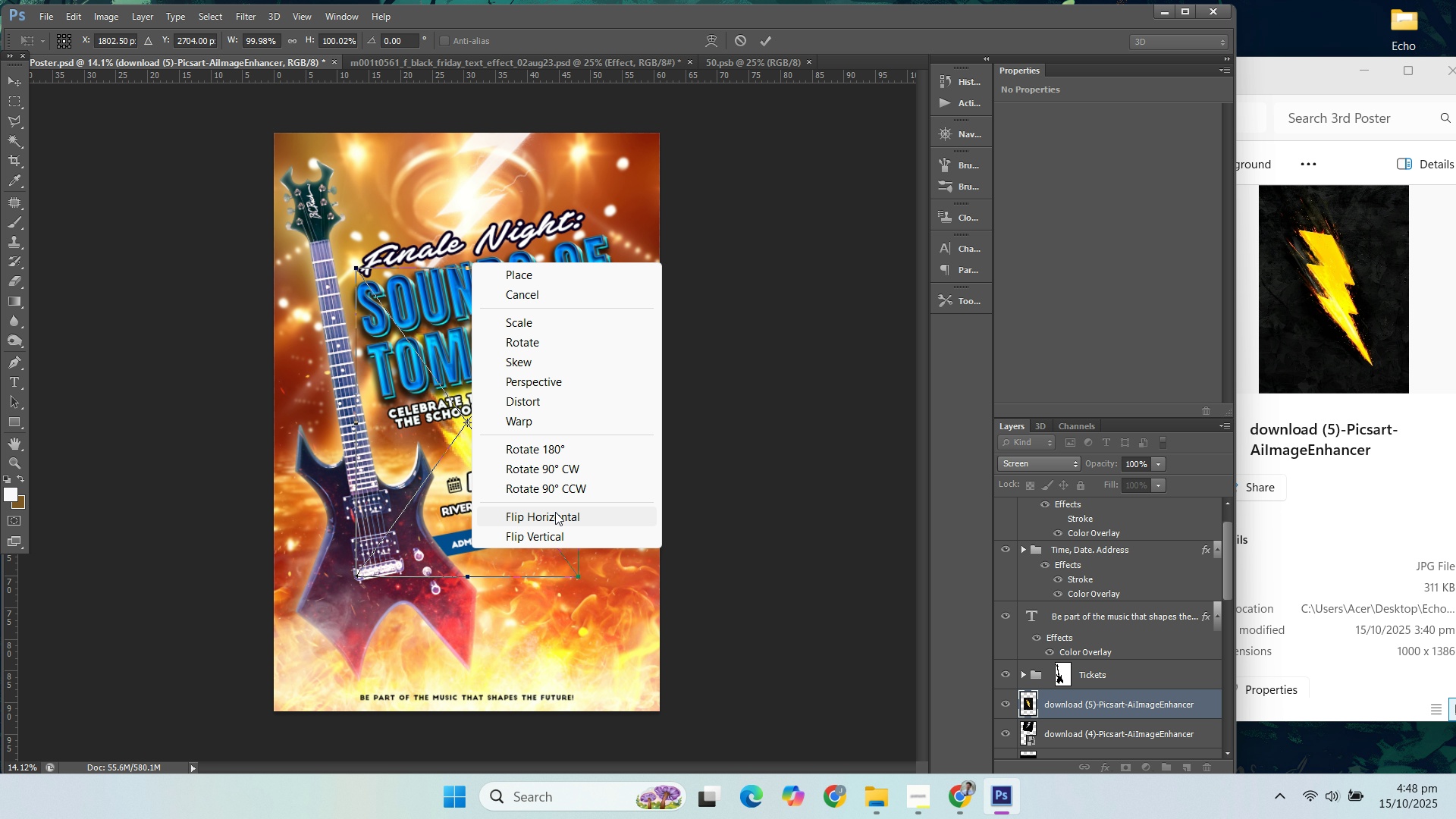 
left_click([555, 513])
 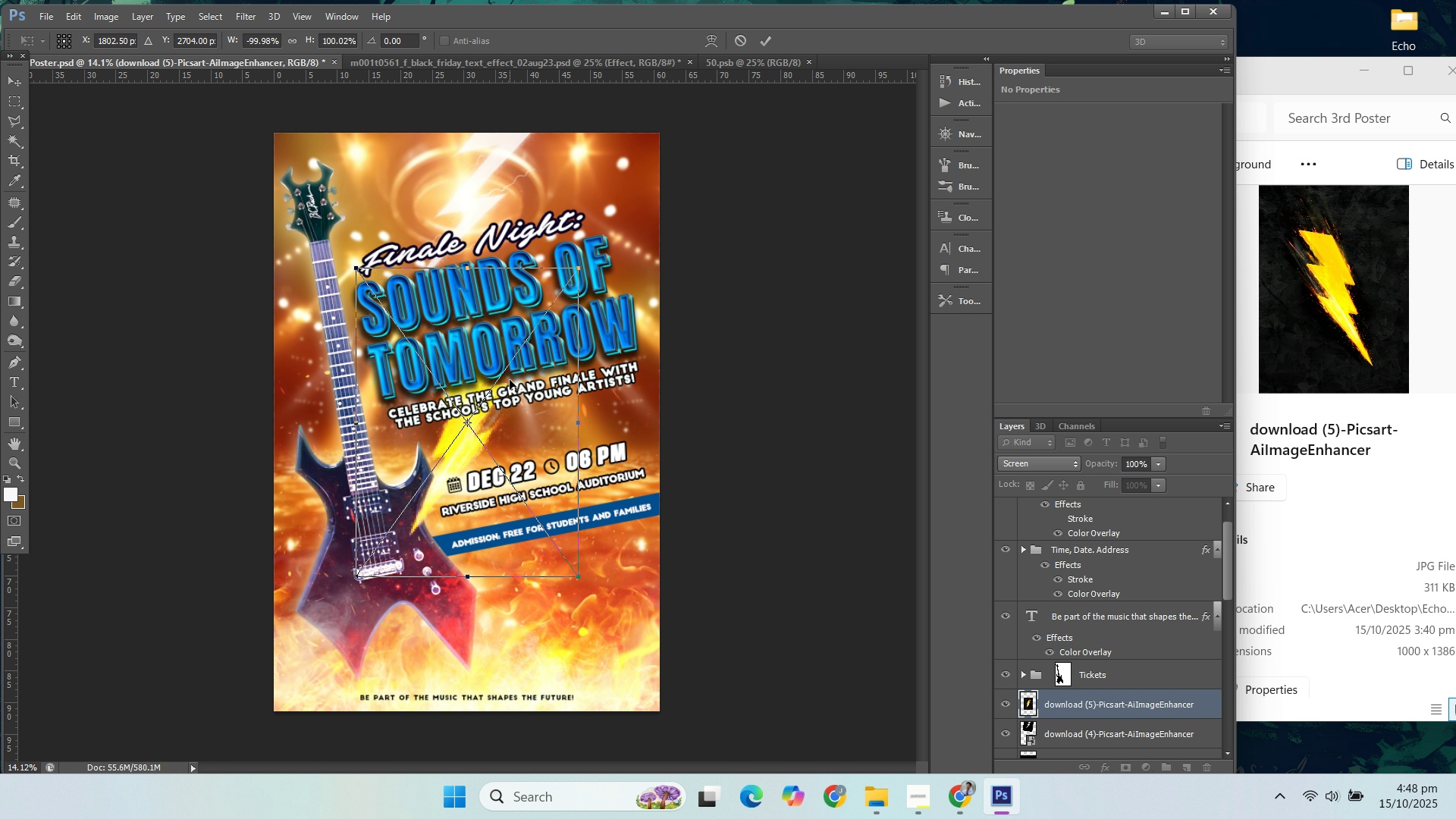 
left_click_drag(start_coordinate=[508, 371], to_coordinate=[568, 144])
 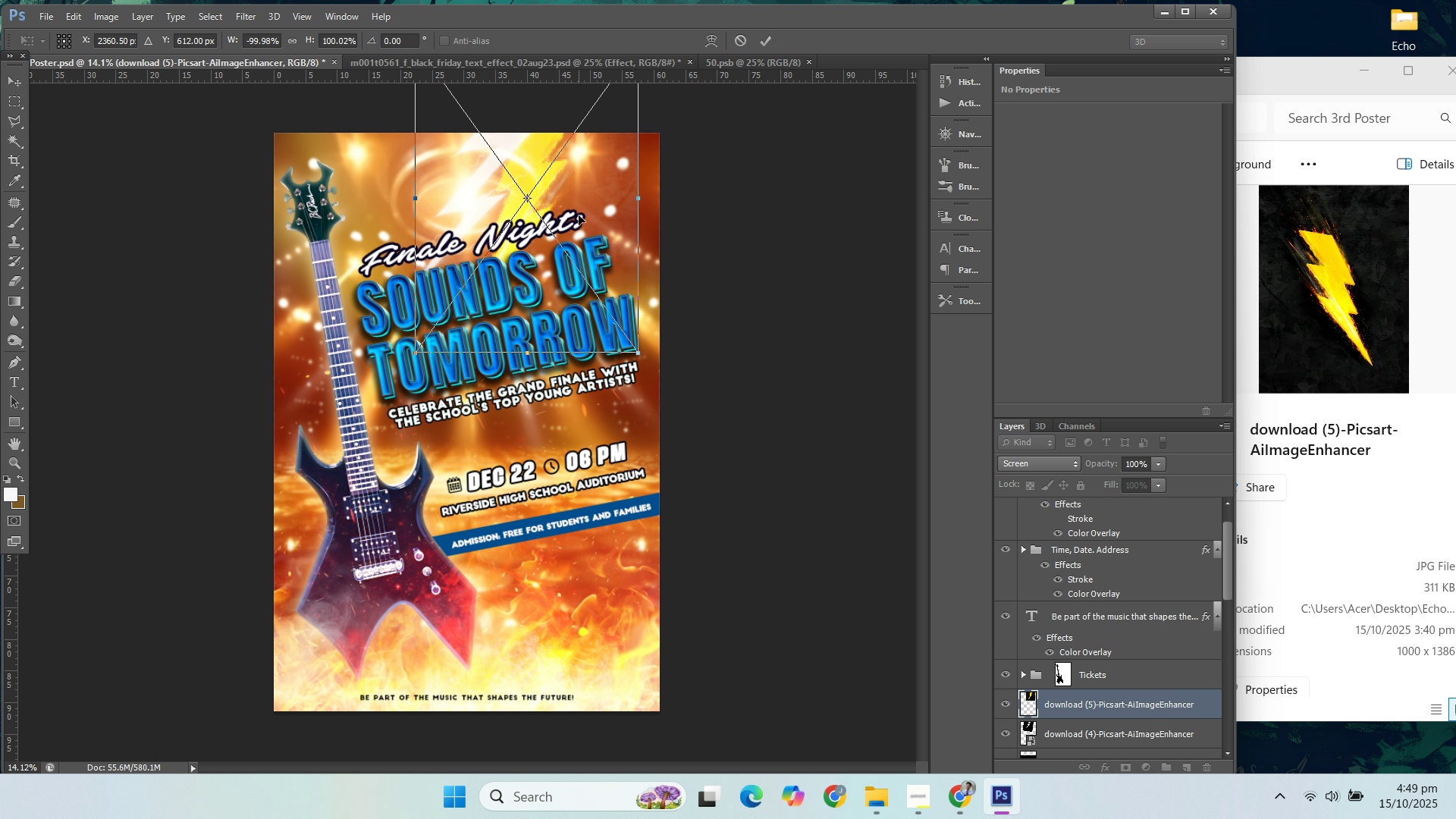 
left_click_drag(start_coordinate=[579, 215], to_coordinate=[582, 202])
 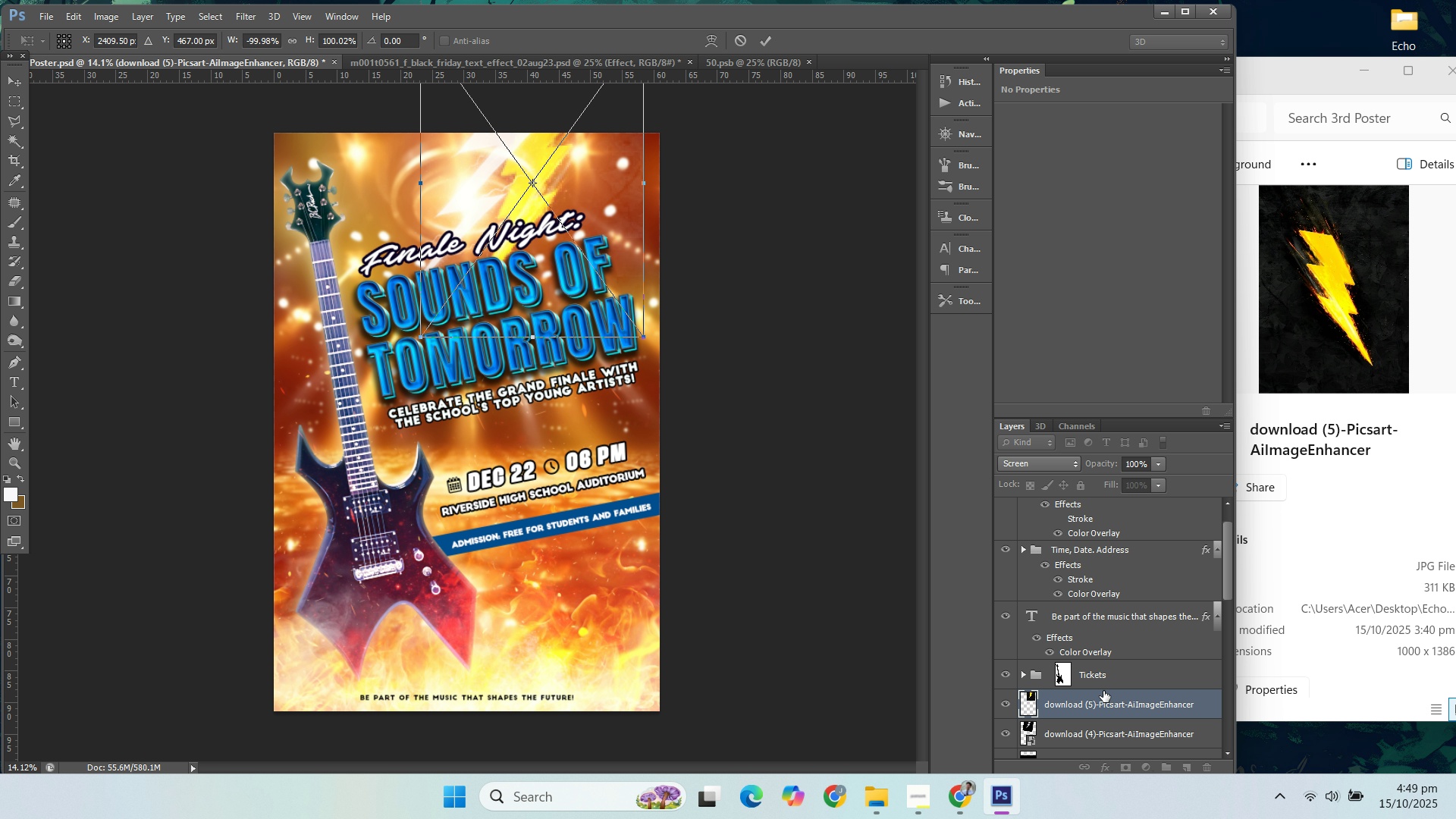 
hold_key(key=ControlLeft, duration=0.47)
 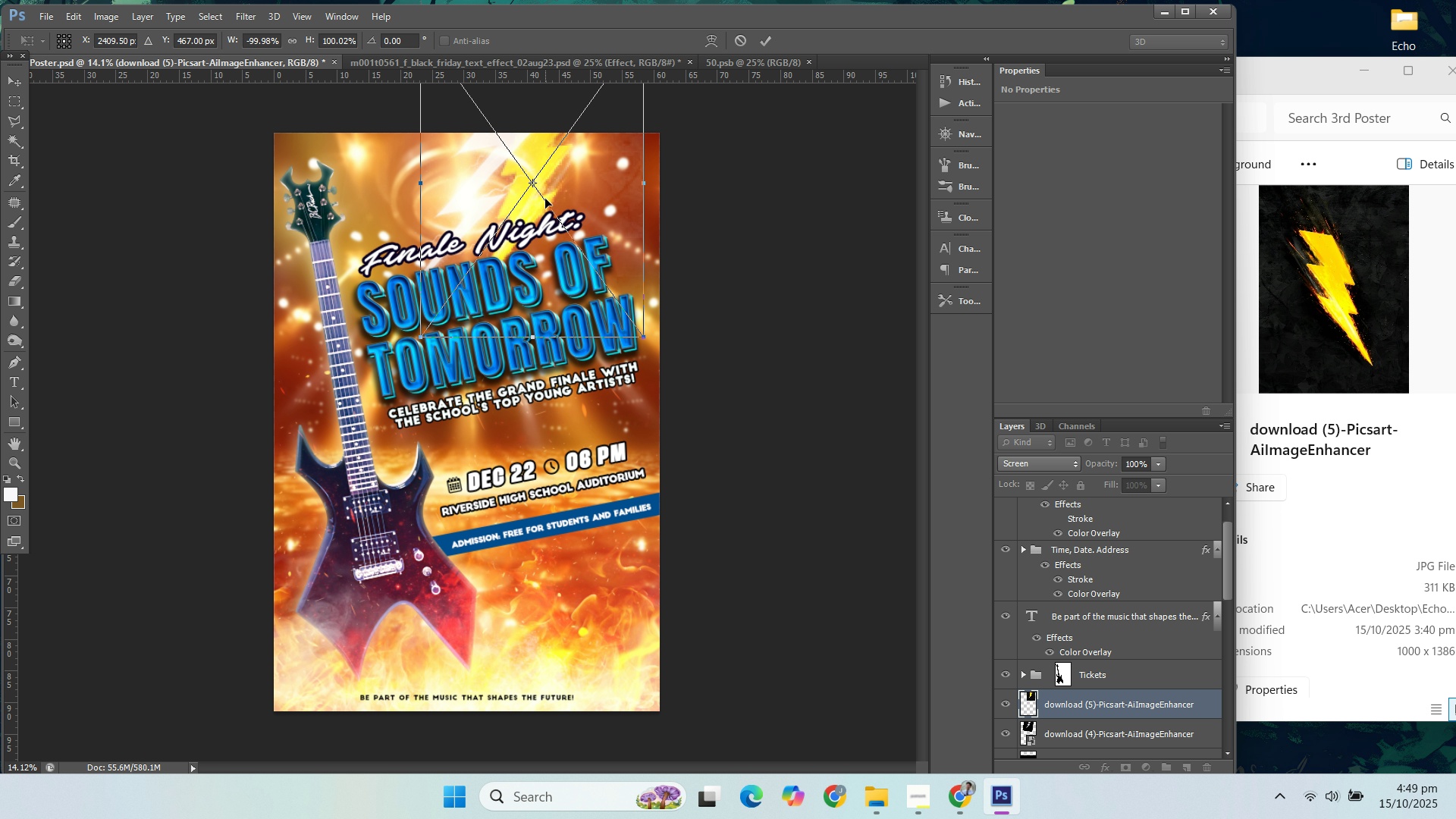 
left_click_drag(start_coordinate=[576, 150], to_coordinate=[579, 146])
 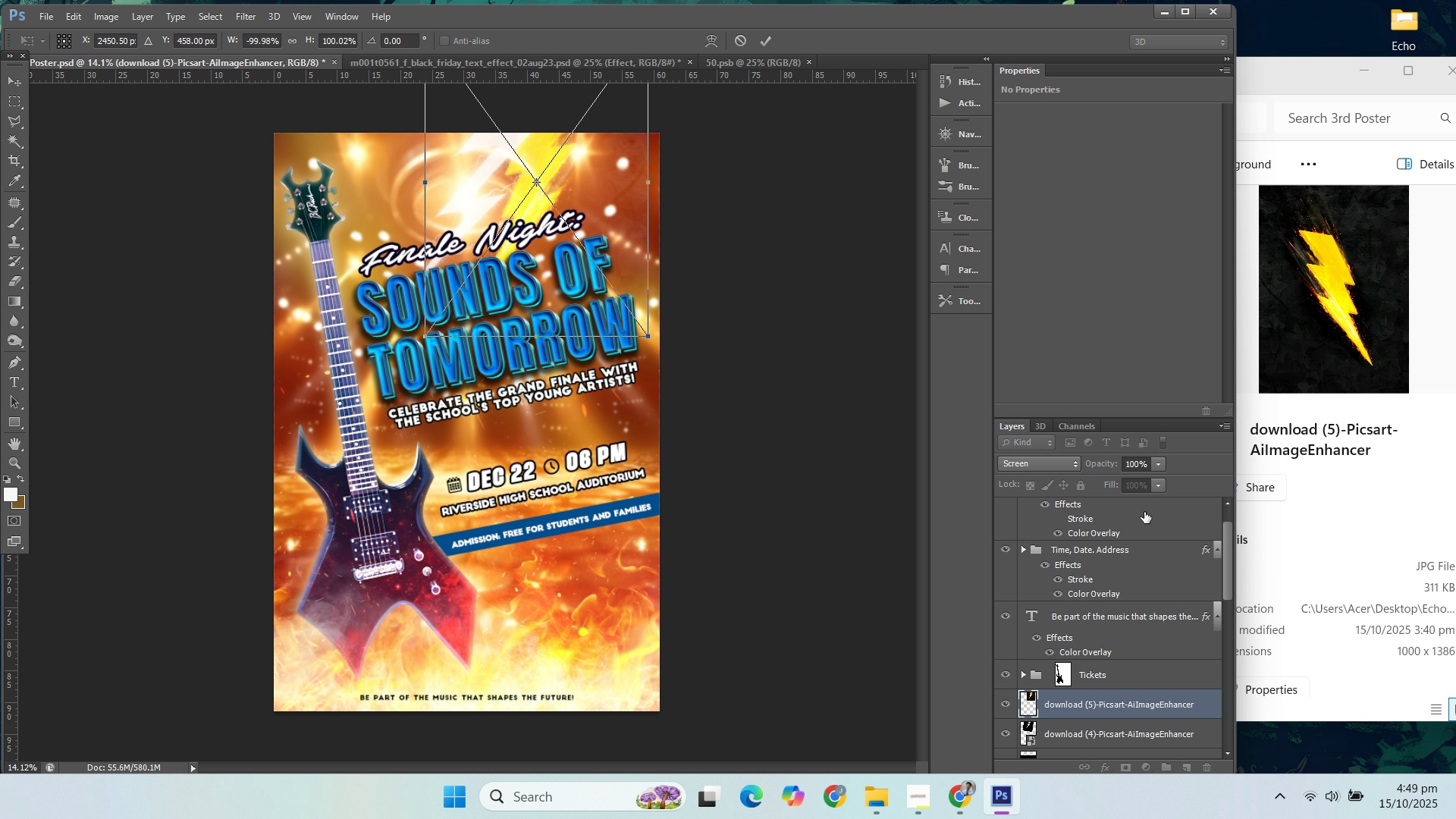 
key(Enter)
 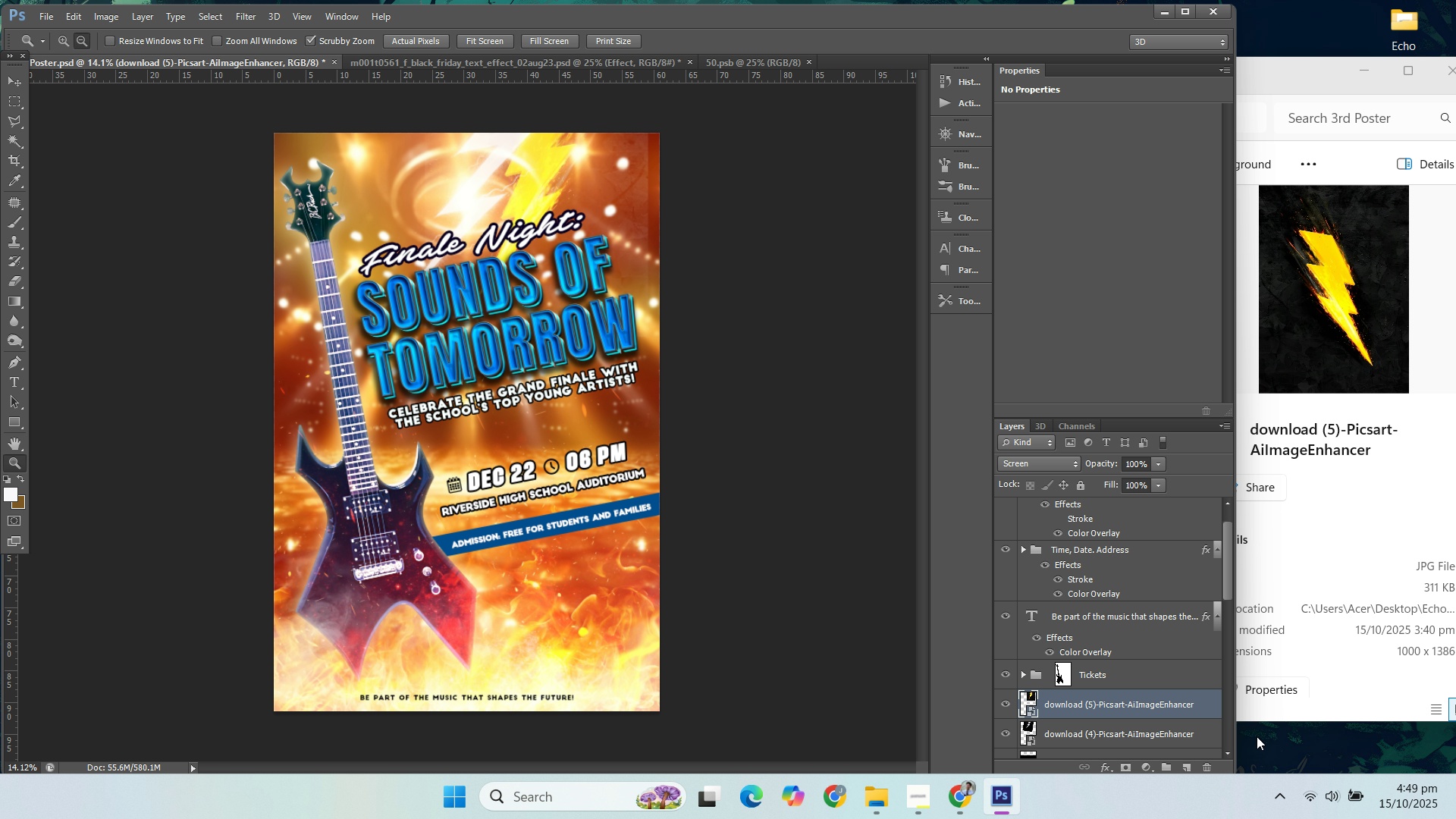 
scroll: coordinate [1079, 637], scroll_direction: down, amount: 6.0
 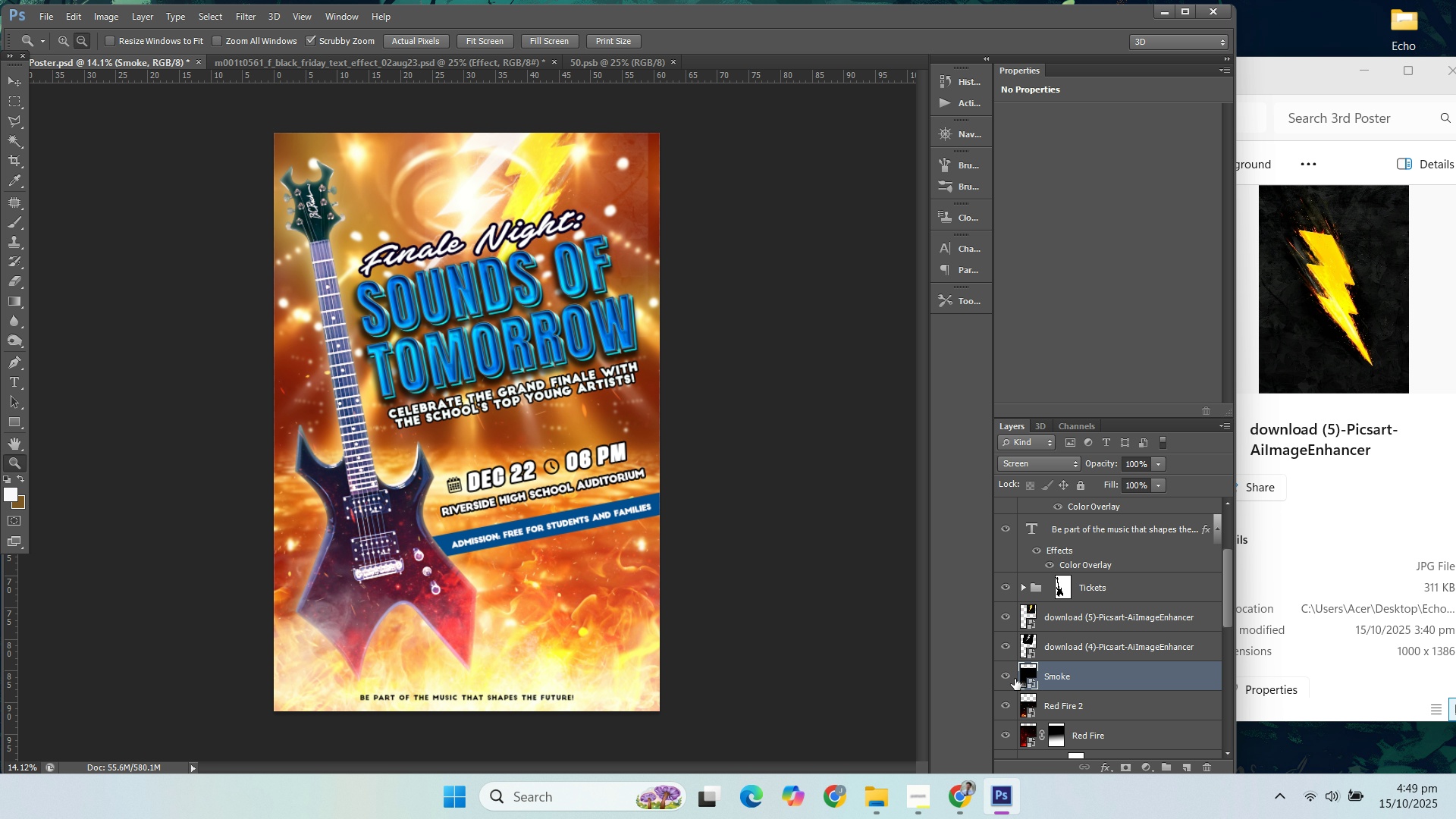 
left_click([1006, 683])
 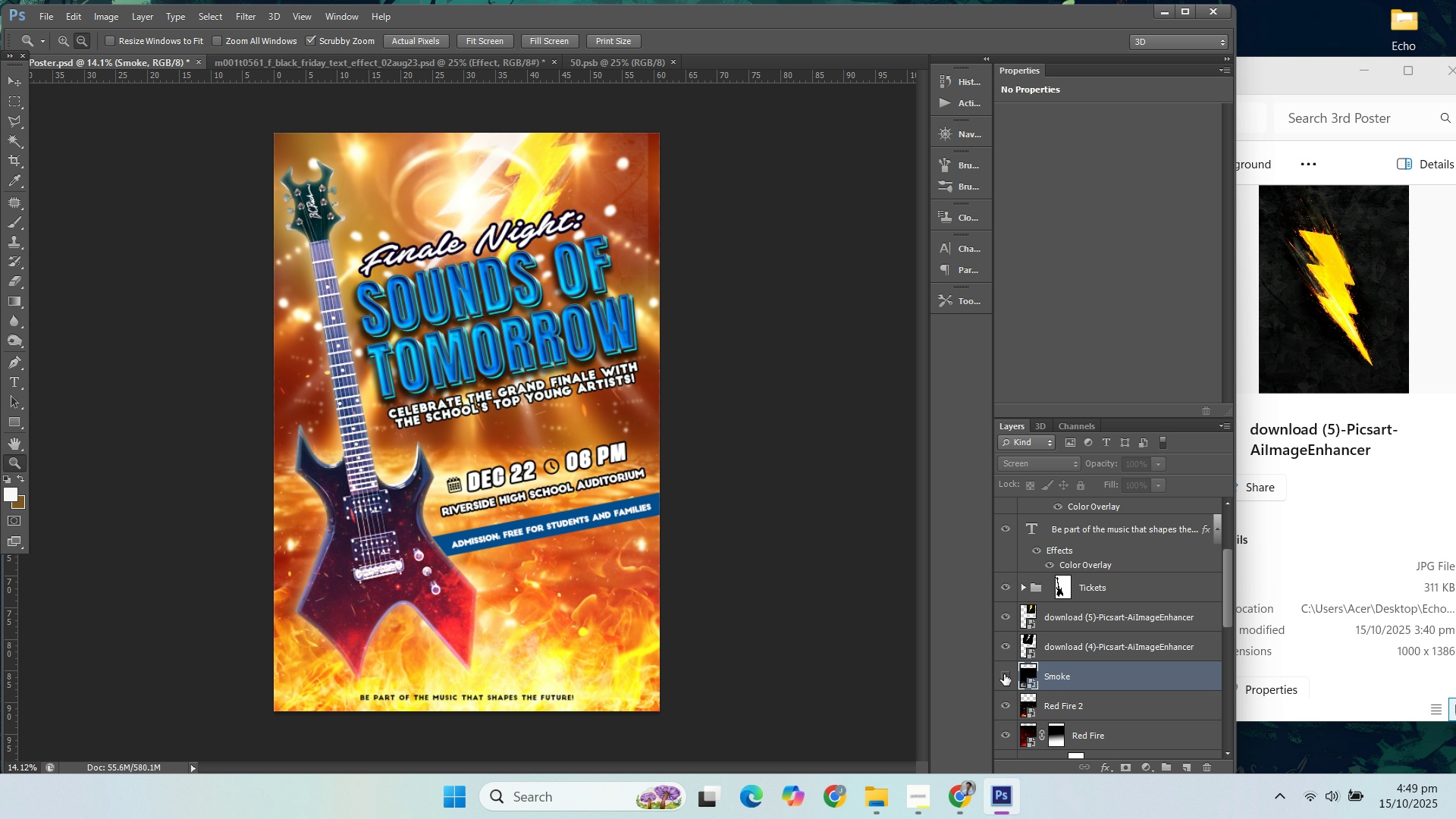 
left_click([1004, 674])
 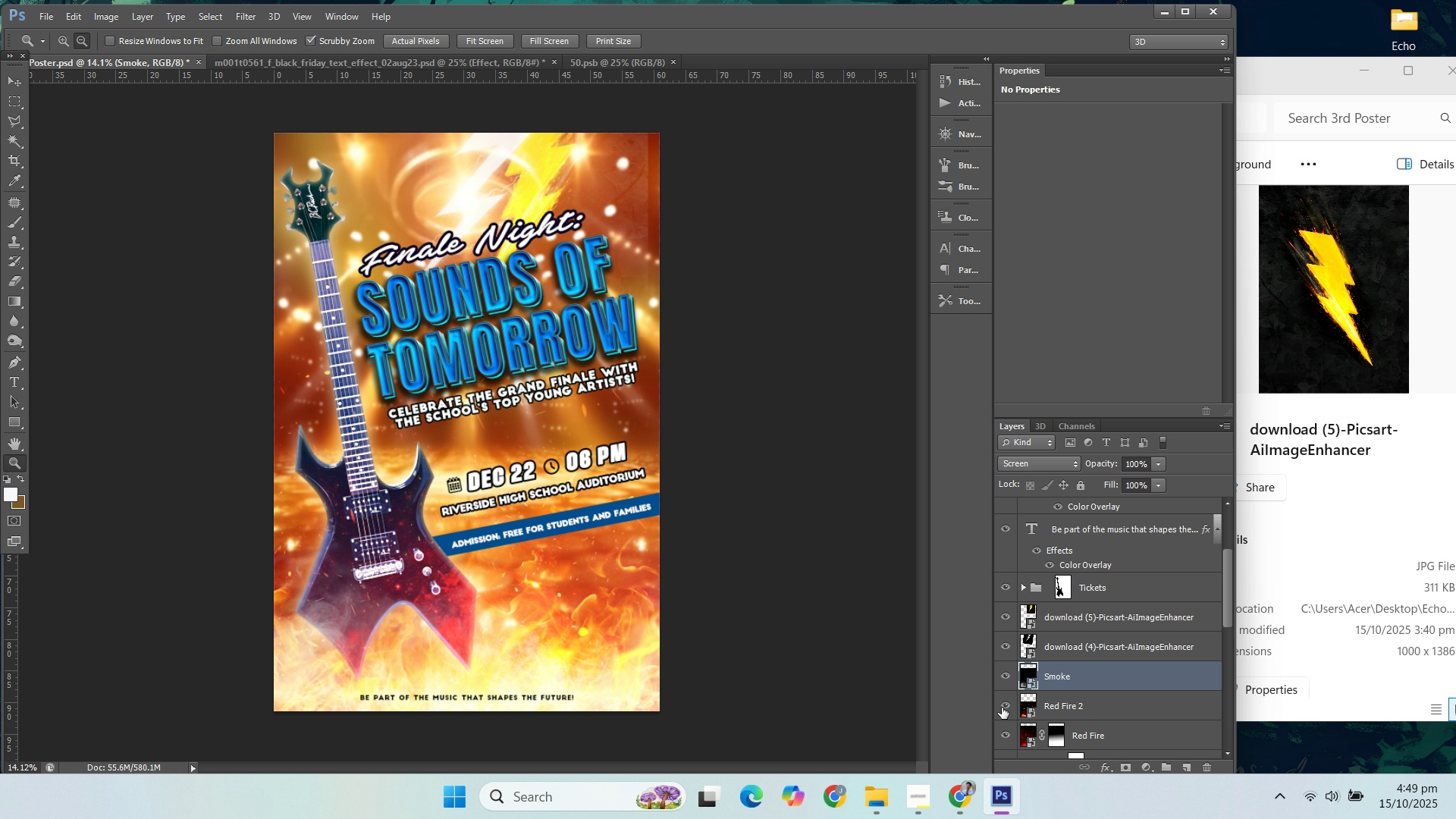 
scroll: coordinate [1043, 679], scroll_direction: down, amount: 15.0
 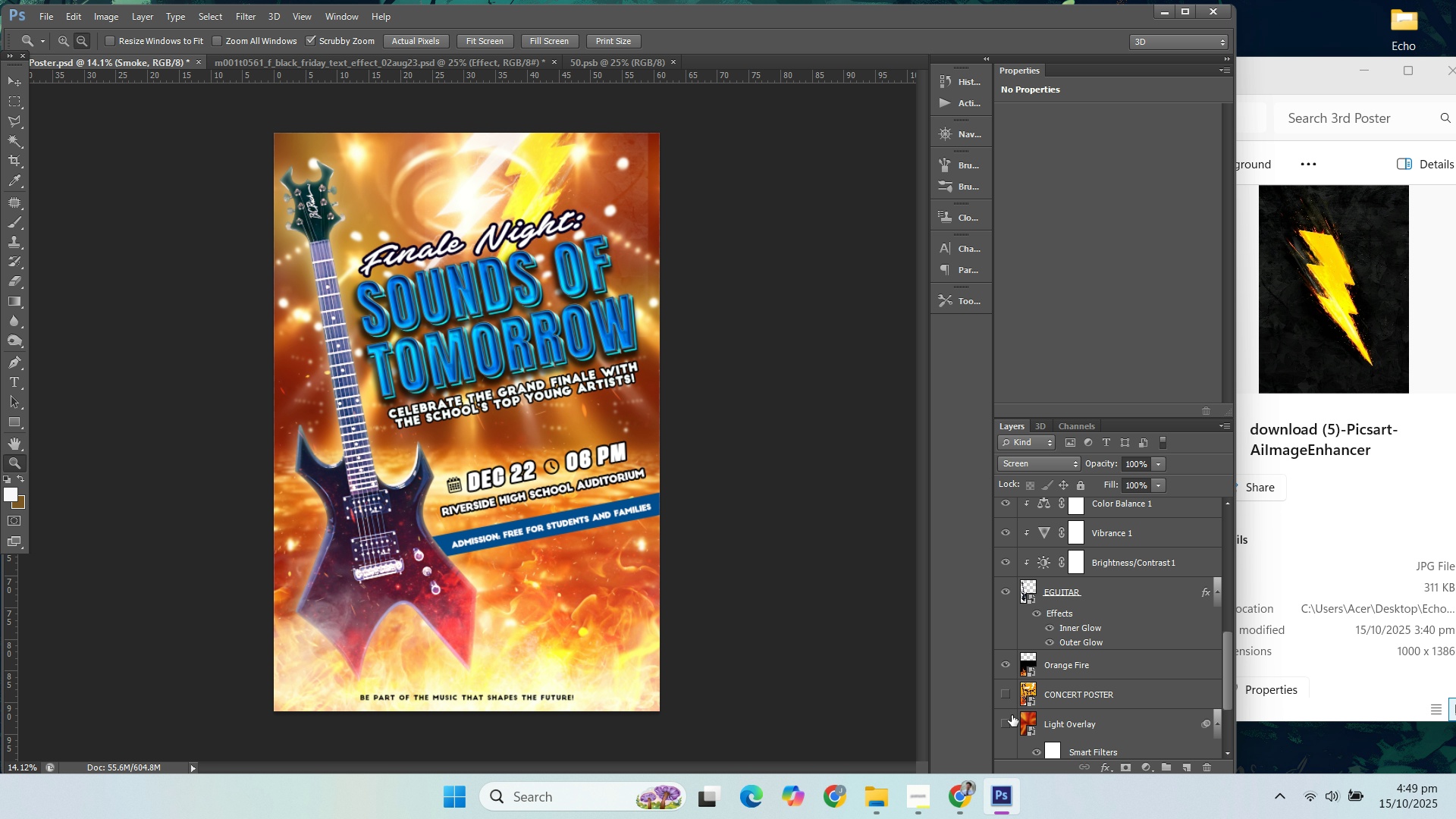 
left_click([1012, 715])
 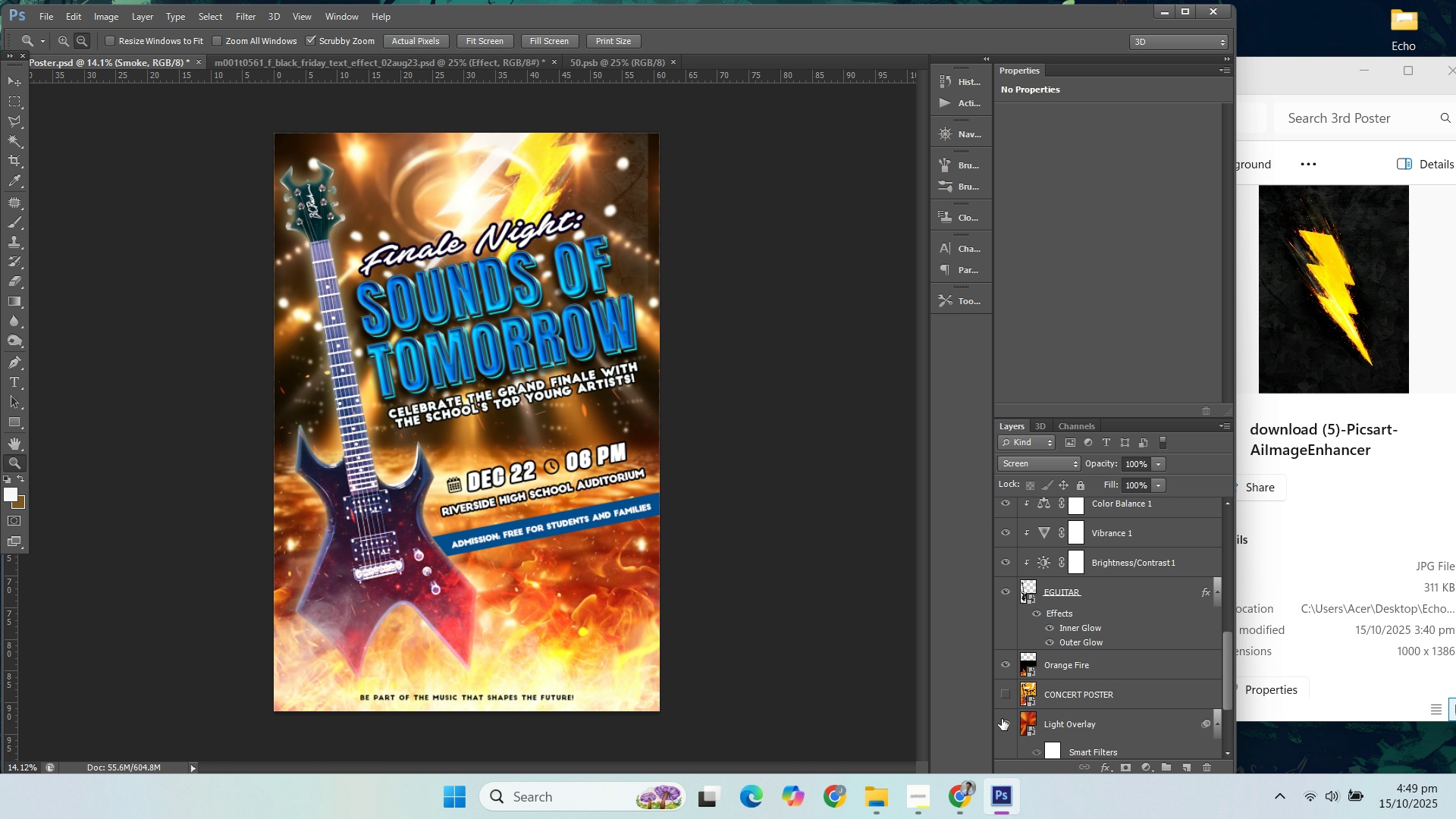 
left_click([1002, 719])
 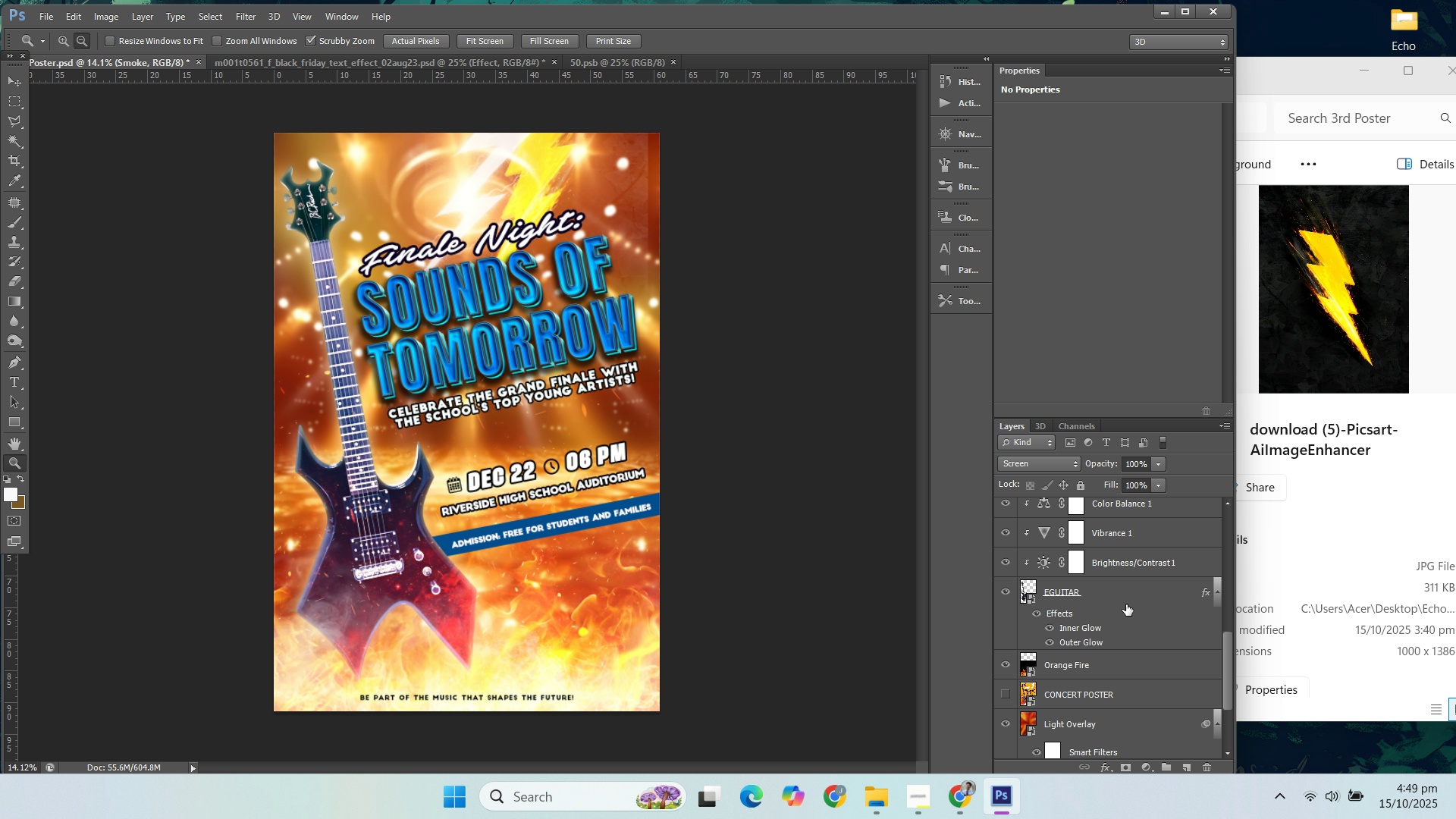 
scroll: coordinate [1106, 582], scroll_direction: up, amount: 12.0
 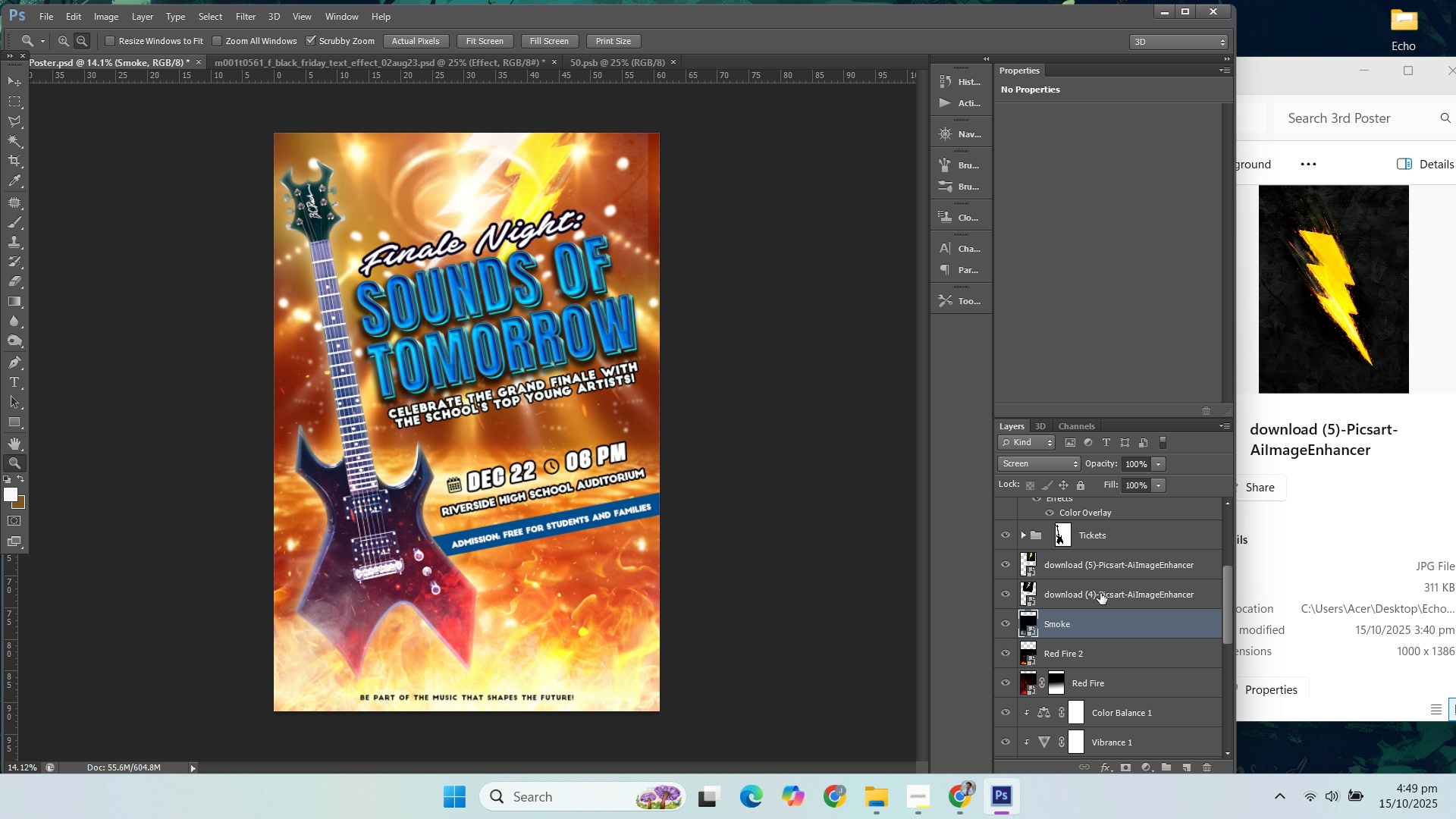 
left_click([1100, 592])
 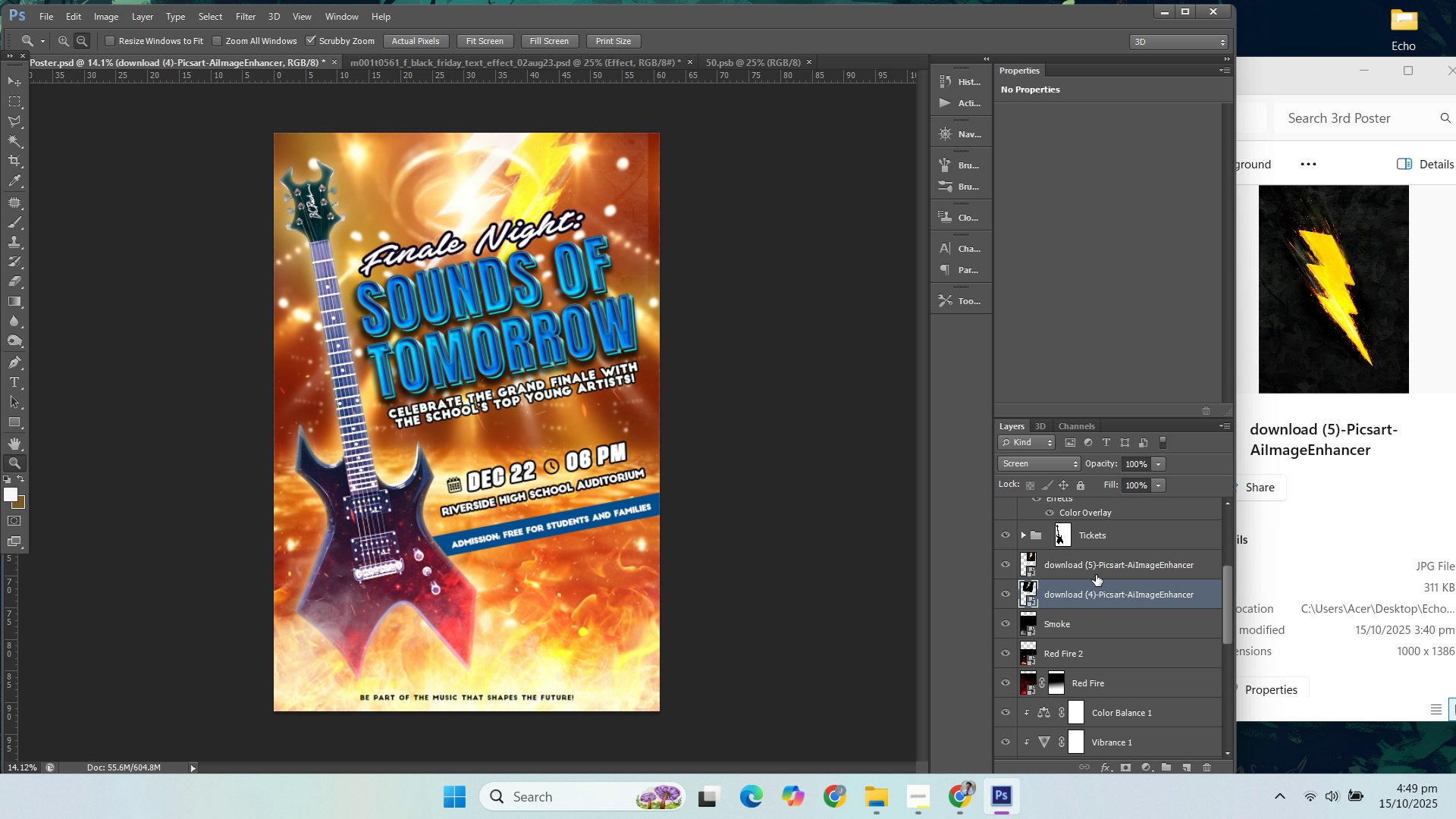 
hold_key(key=ControlLeft, duration=0.38)
 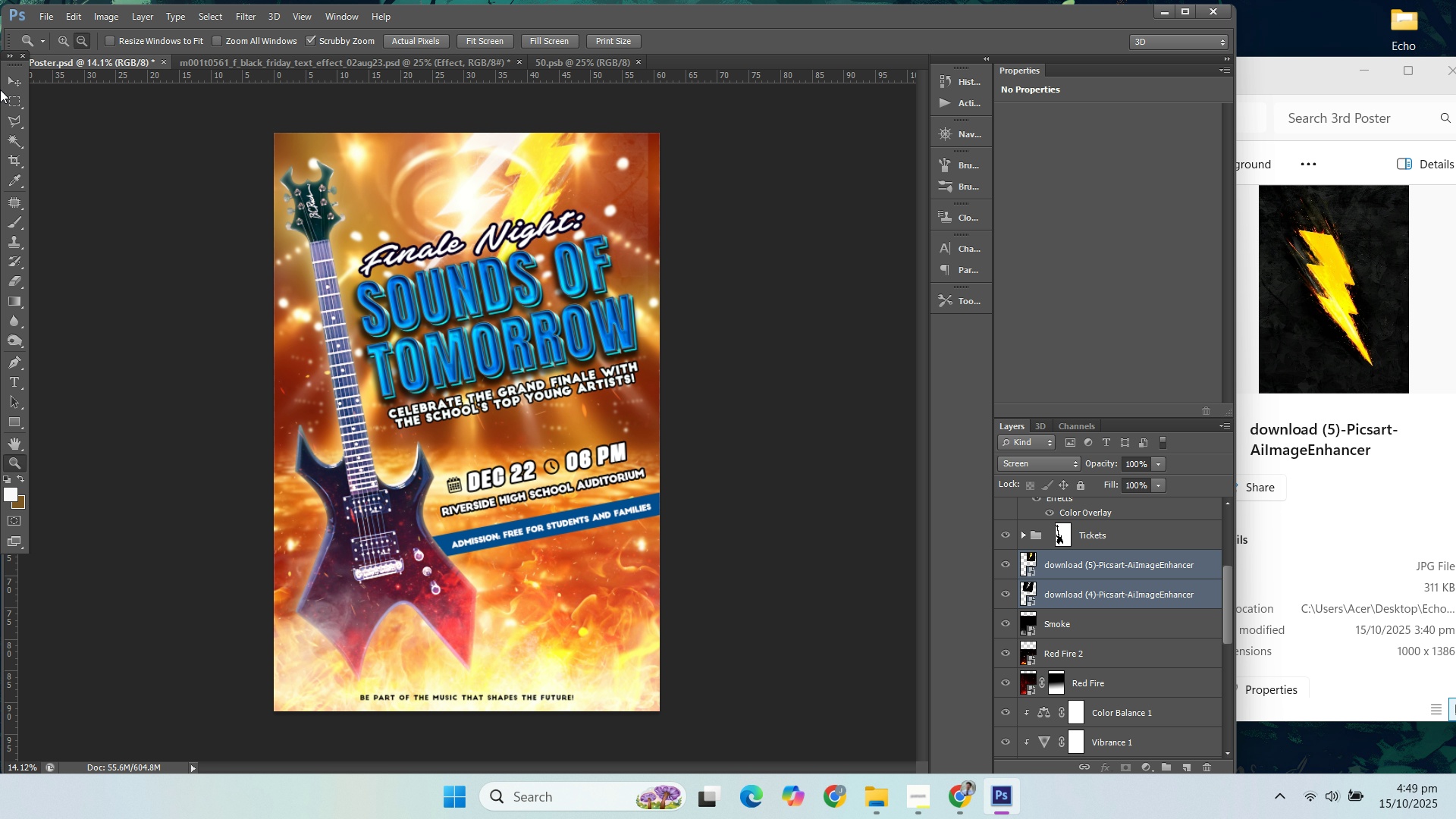 
mouse_move([17, 80])
 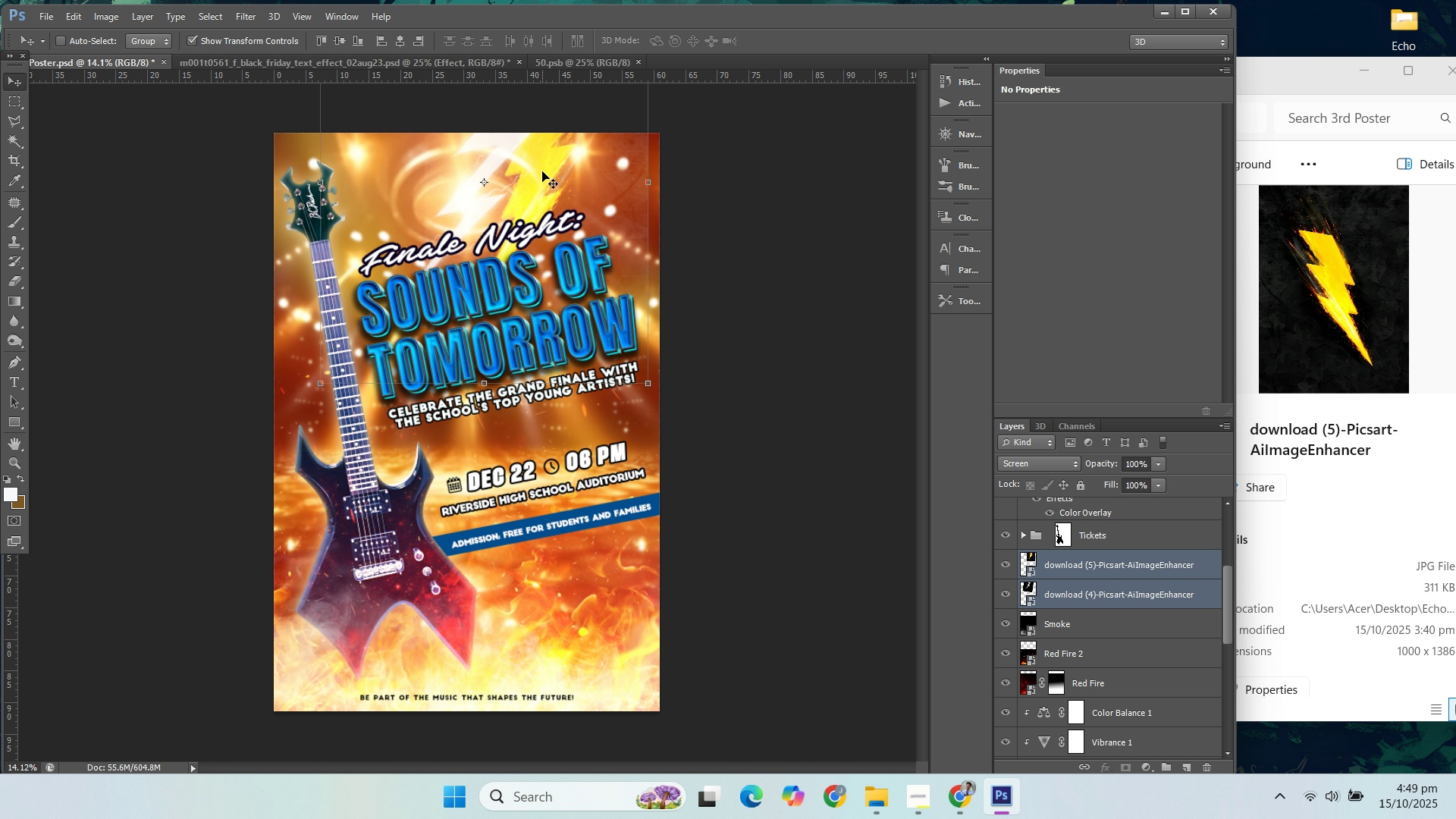 
left_click_drag(start_coordinate=[542, 171], to_coordinate=[491, 275])
 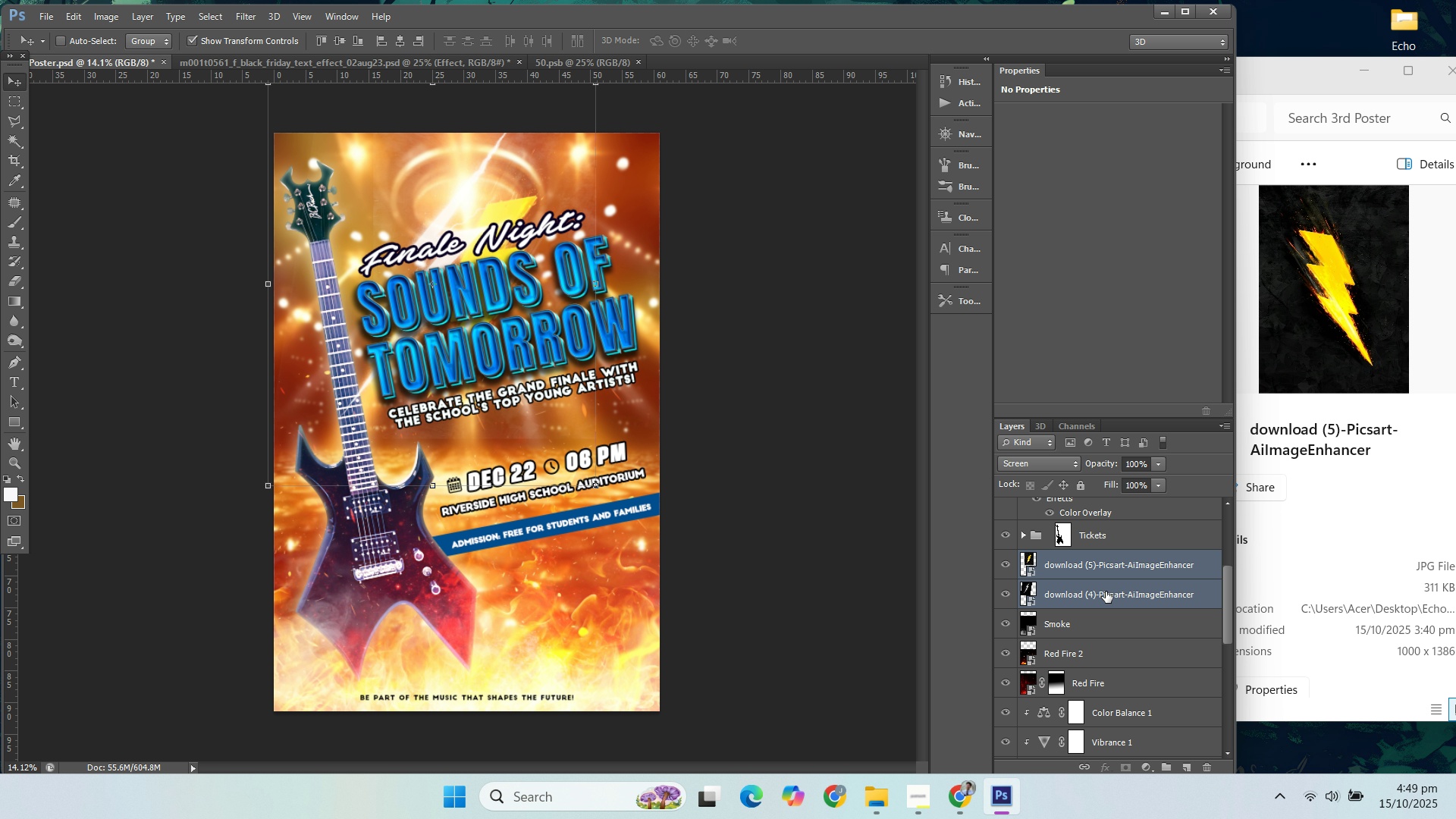 
left_click([1106, 592])
 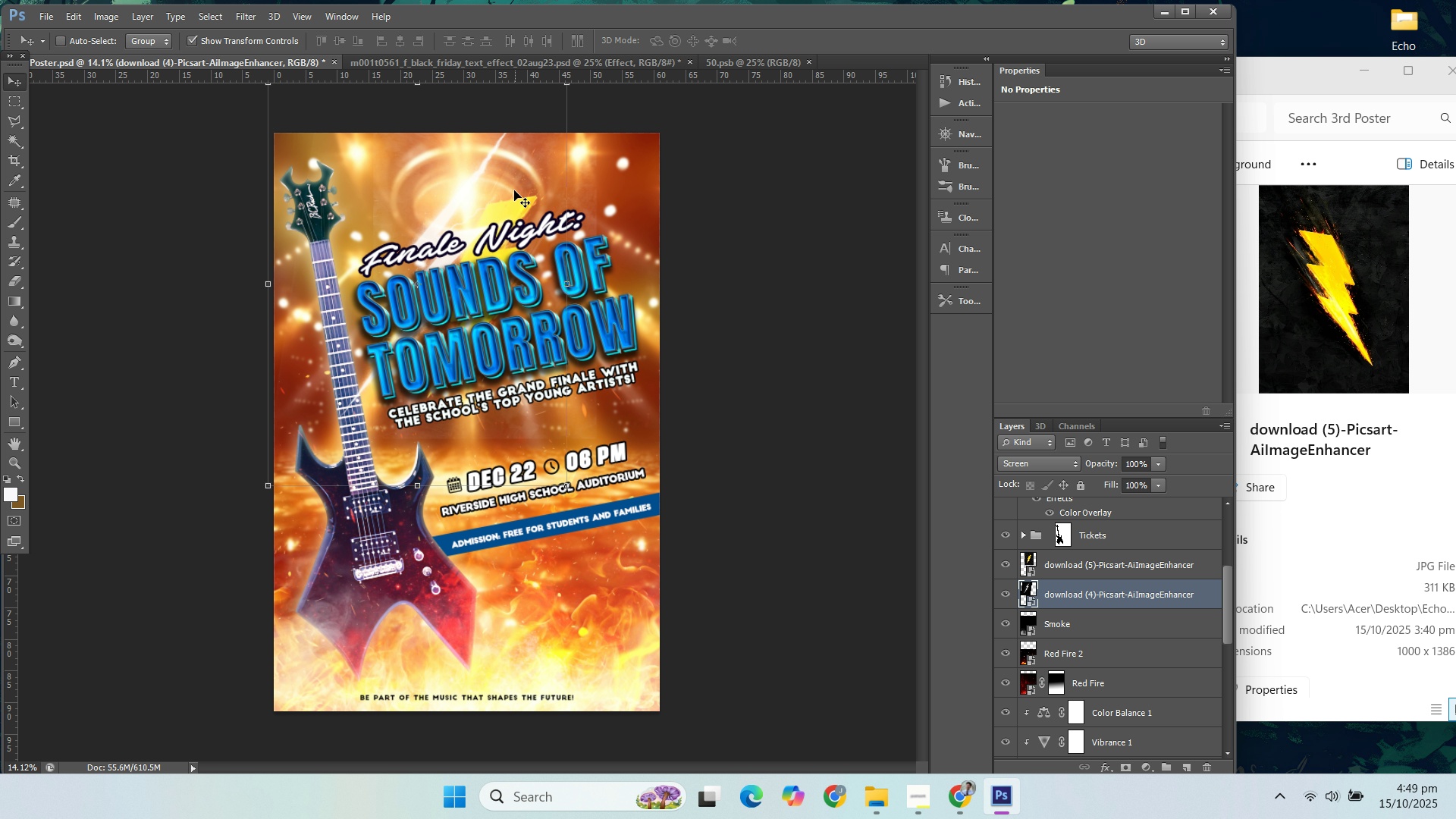 
left_click_drag(start_coordinate=[490, 174], to_coordinate=[418, 138])
 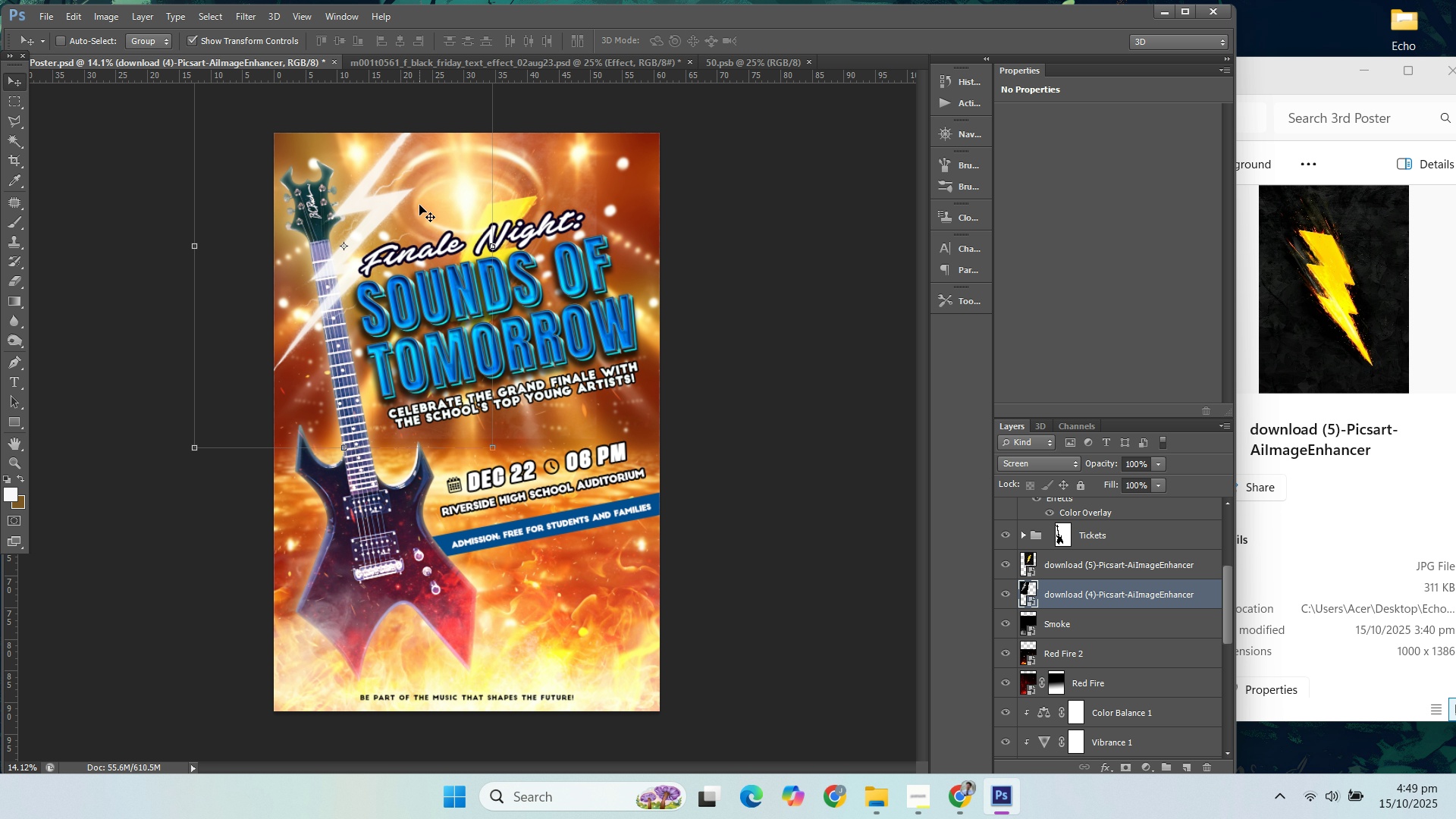 
left_click_drag(start_coordinate=[419, 205], to_coordinate=[443, 149])
 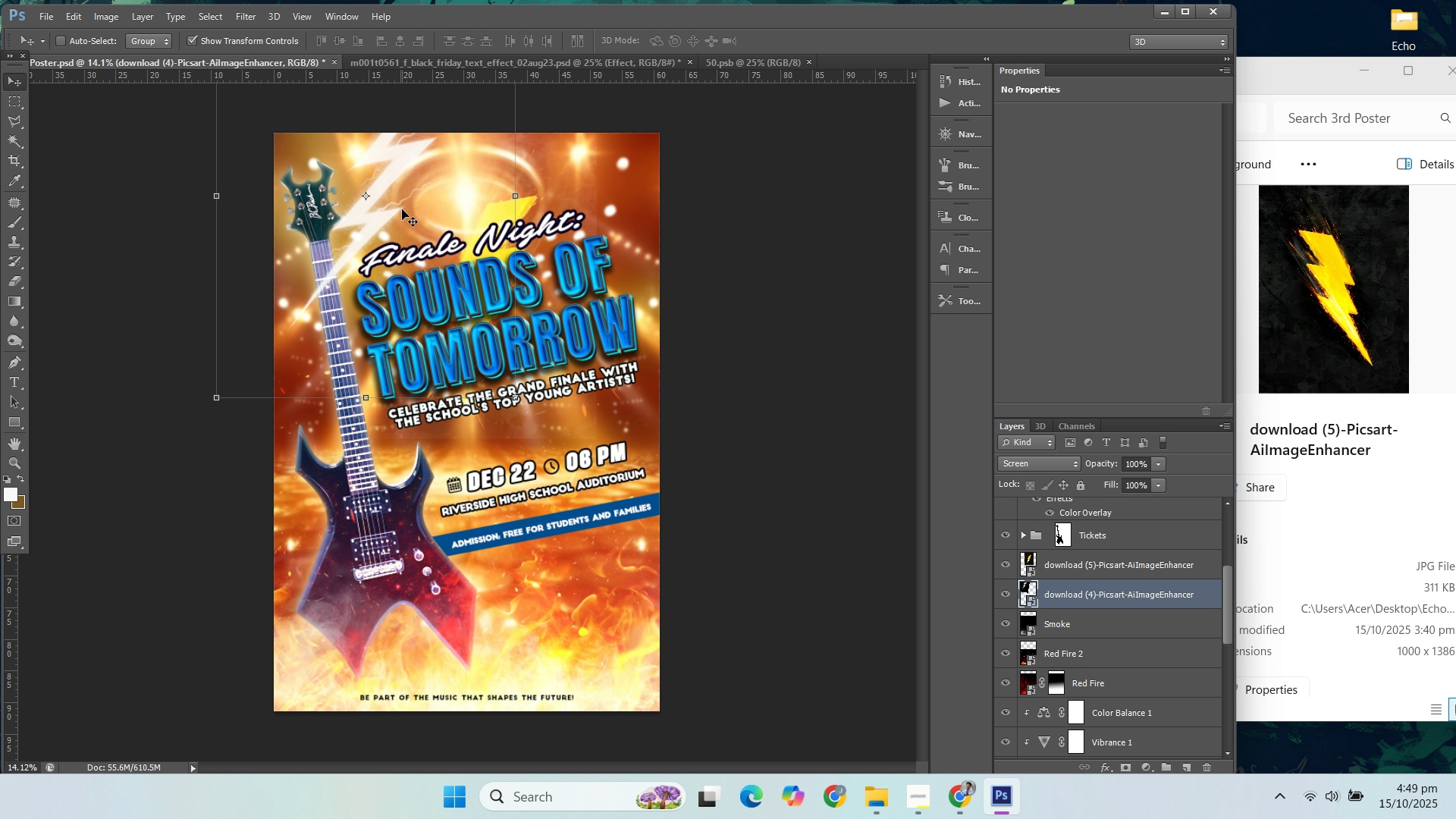 
left_click_drag(start_coordinate=[402, 209], to_coordinate=[403, 195])
 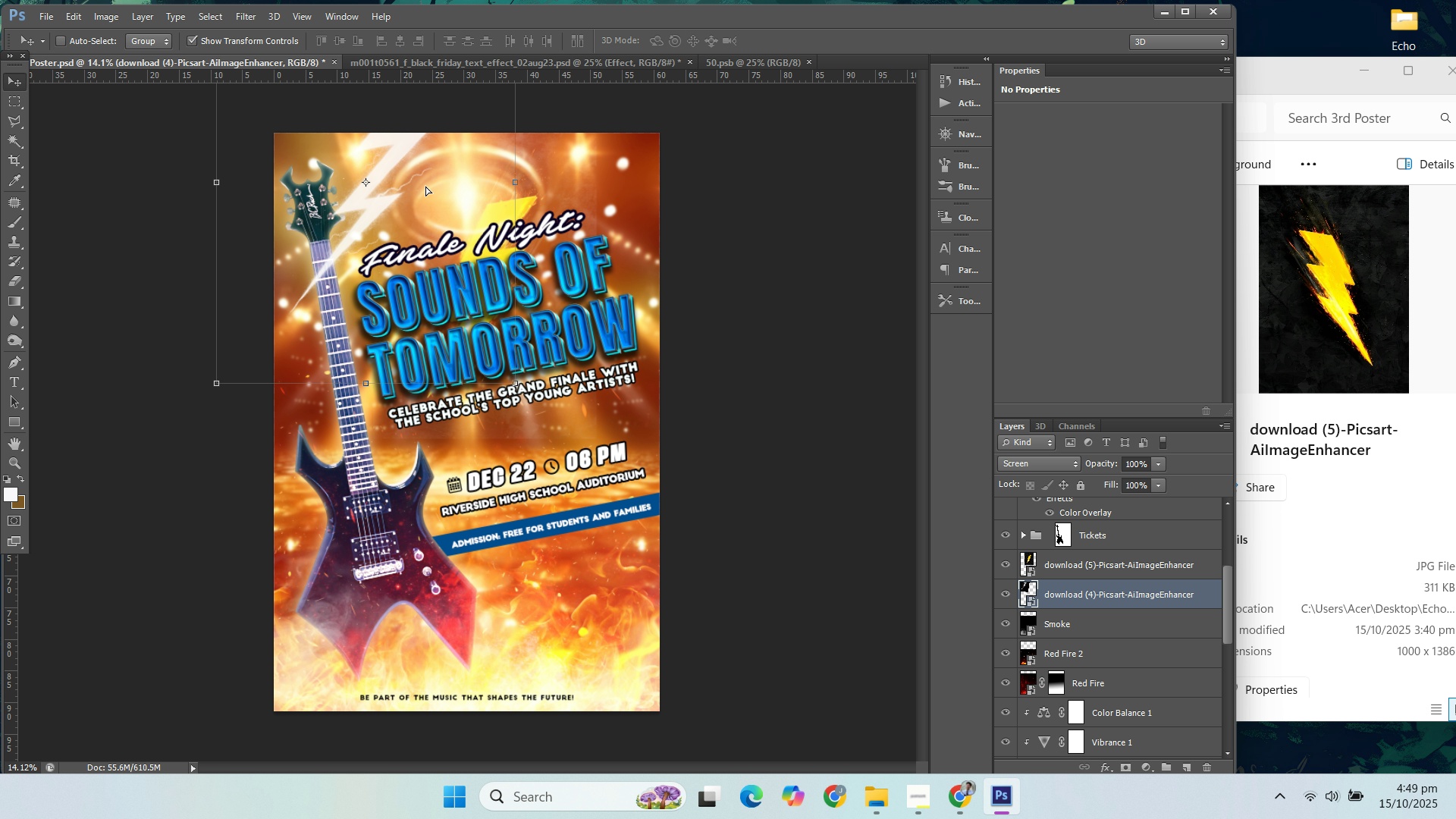 
left_click_drag(start_coordinate=[416, 190], to_coordinate=[507, 231])
 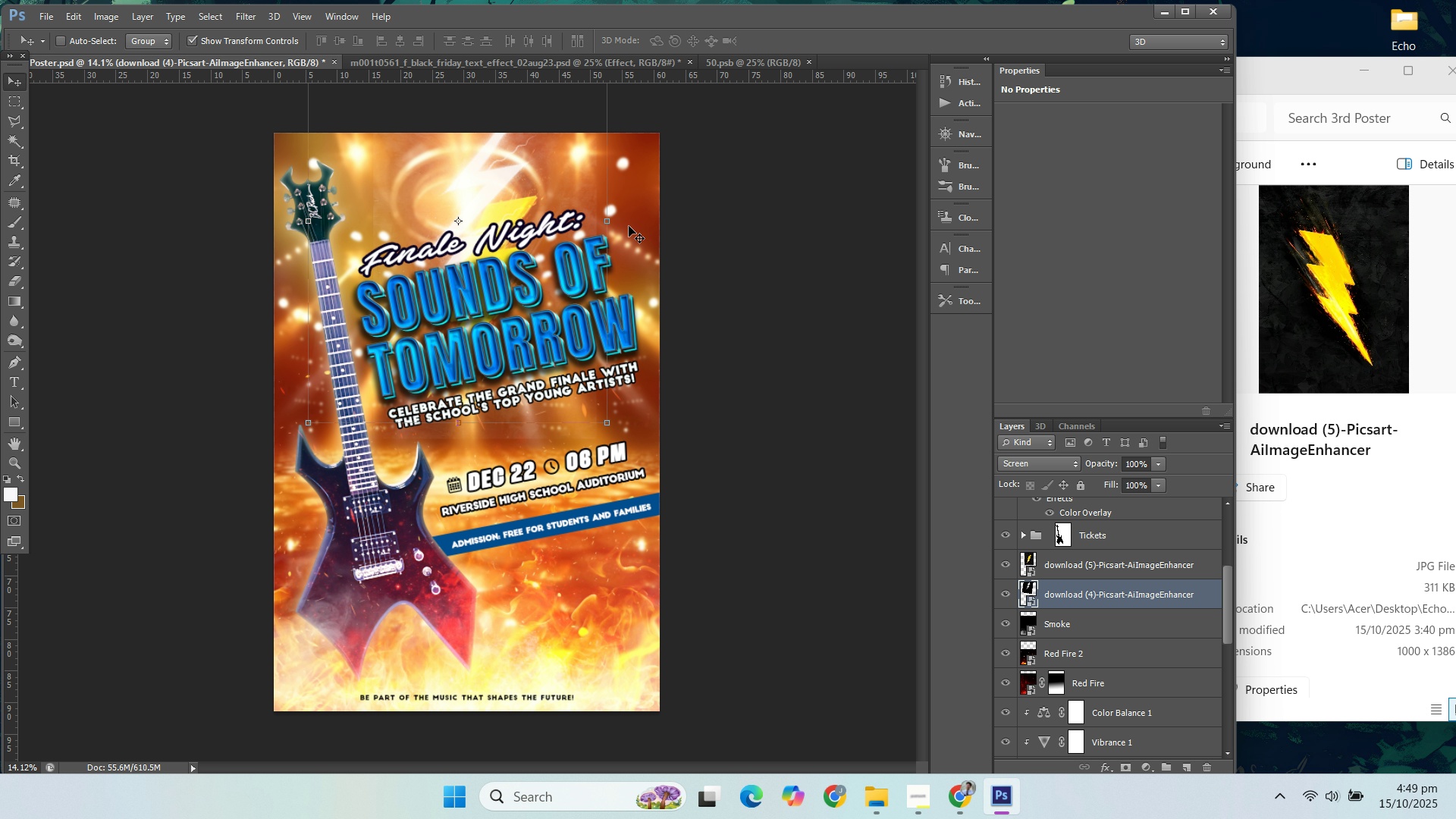 
left_click([618, 224])
 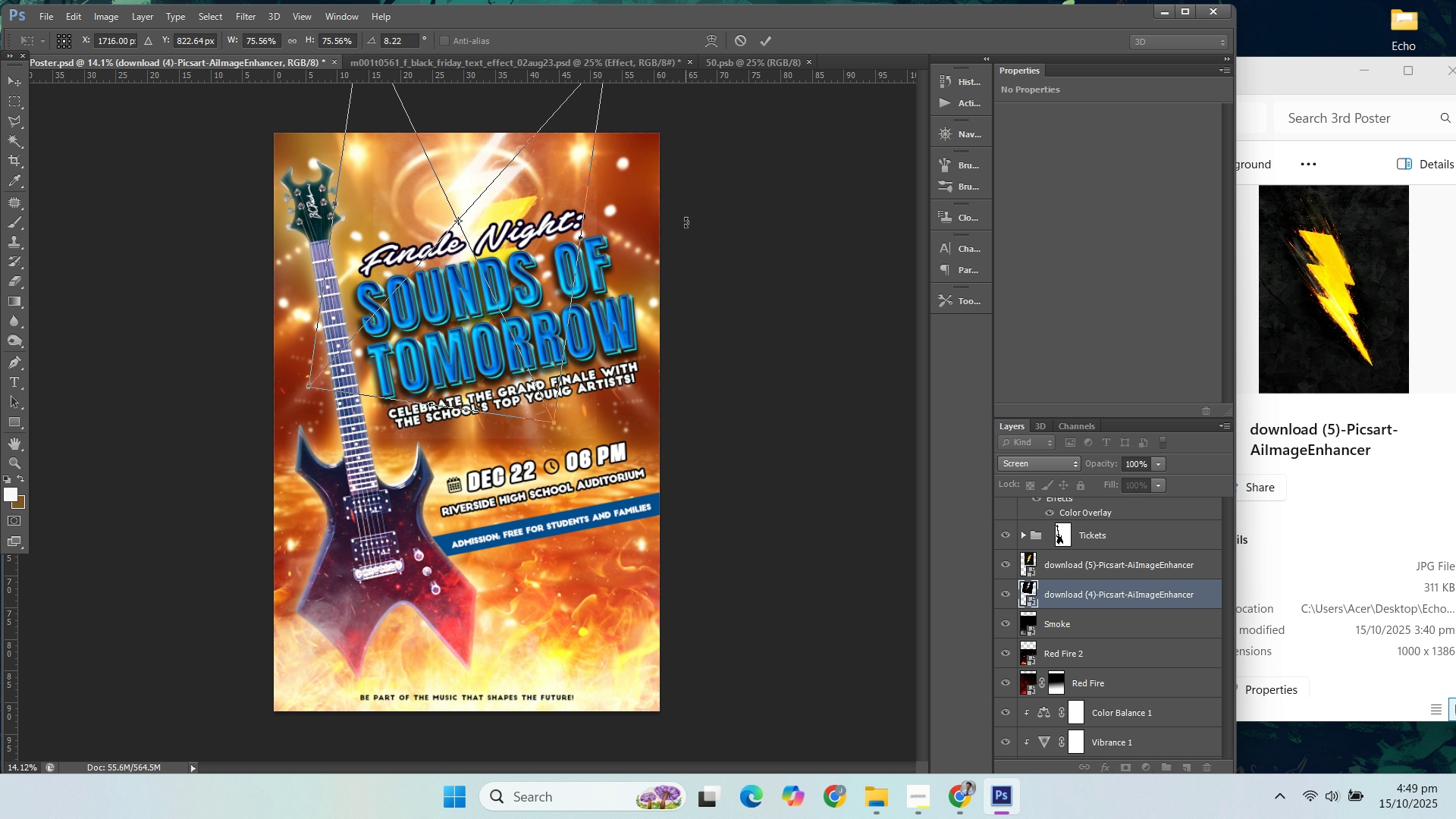 
left_click_drag(start_coordinate=[686, 222], to_coordinate=[645, 297])
 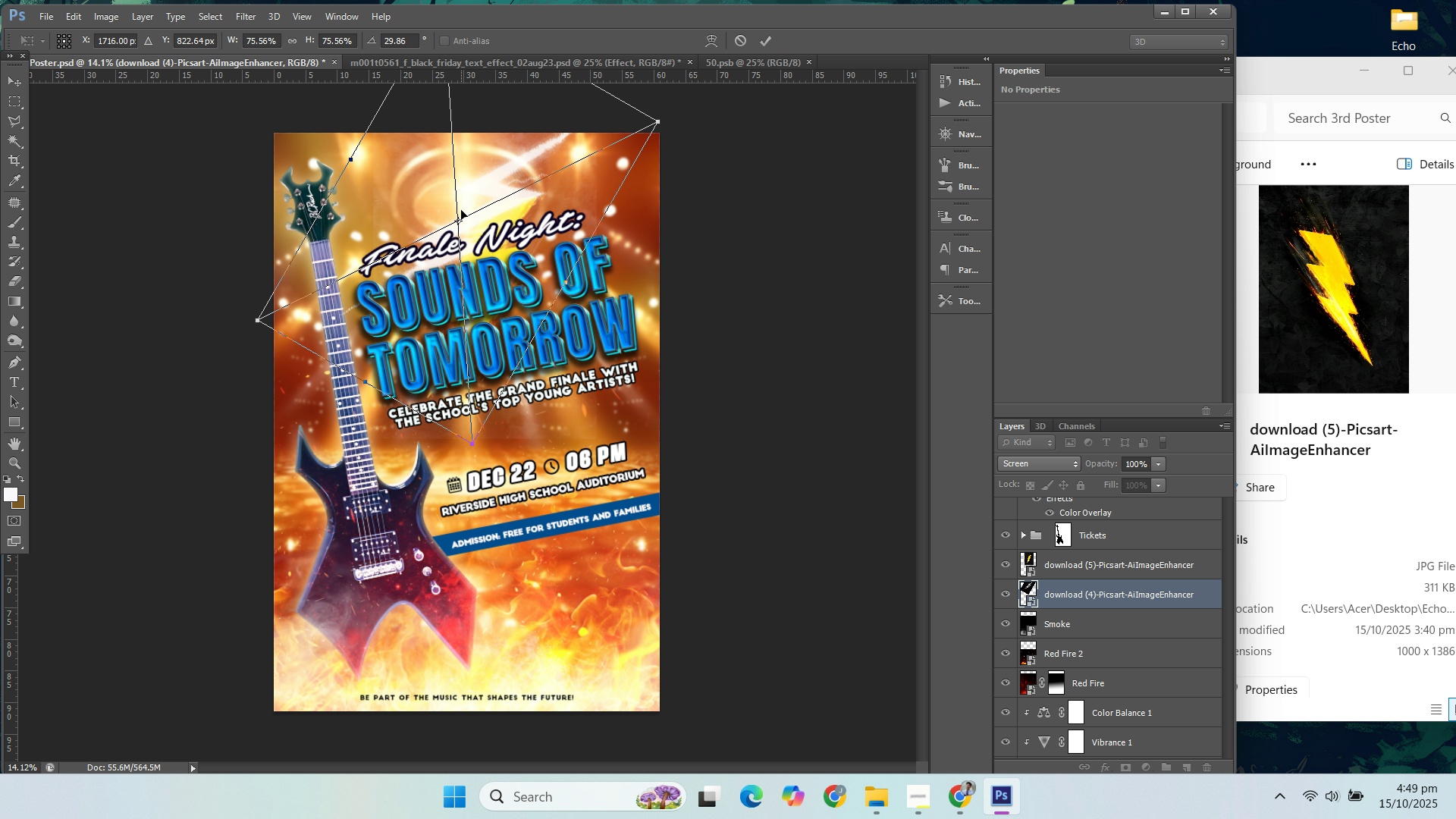 
left_click_drag(start_coordinate=[461, 212], to_coordinate=[400, 169])
 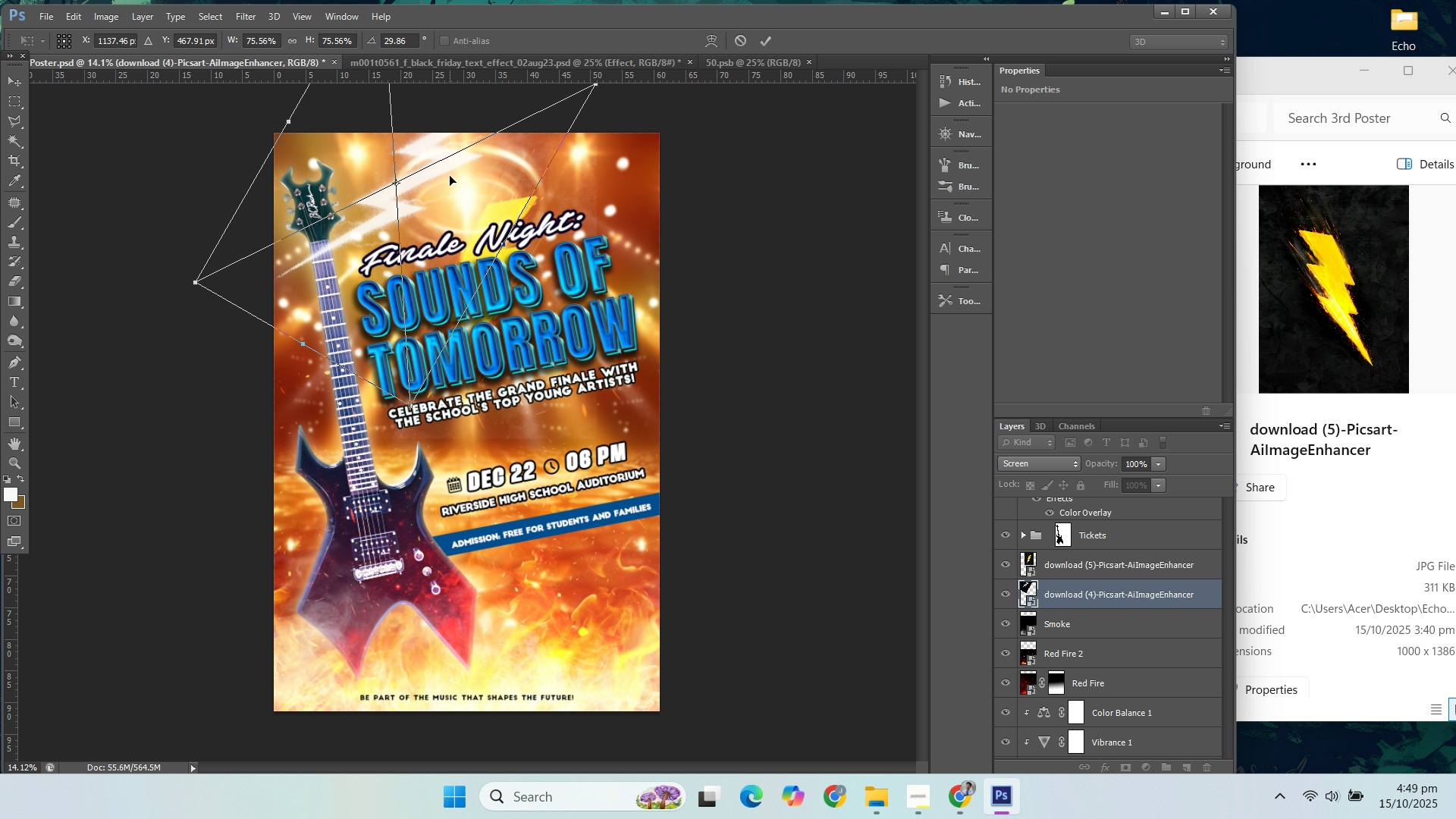 
left_click_drag(start_coordinate=[452, 176], to_coordinate=[529, 147])
 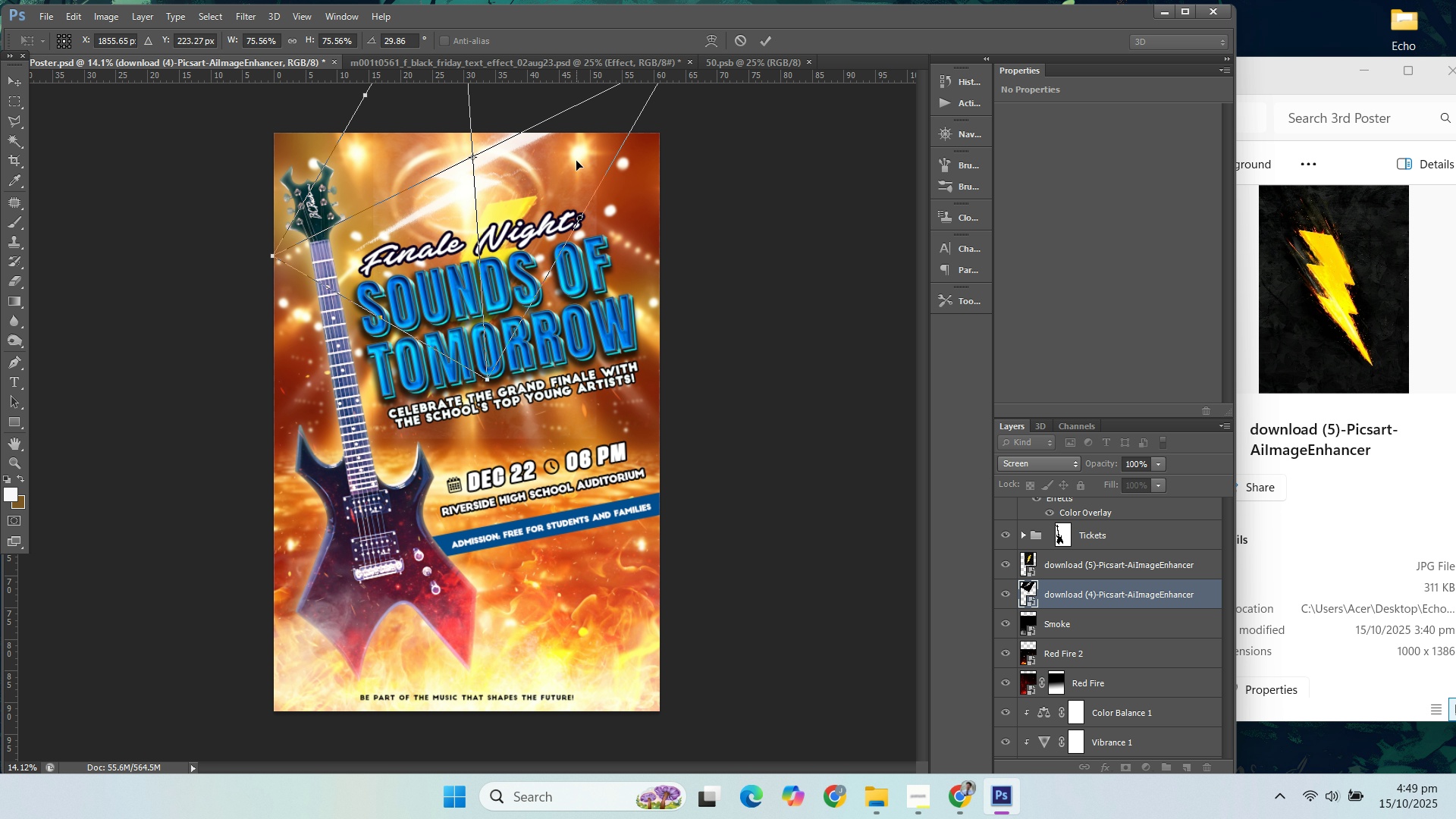 
left_click_drag(start_coordinate=[659, 256], to_coordinate=[665, 199])
 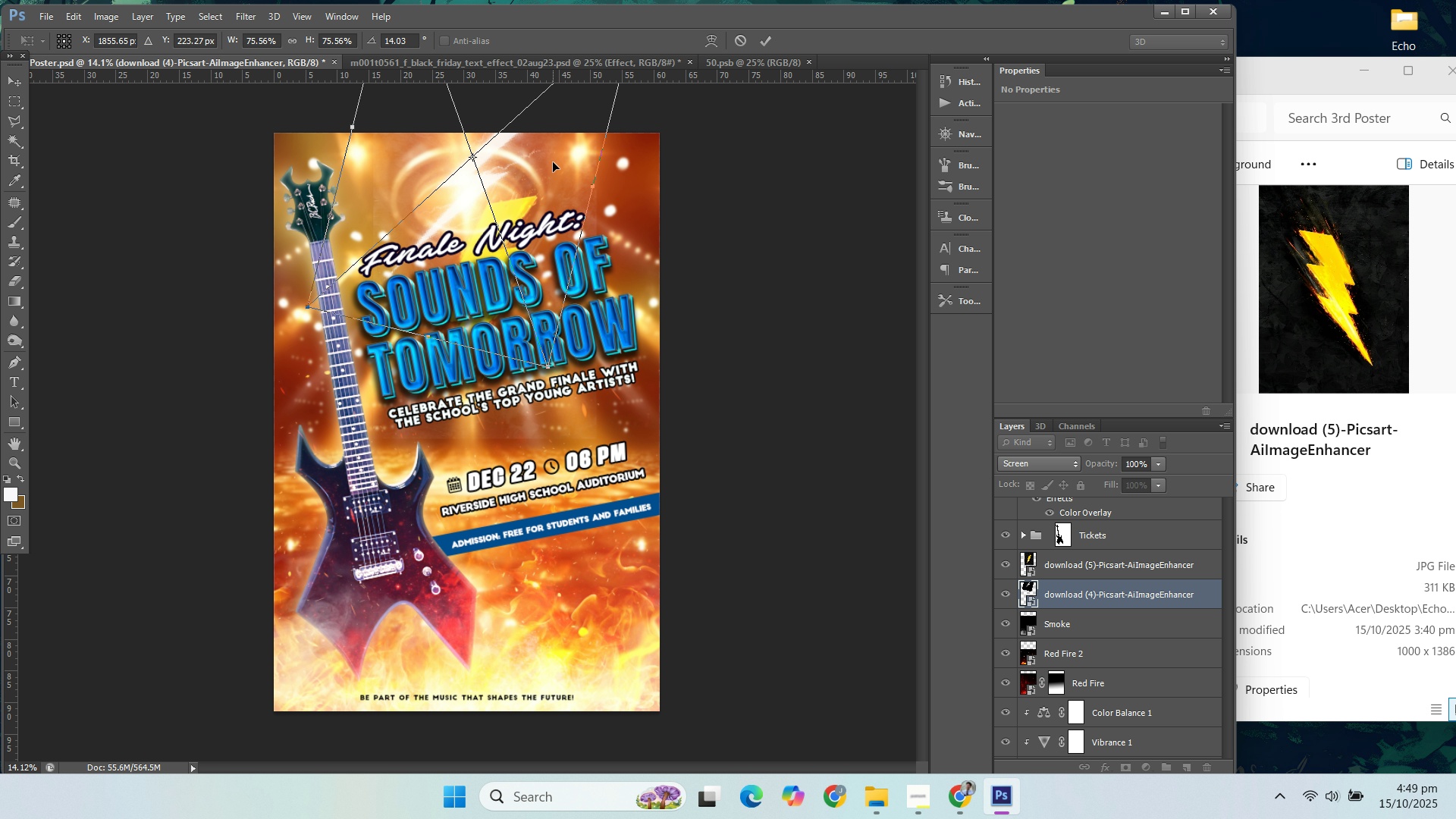 
left_click_drag(start_coordinate=[553, 162], to_coordinate=[607, 194])
 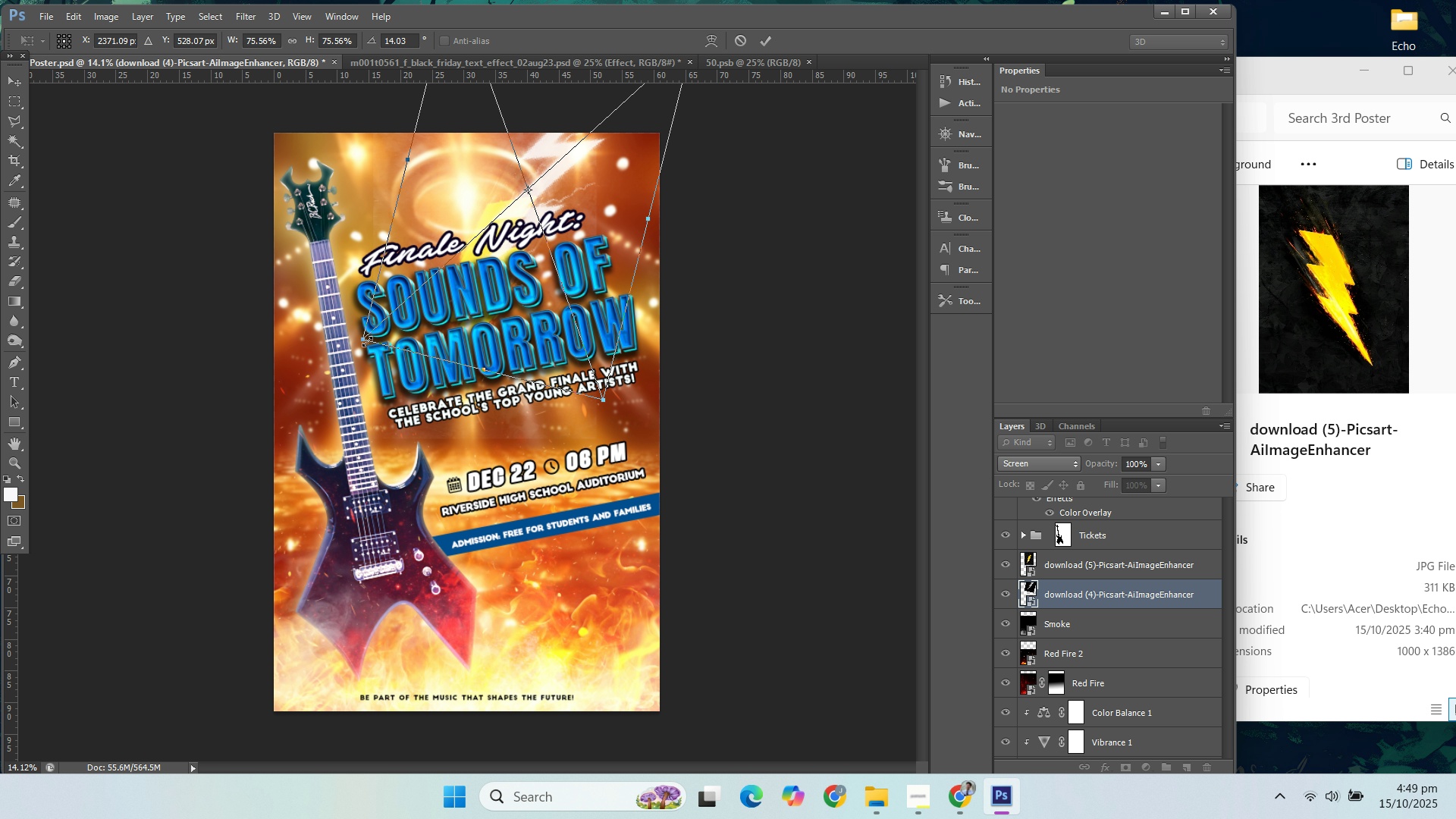 
left_click_drag(start_coordinate=[364, 340], to_coordinate=[347, 462])
 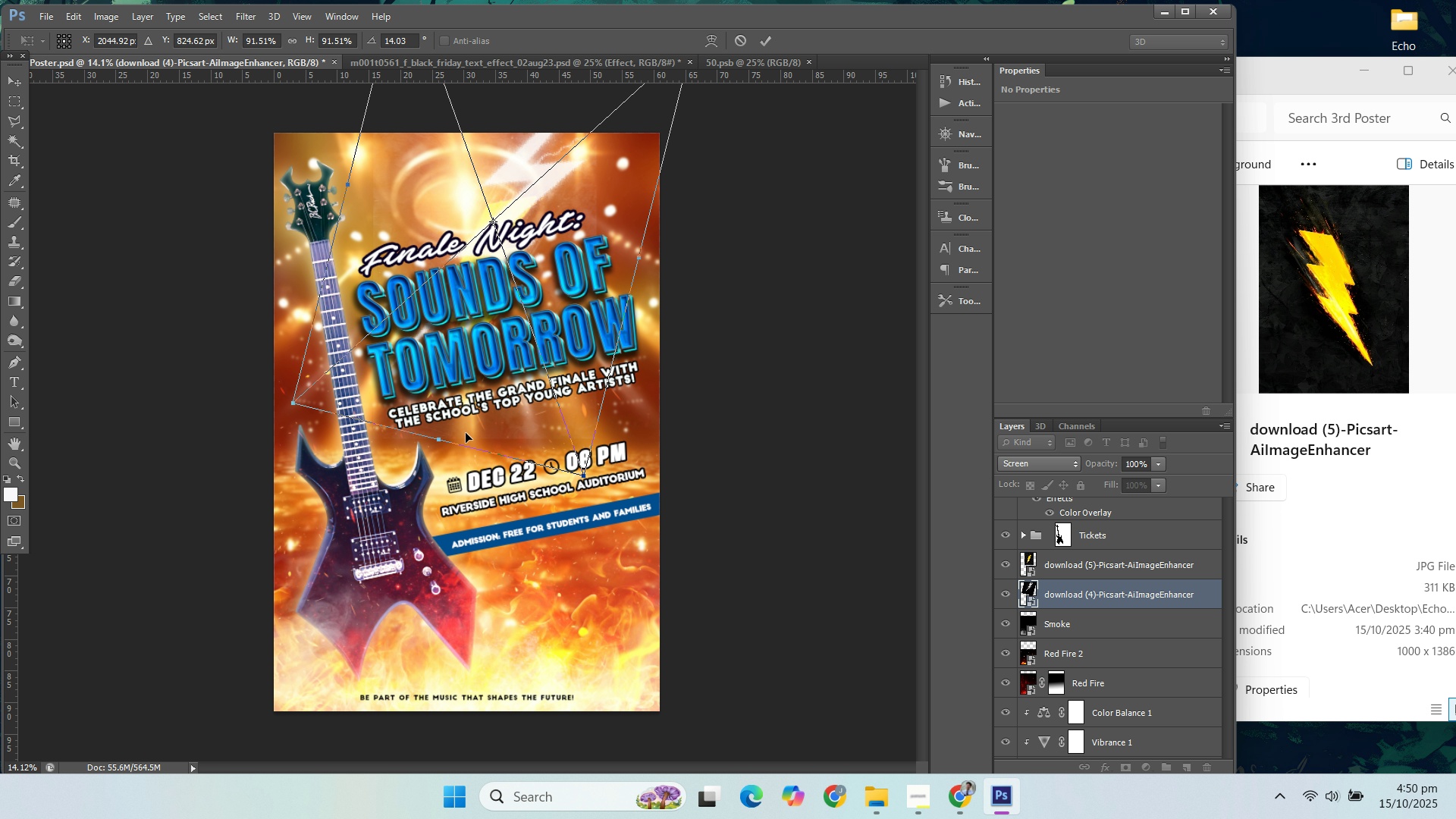 
hold_key(key=ShiftLeft, duration=1.52)
 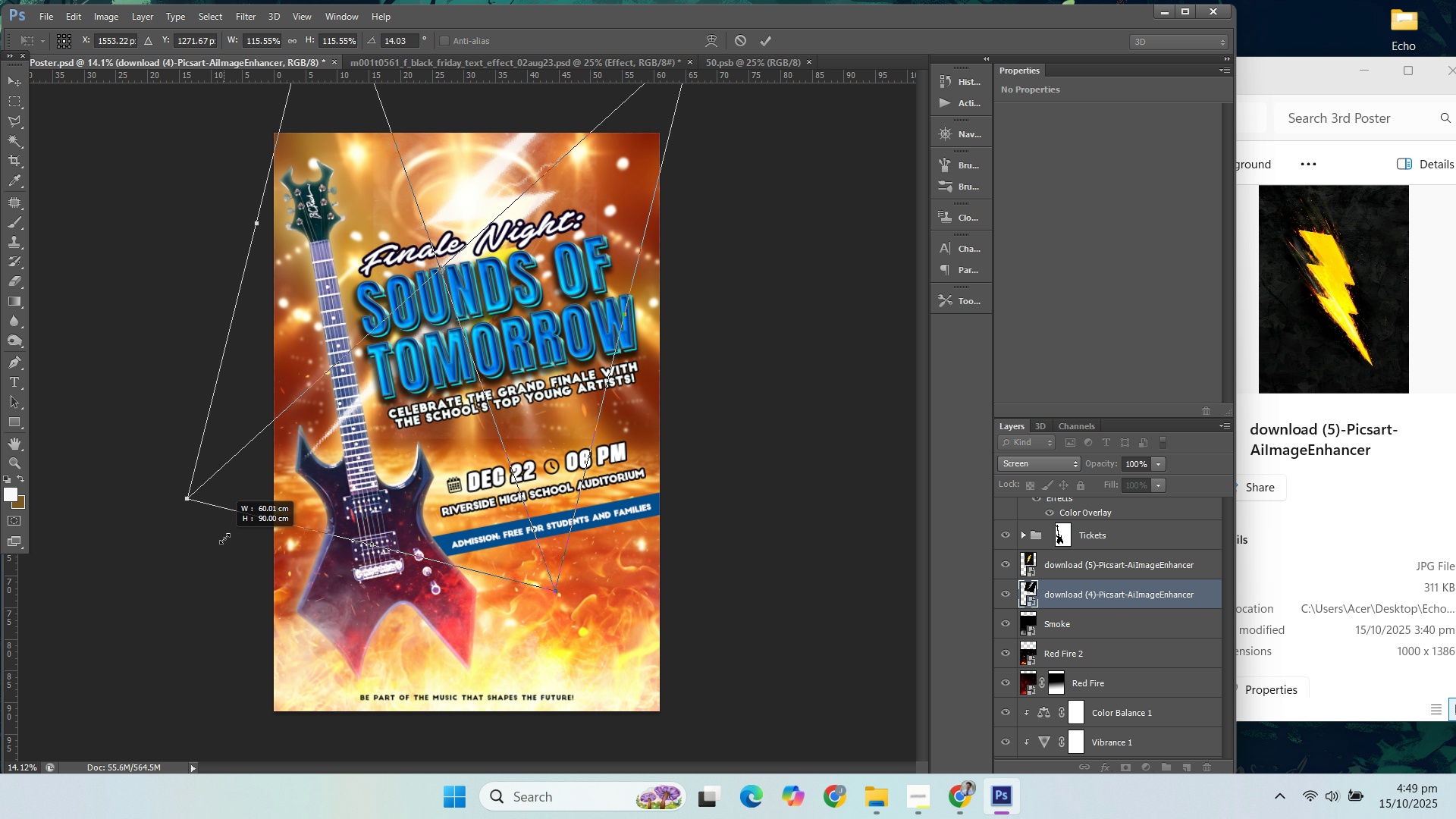 
hold_key(key=ShiftLeft, duration=1.5)
 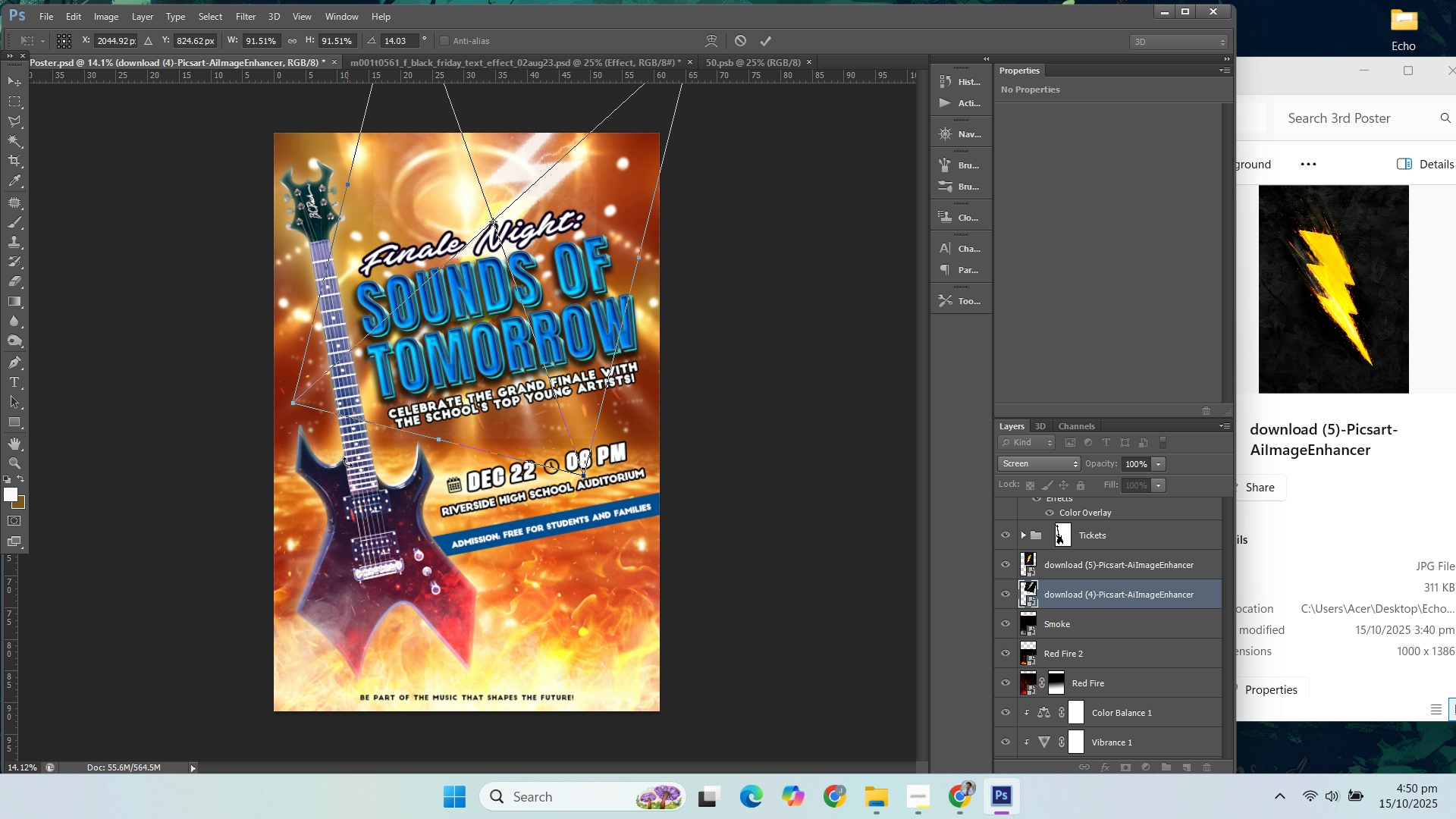 
hold_key(key=ShiftLeft, duration=0.95)
 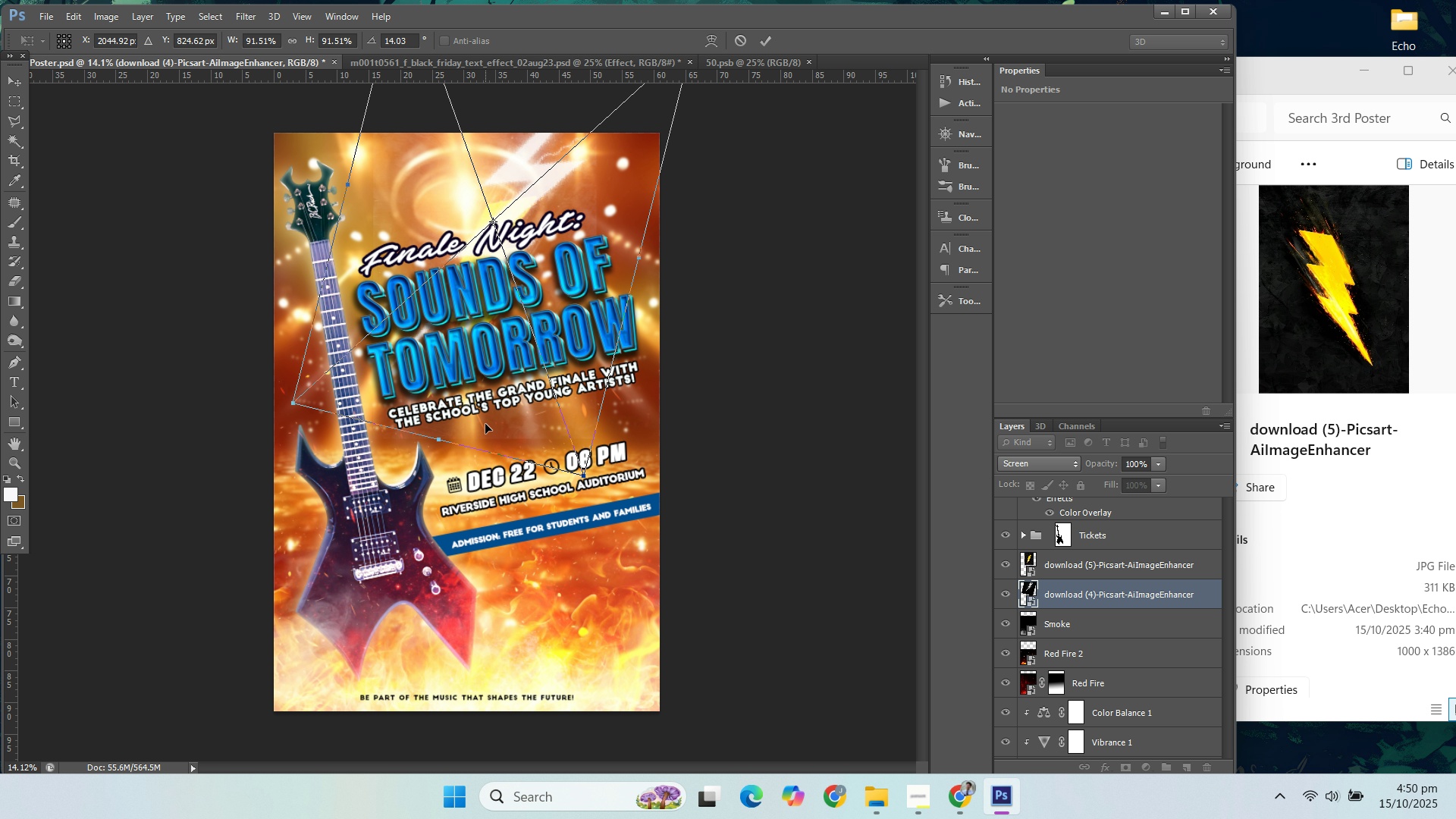 
key(Enter)
 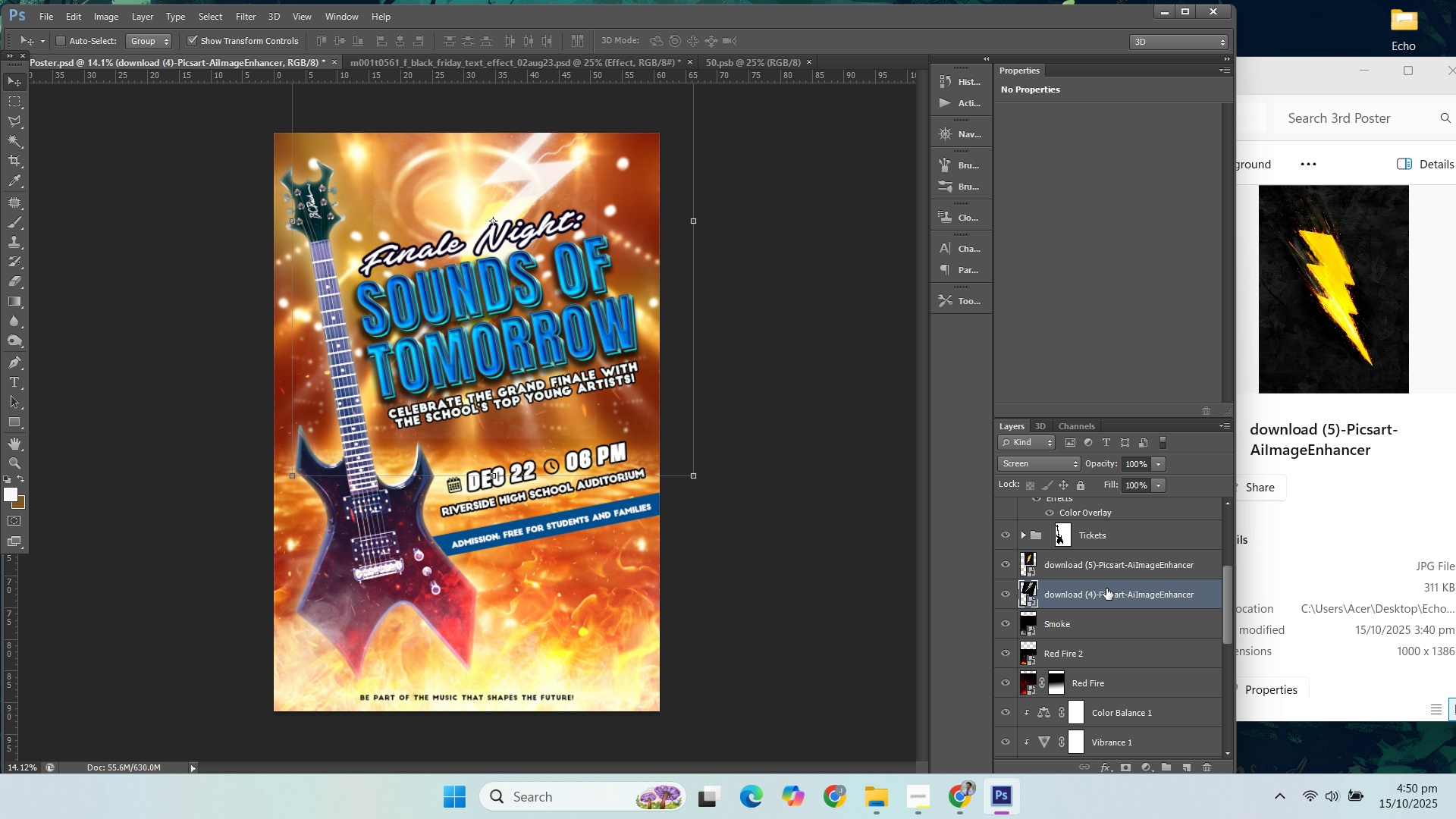 
left_click([1076, 575])
 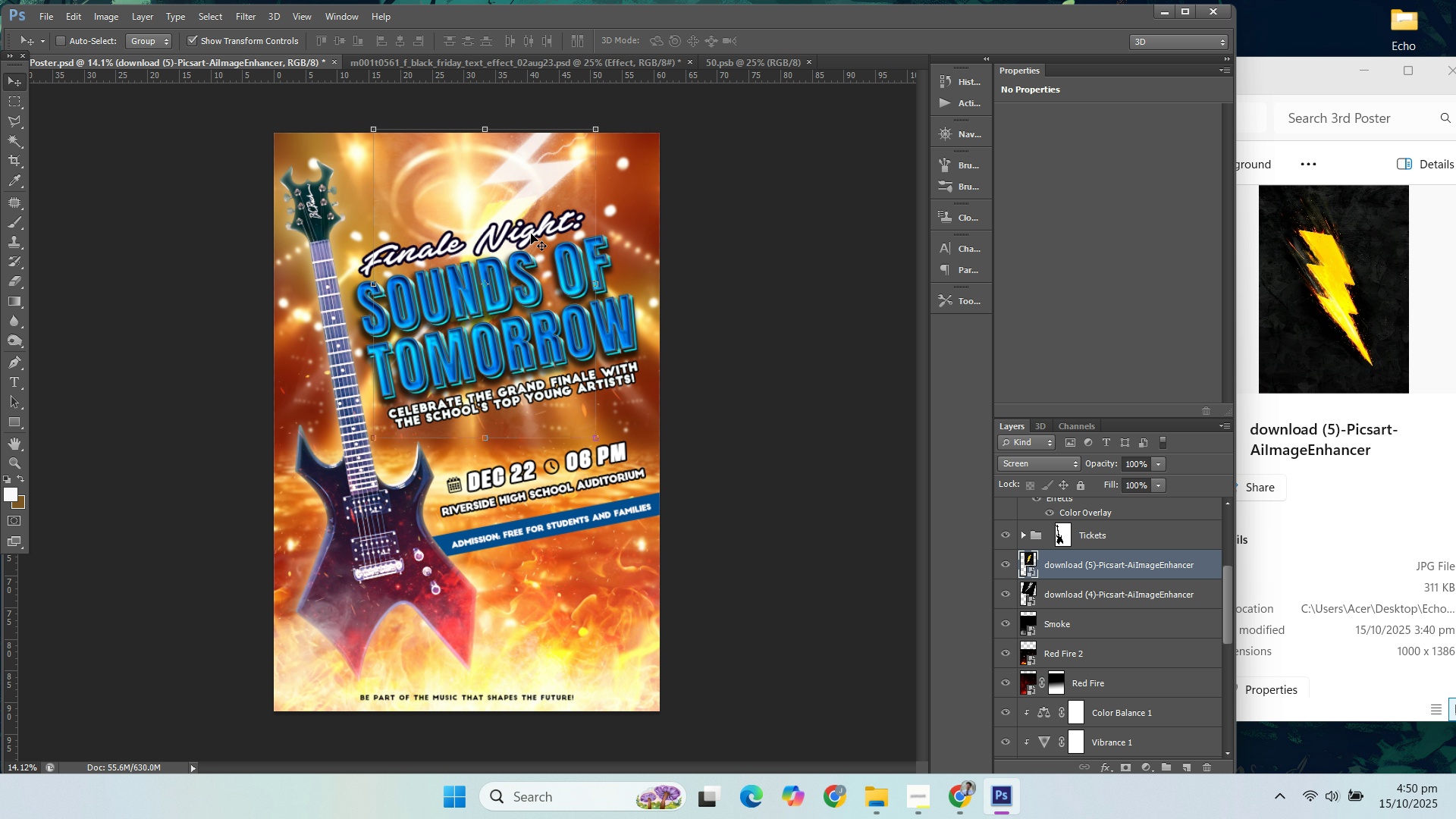 
left_click_drag(start_coordinate=[529, 232], to_coordinate=[519, 275])
 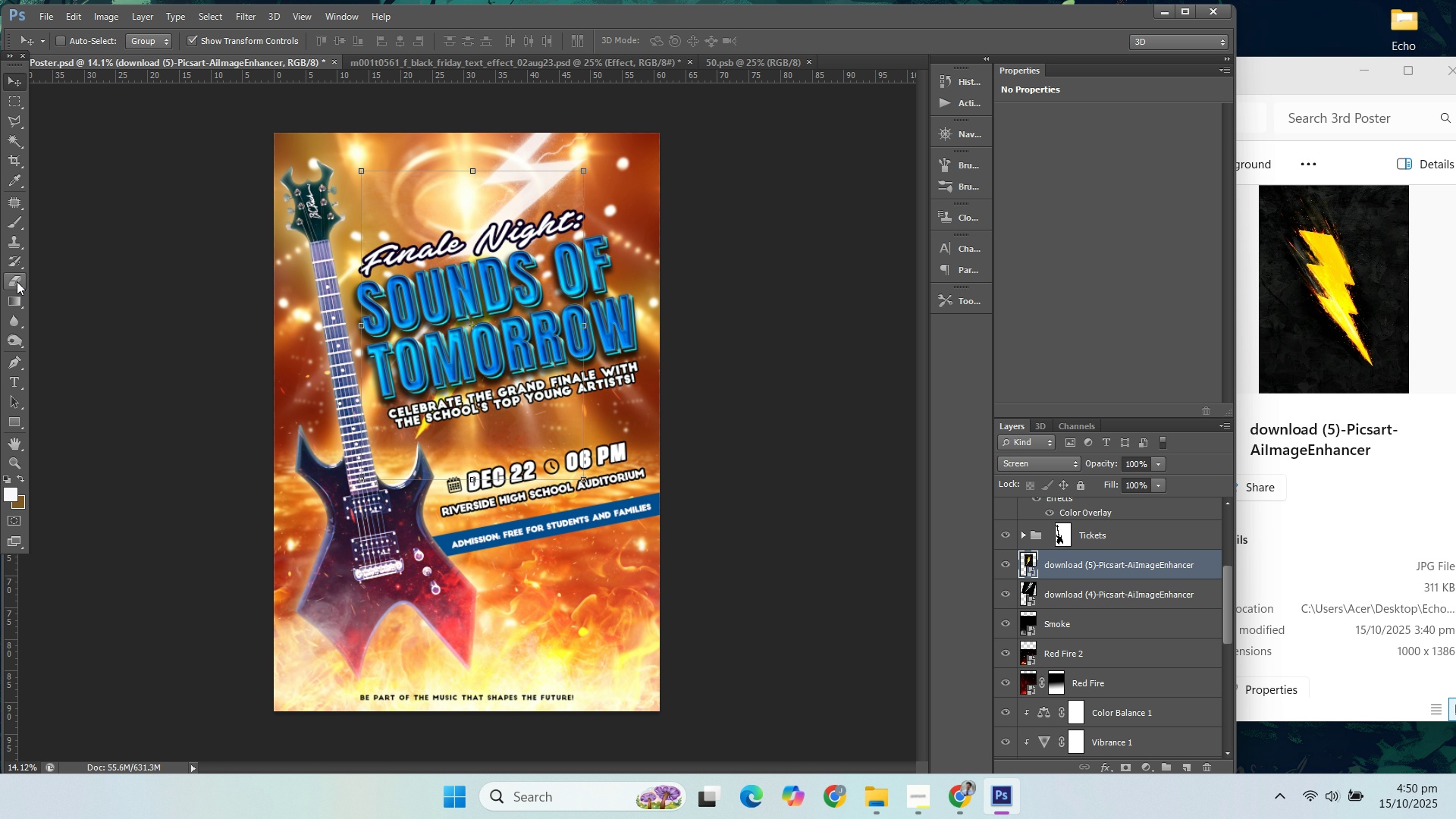 
left_click([410, 206])
 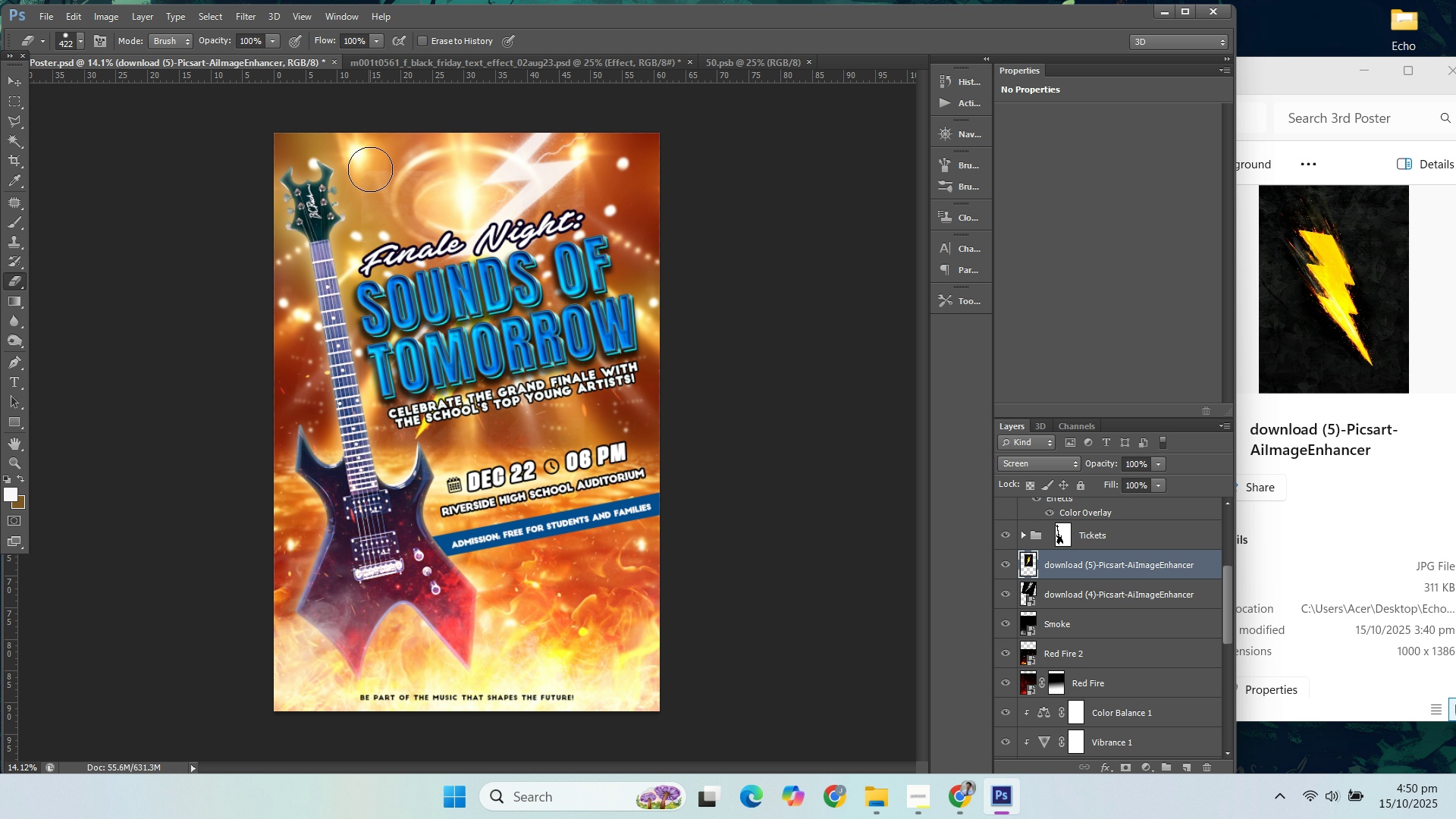 
key(BracketLeft)
 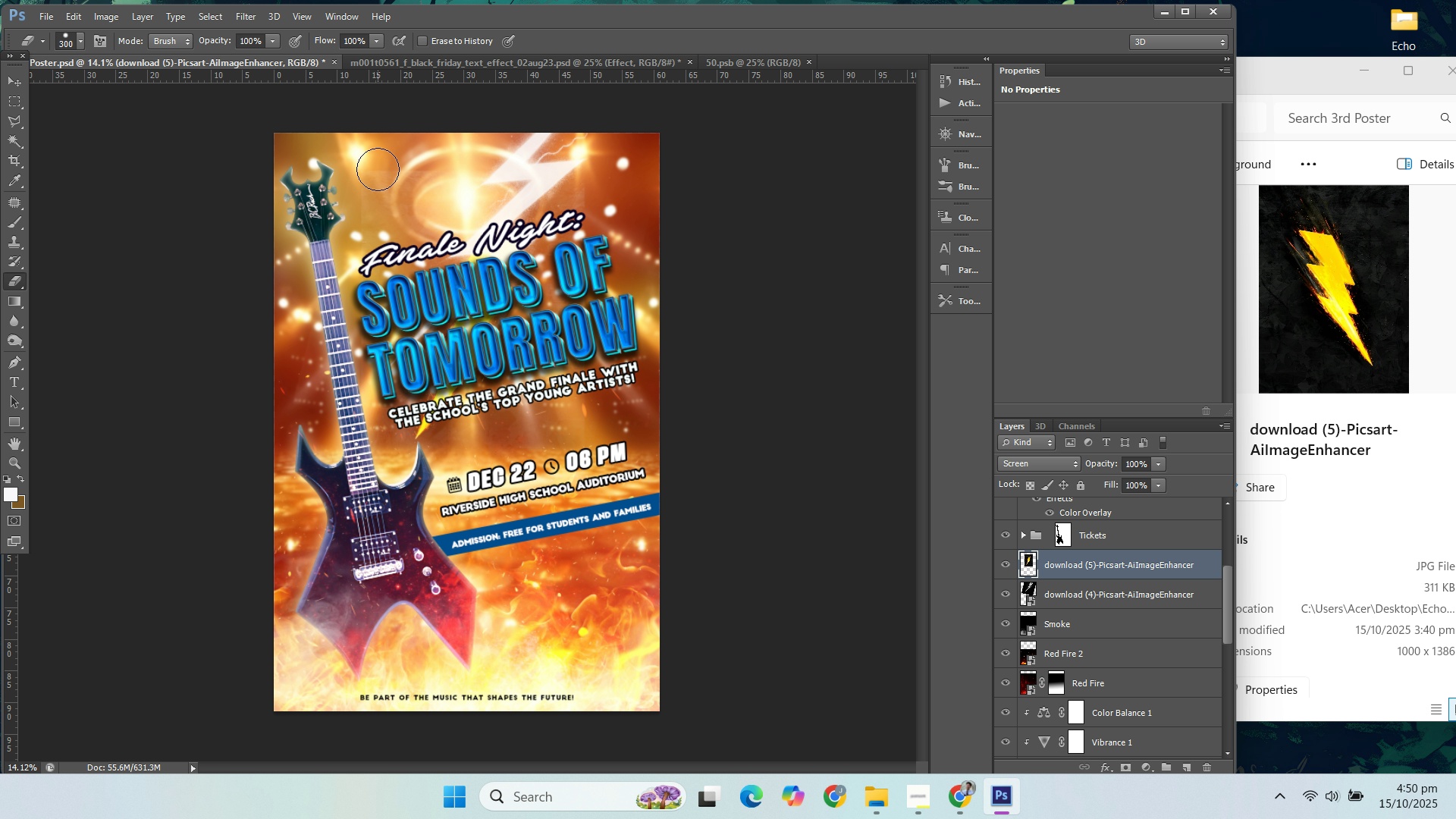 
key(BracketLeft)
 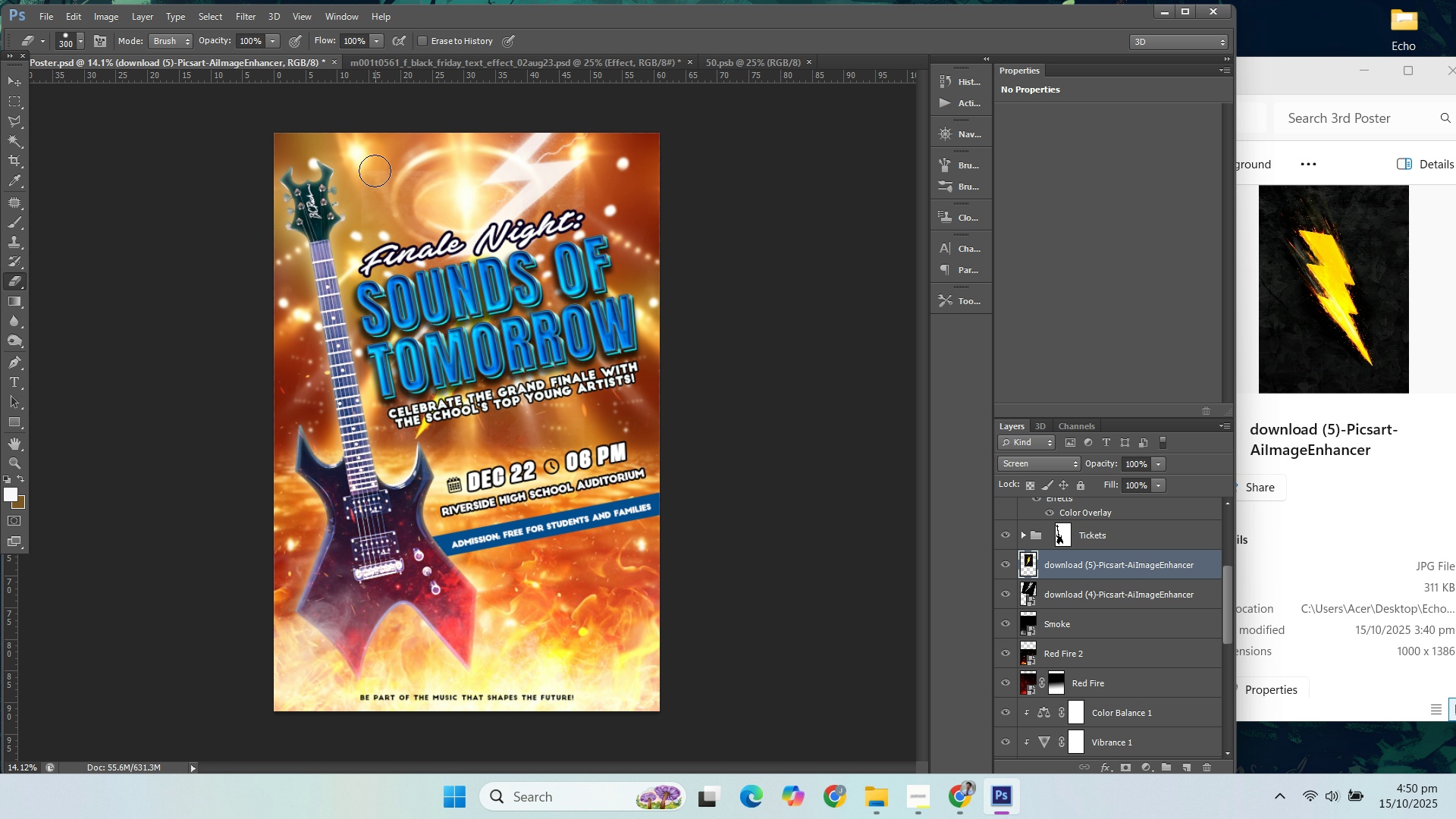 
left_click_drag(start_coordinate=[374, 171], to_coordinate=[490, 161])
 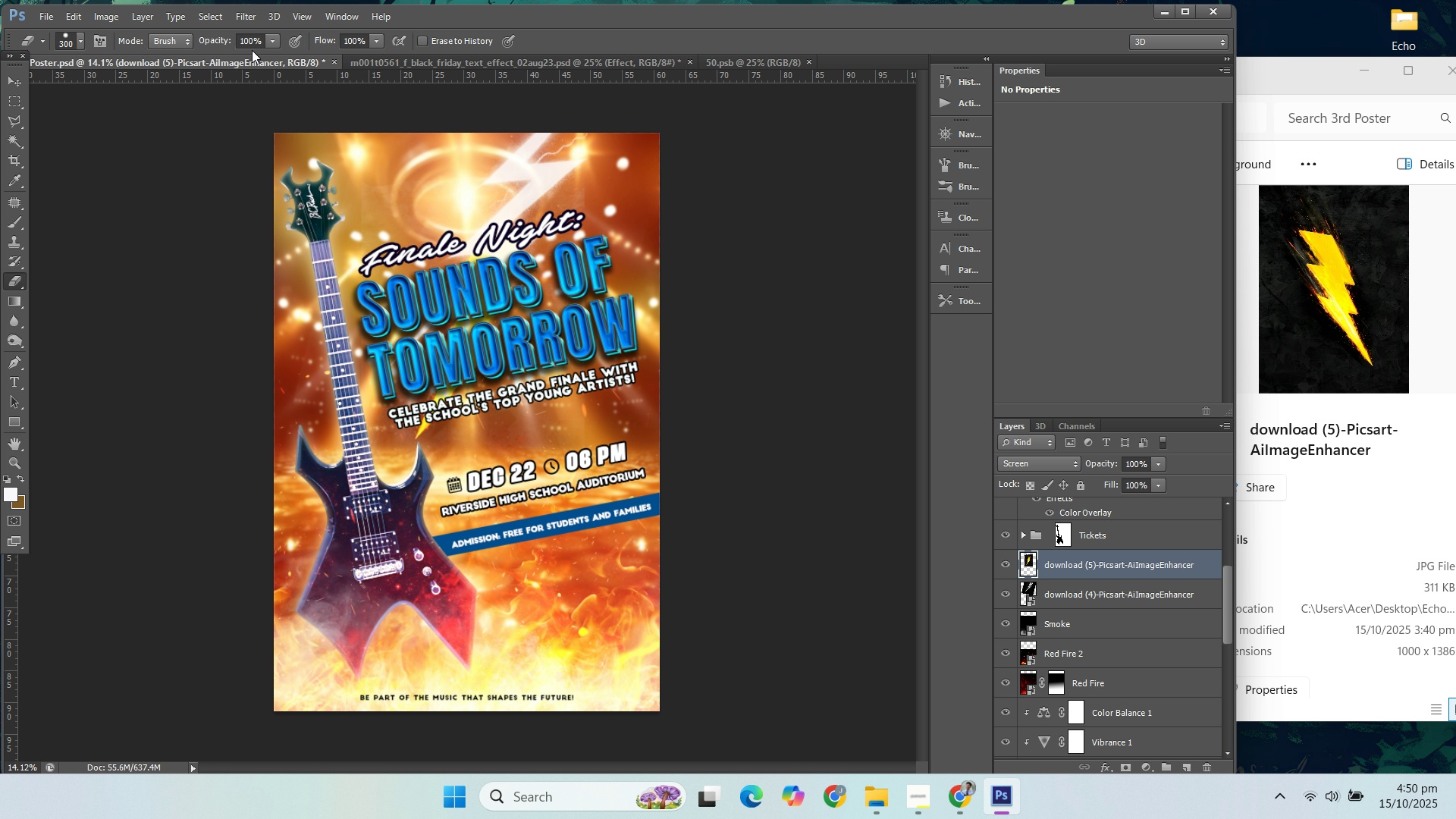 
left_click([268, 46])
 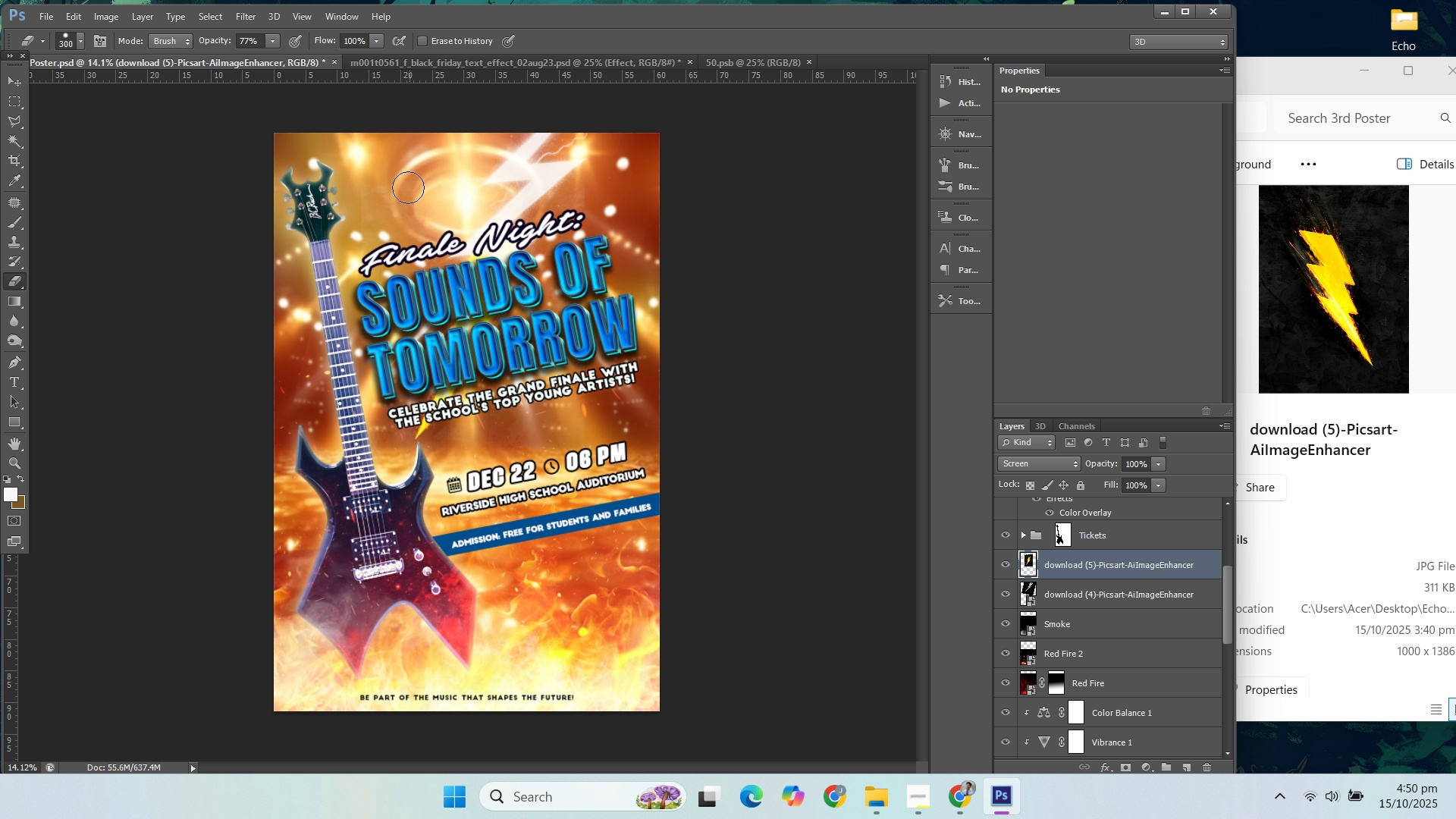 
key(BracketRight)
 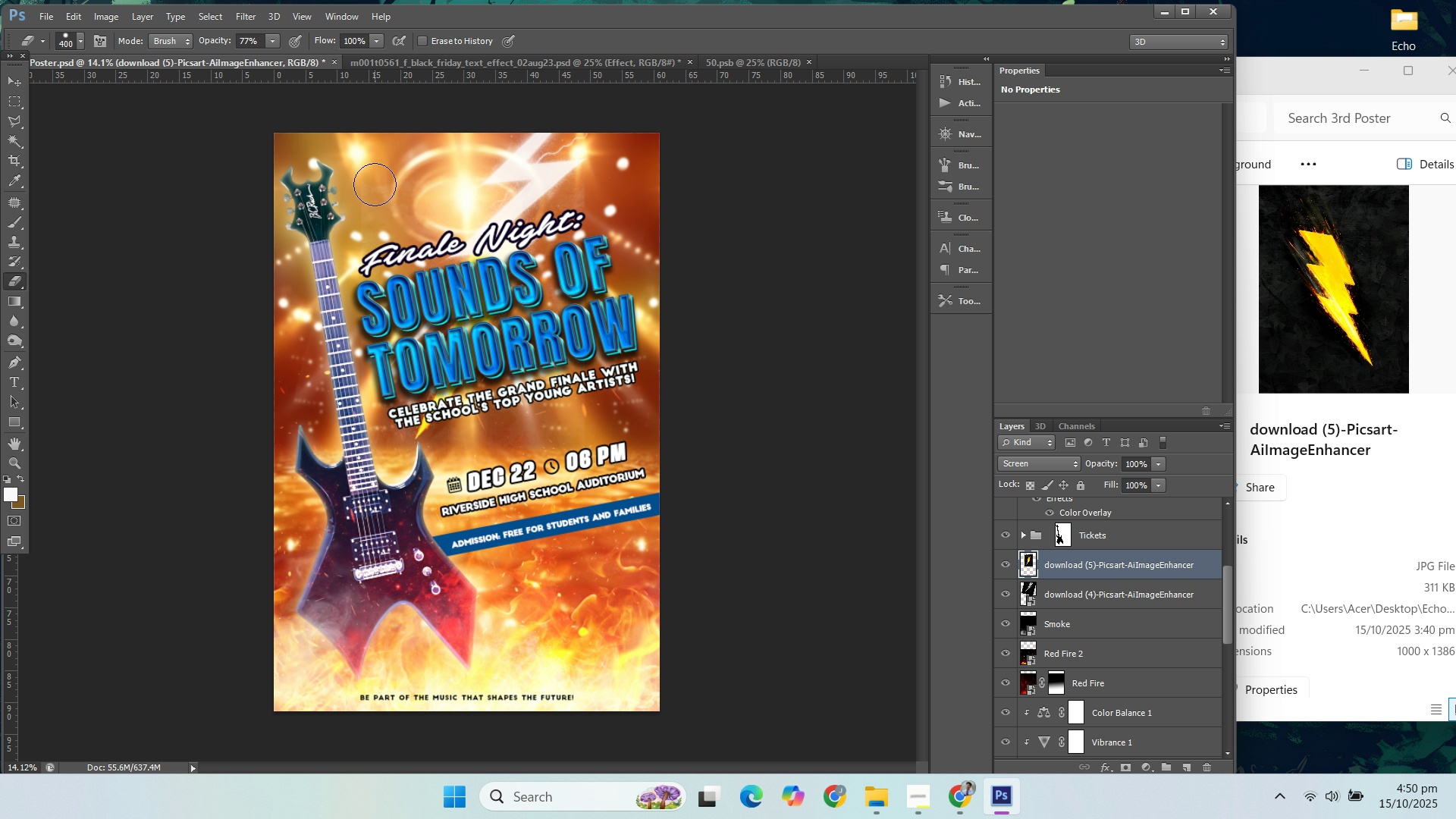 
key(BracketRight)
 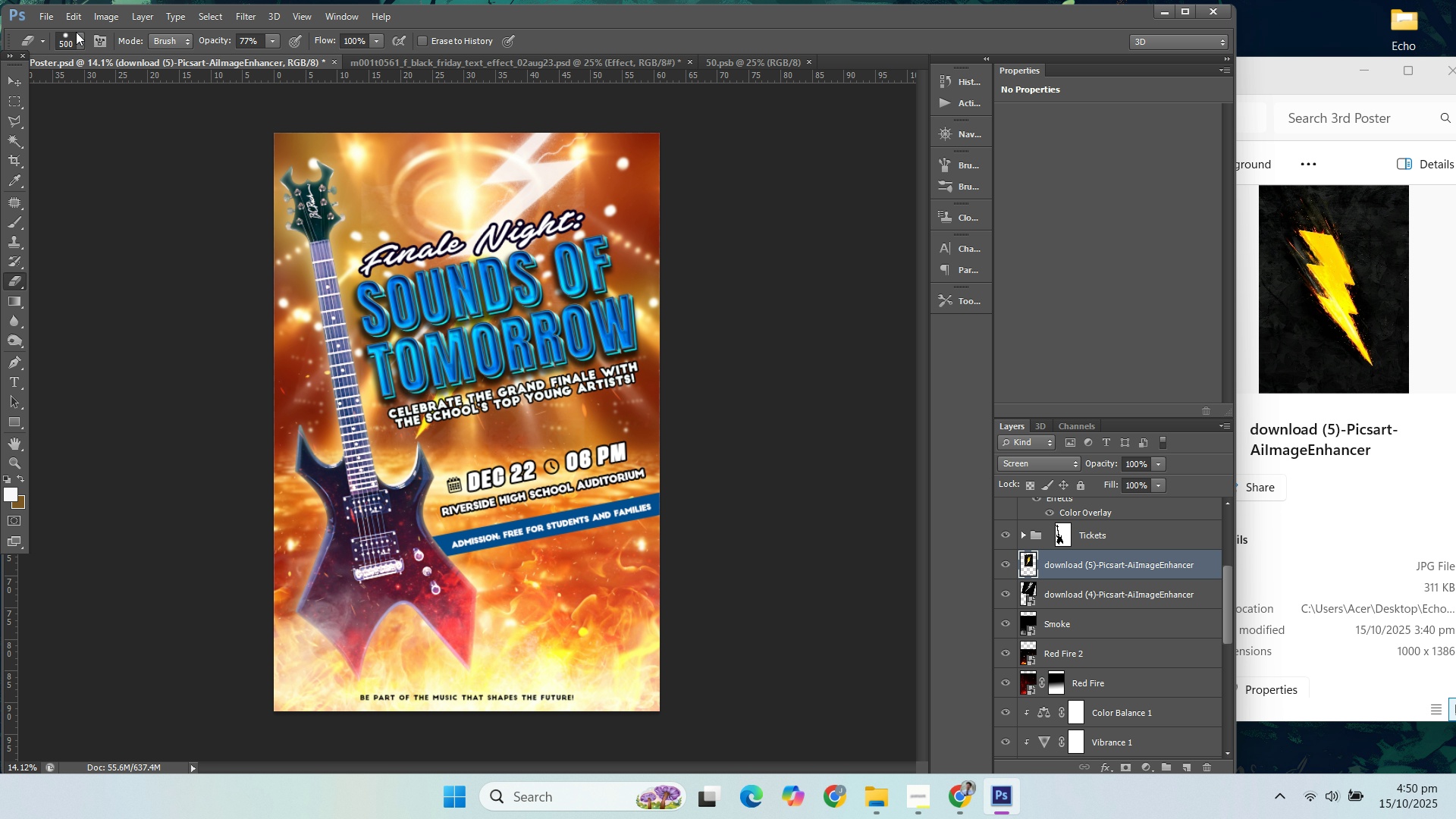 
left_click([81, 37])
 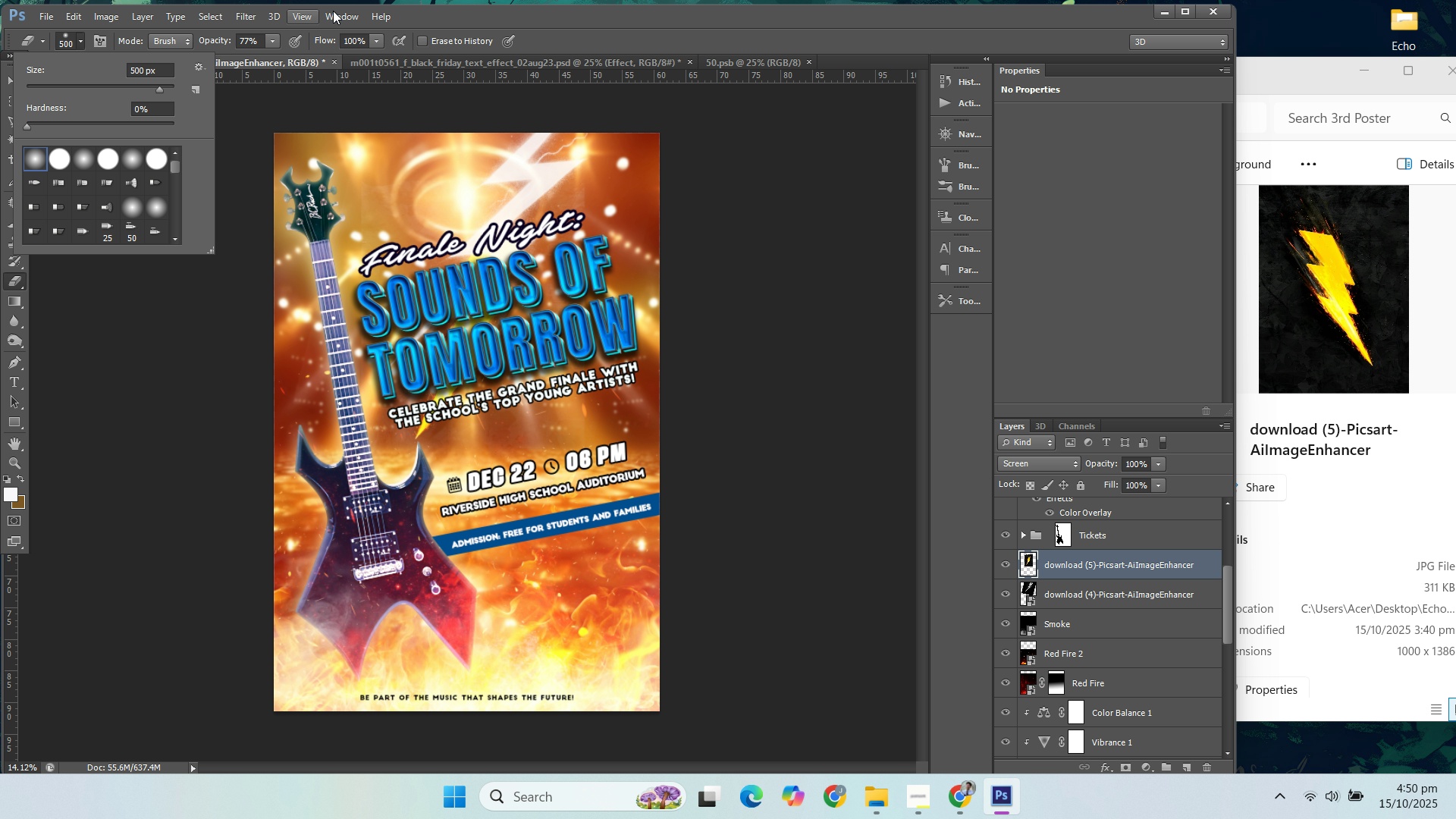 
left_click([368, 22])
 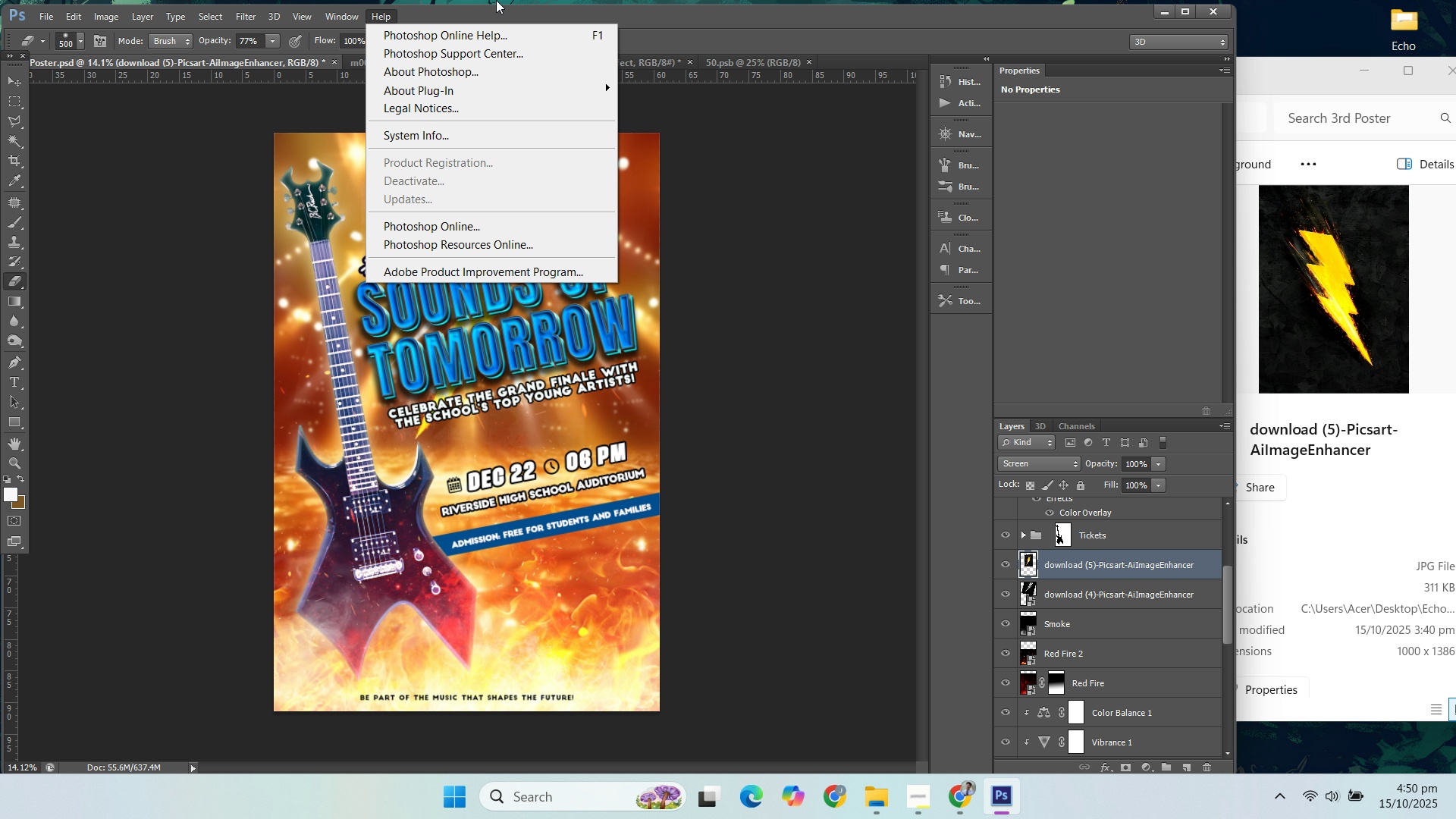 
left_click([496, 0])
 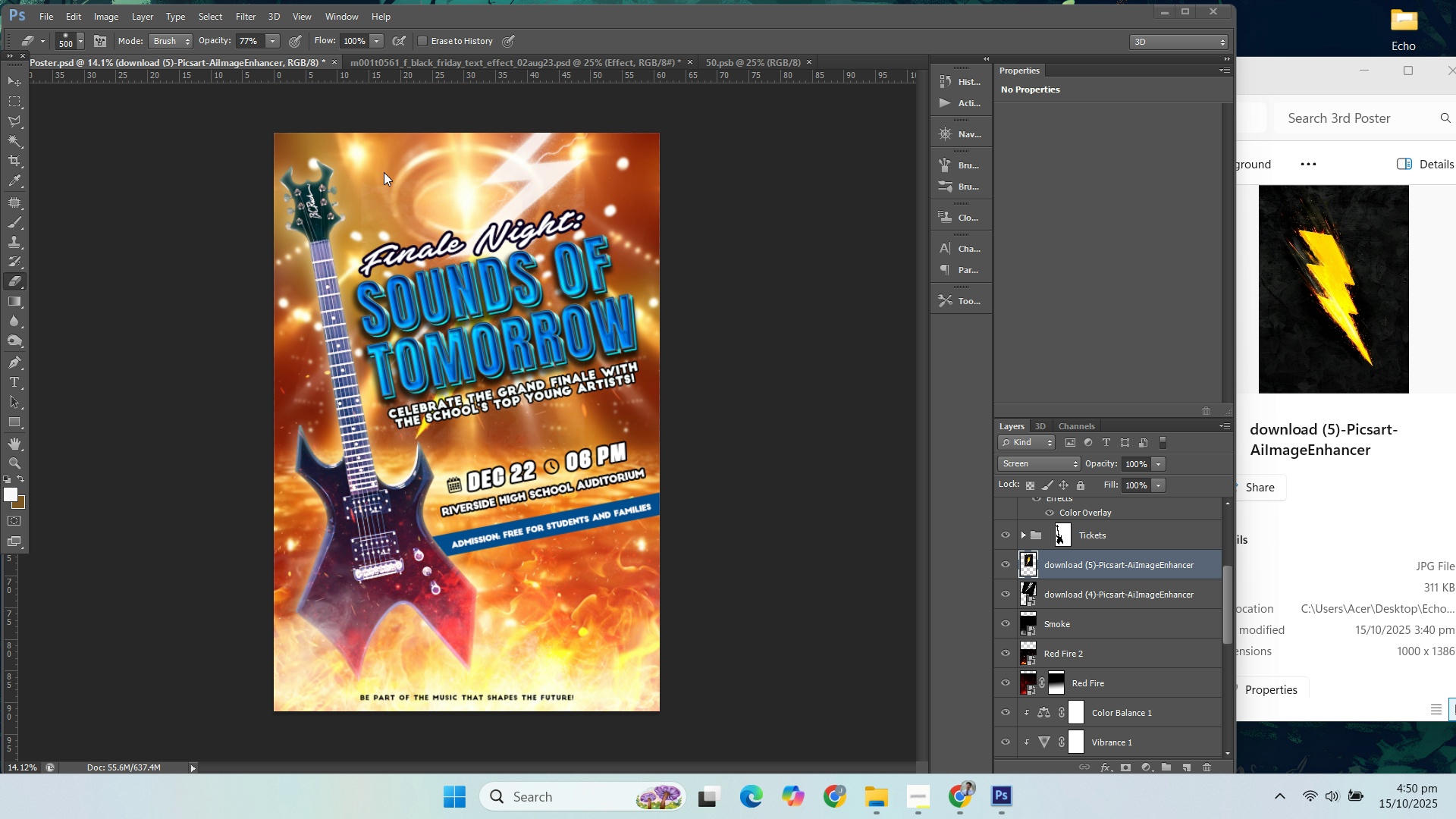 
left_click([387, 180])
 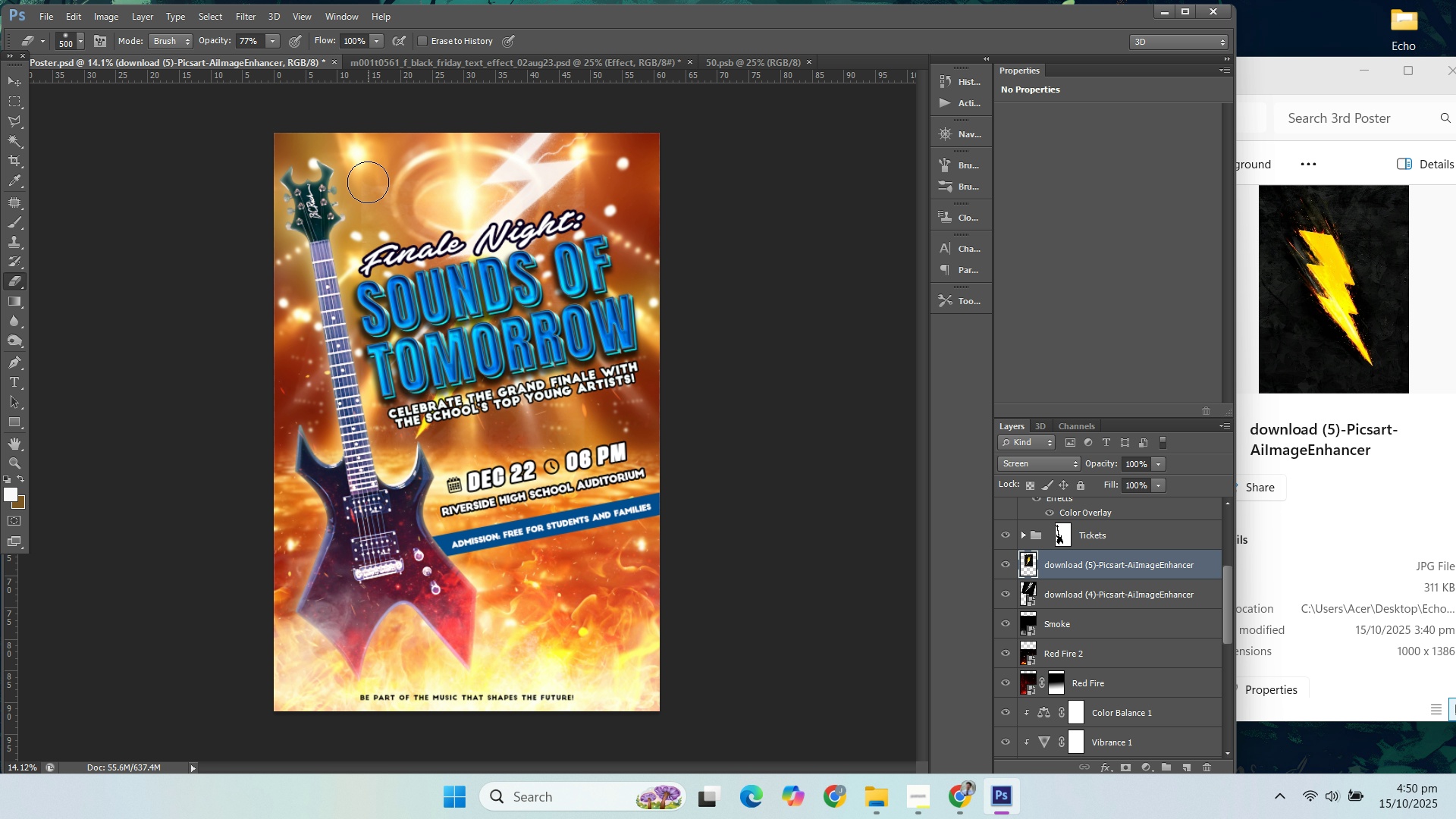 
key(BracketRight)
 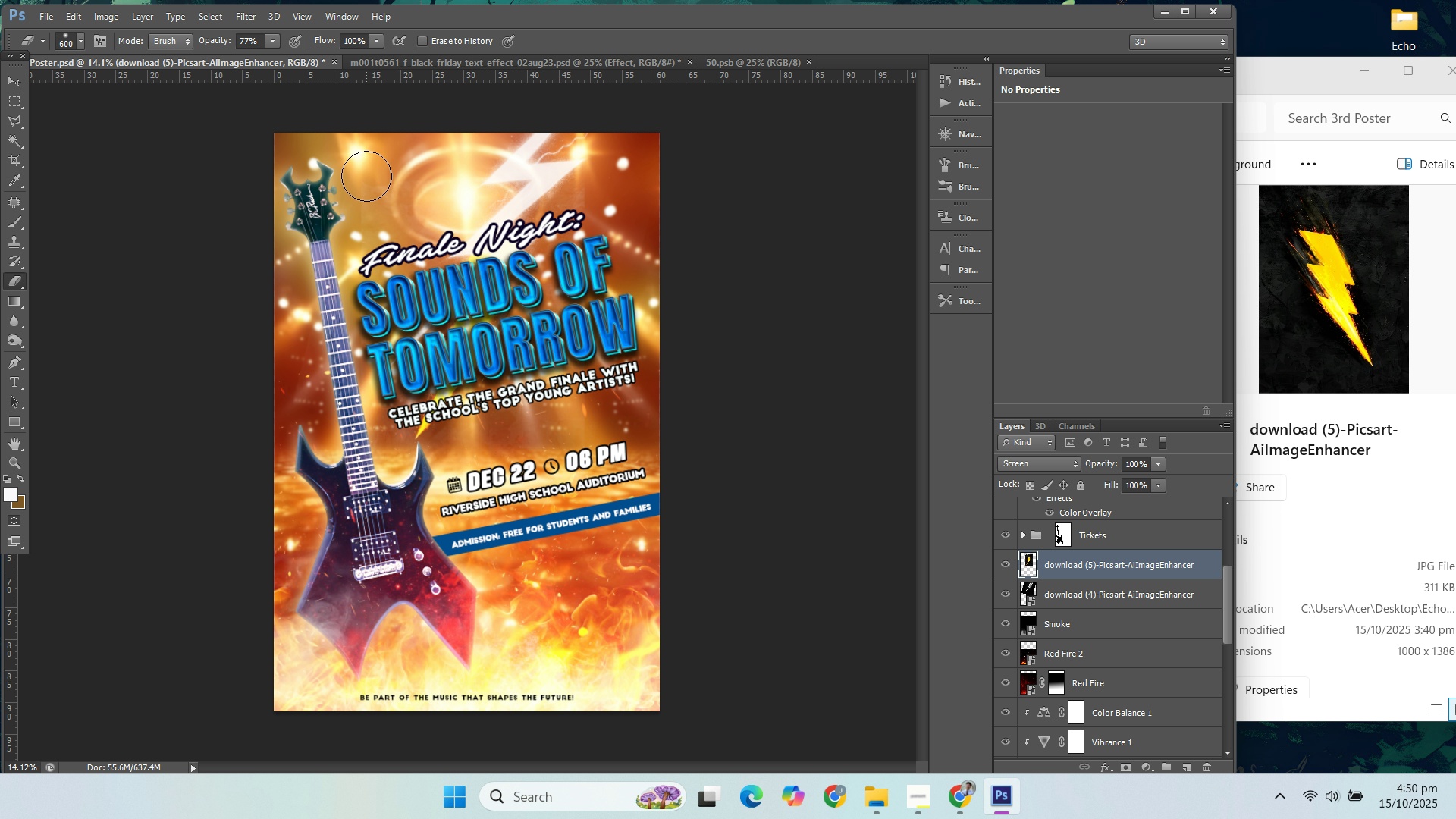 
key(BracketLeft)
 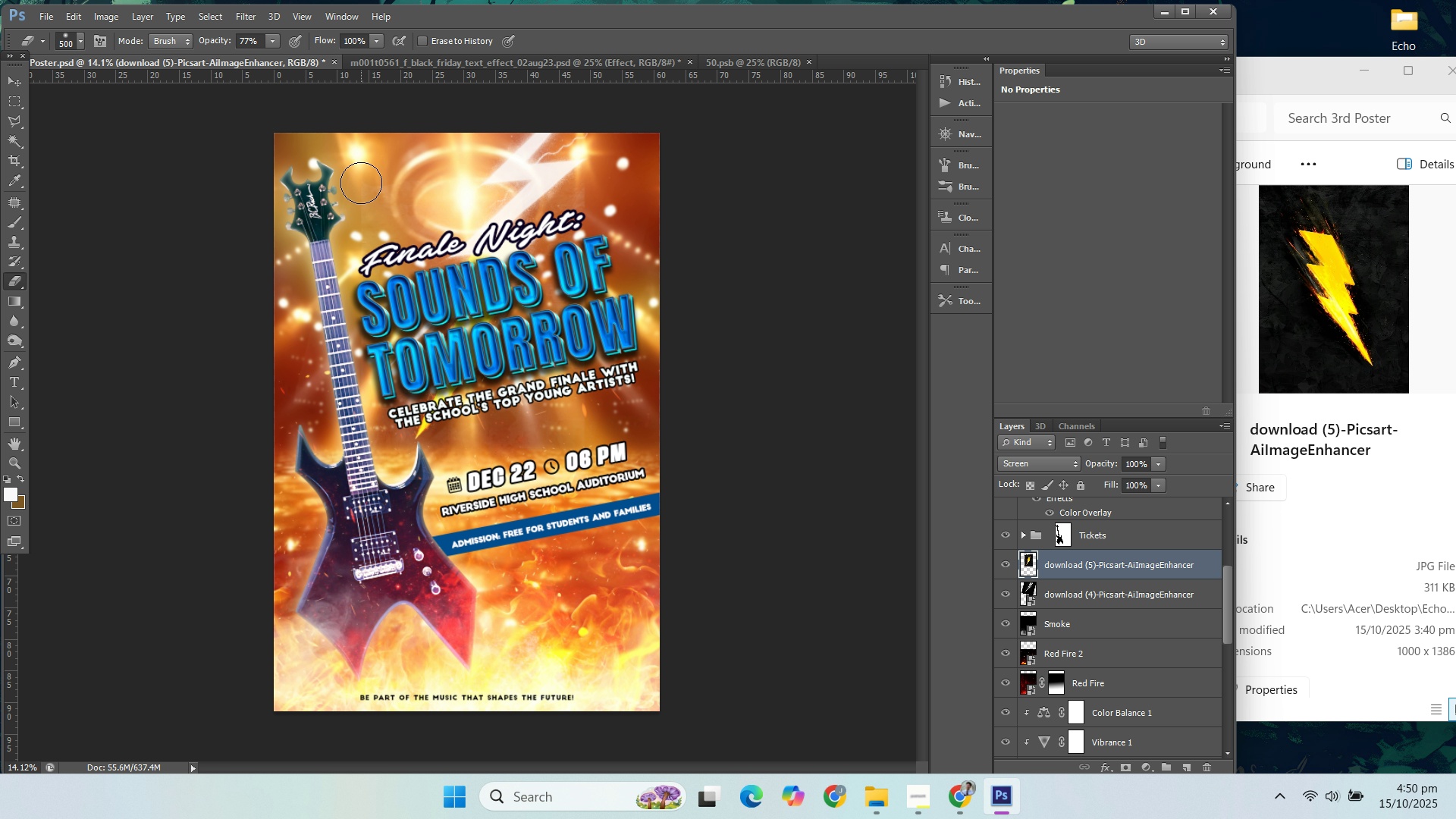 
left_click_drag(start_coordinate=[361, 183], to_coordinate=[322, 447])
 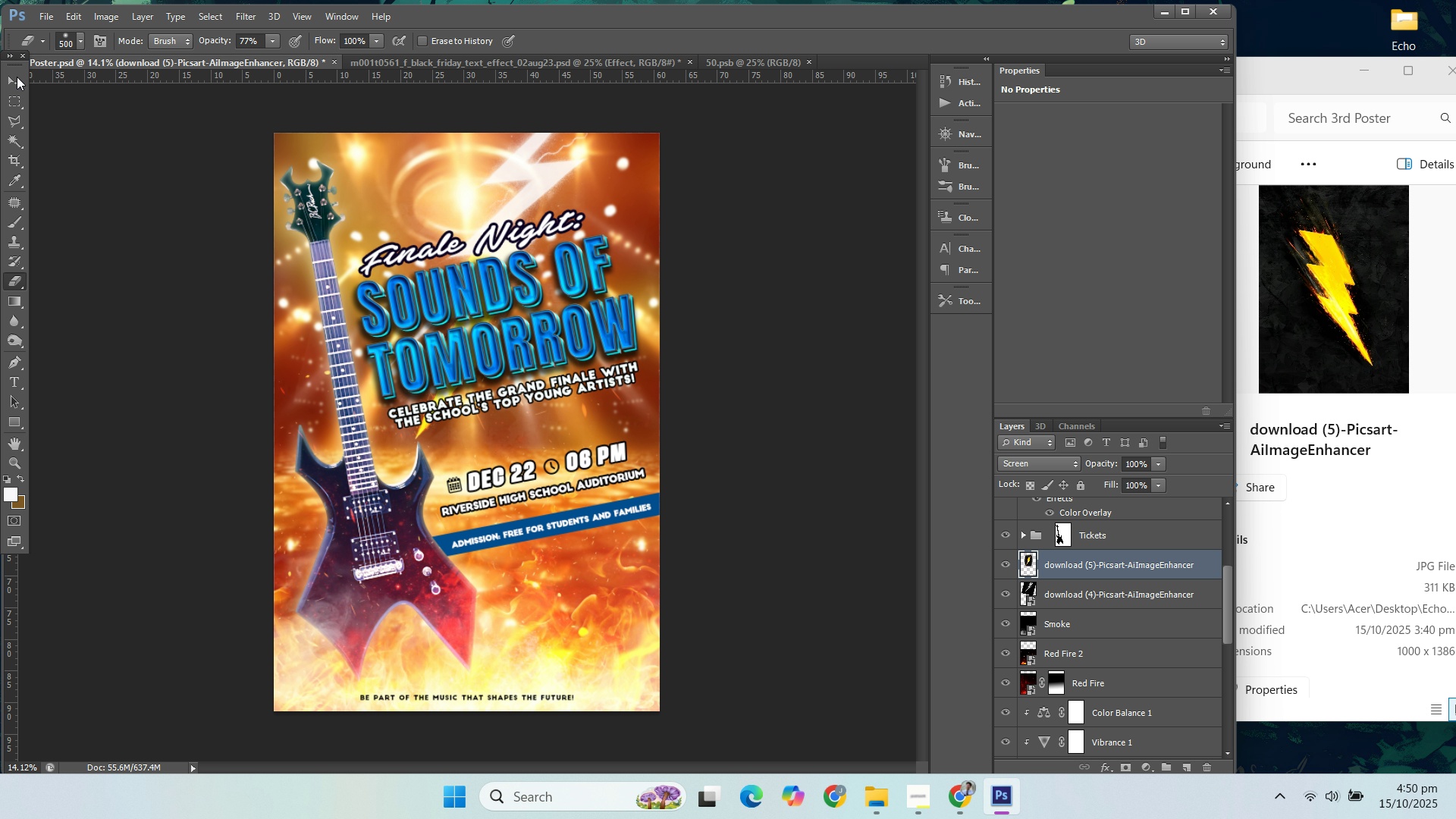 
left_click([11, 77])
 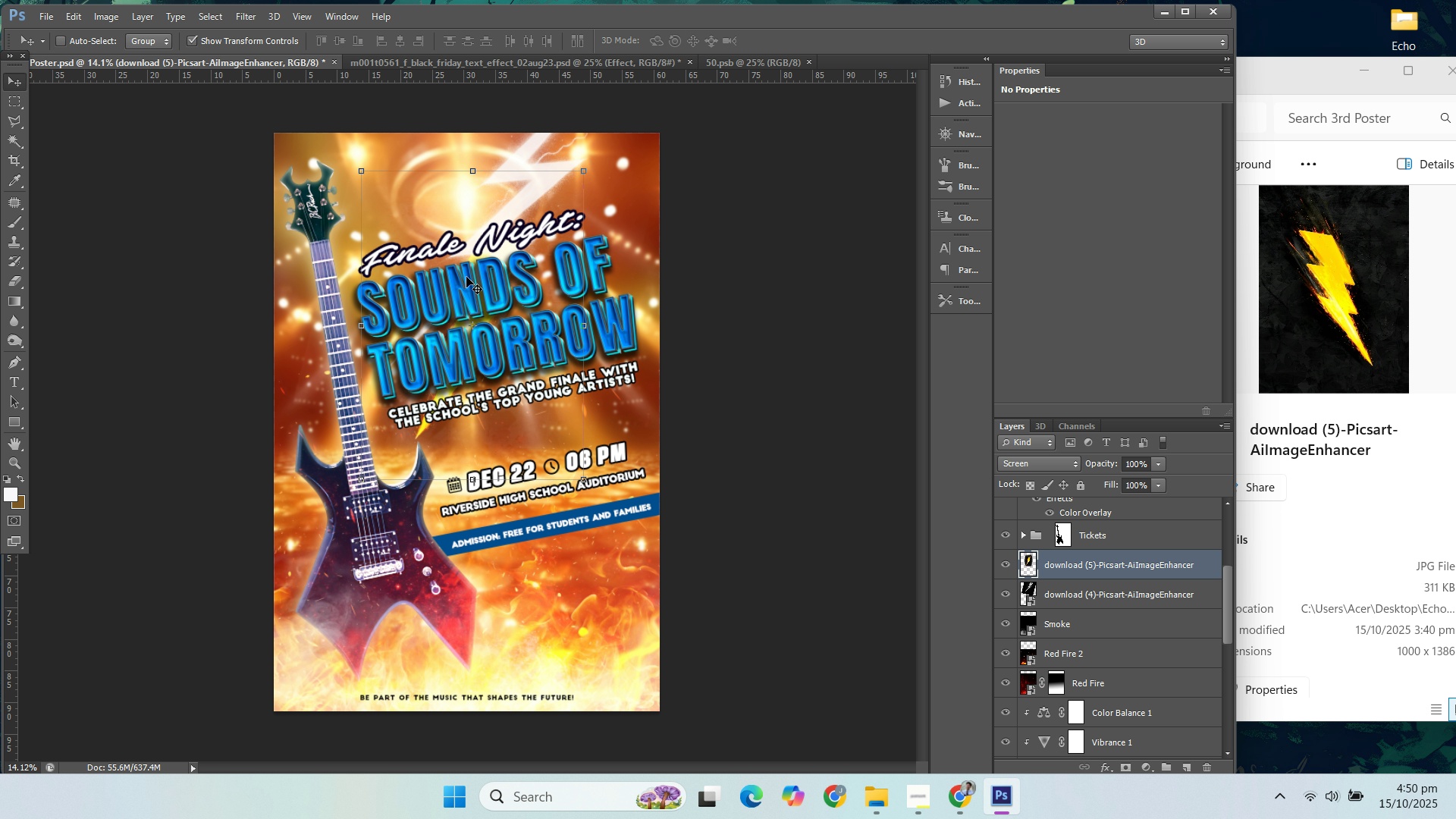 
left_click_drag(start_coordinate=[470, 276], to_coordinate=[585, 202])
 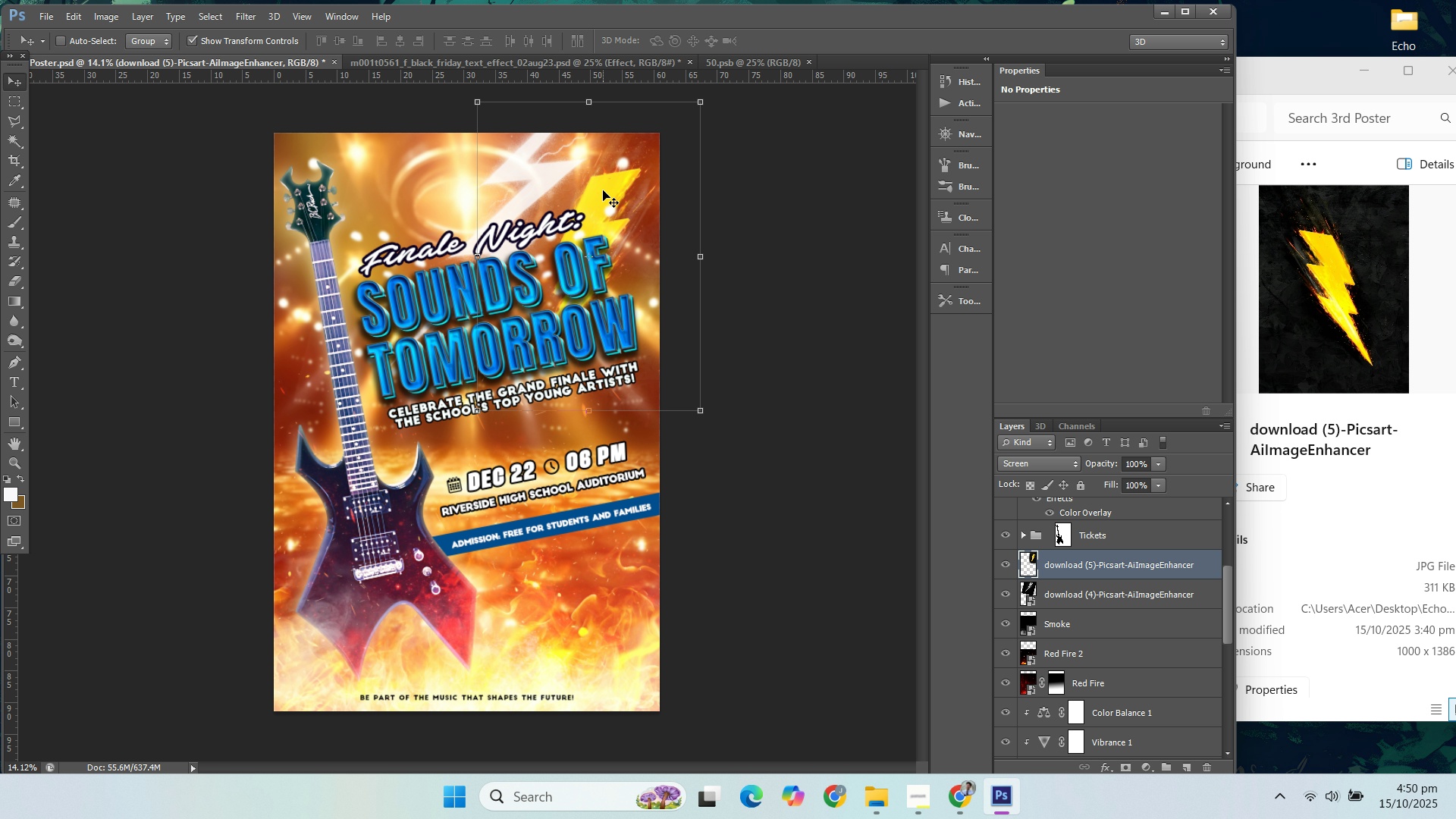 
left_click_drag(start_coordinate=[595, 191], to_coordinate=[529, 228])
 